 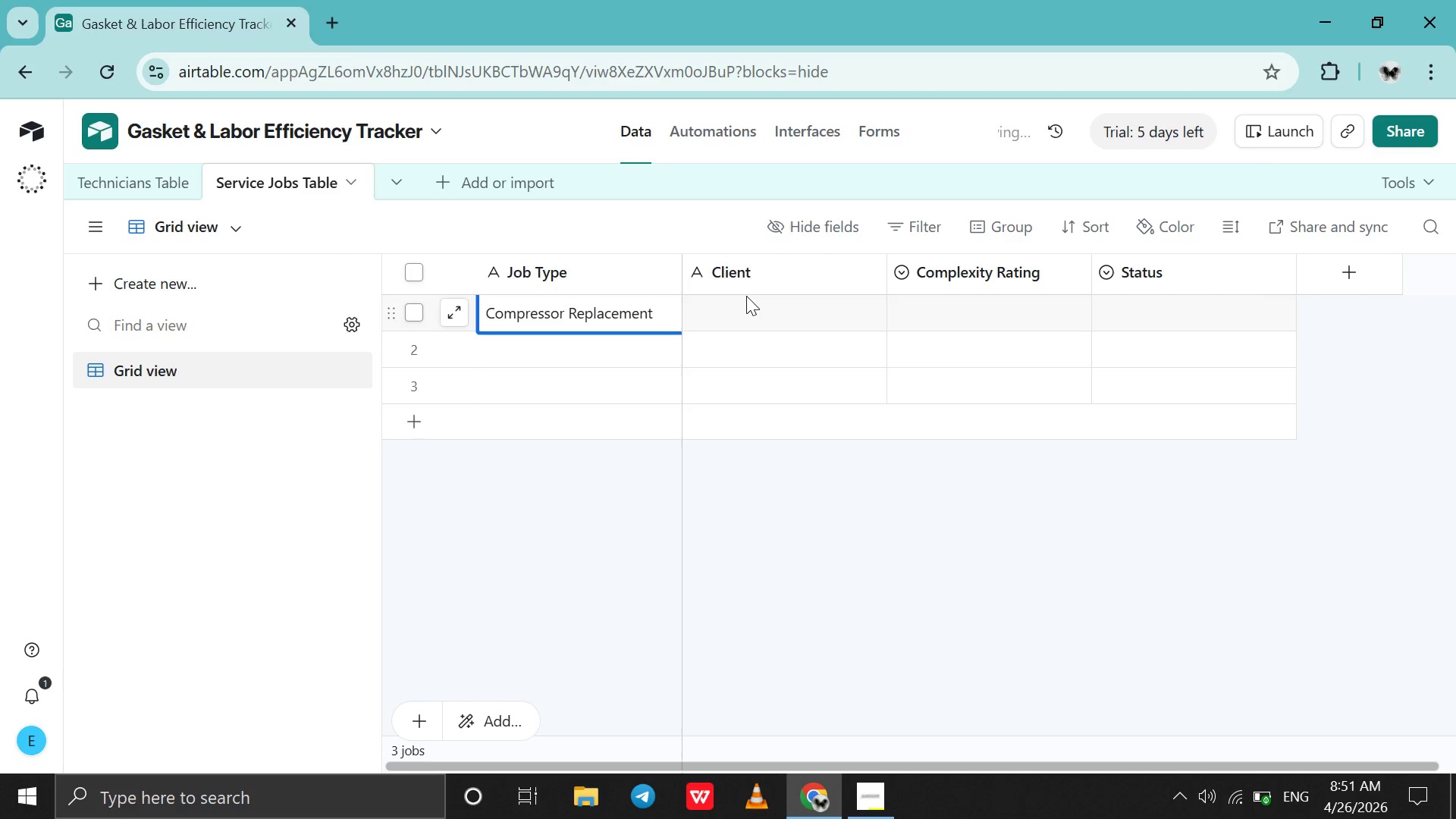 
double_click([754, 322])
 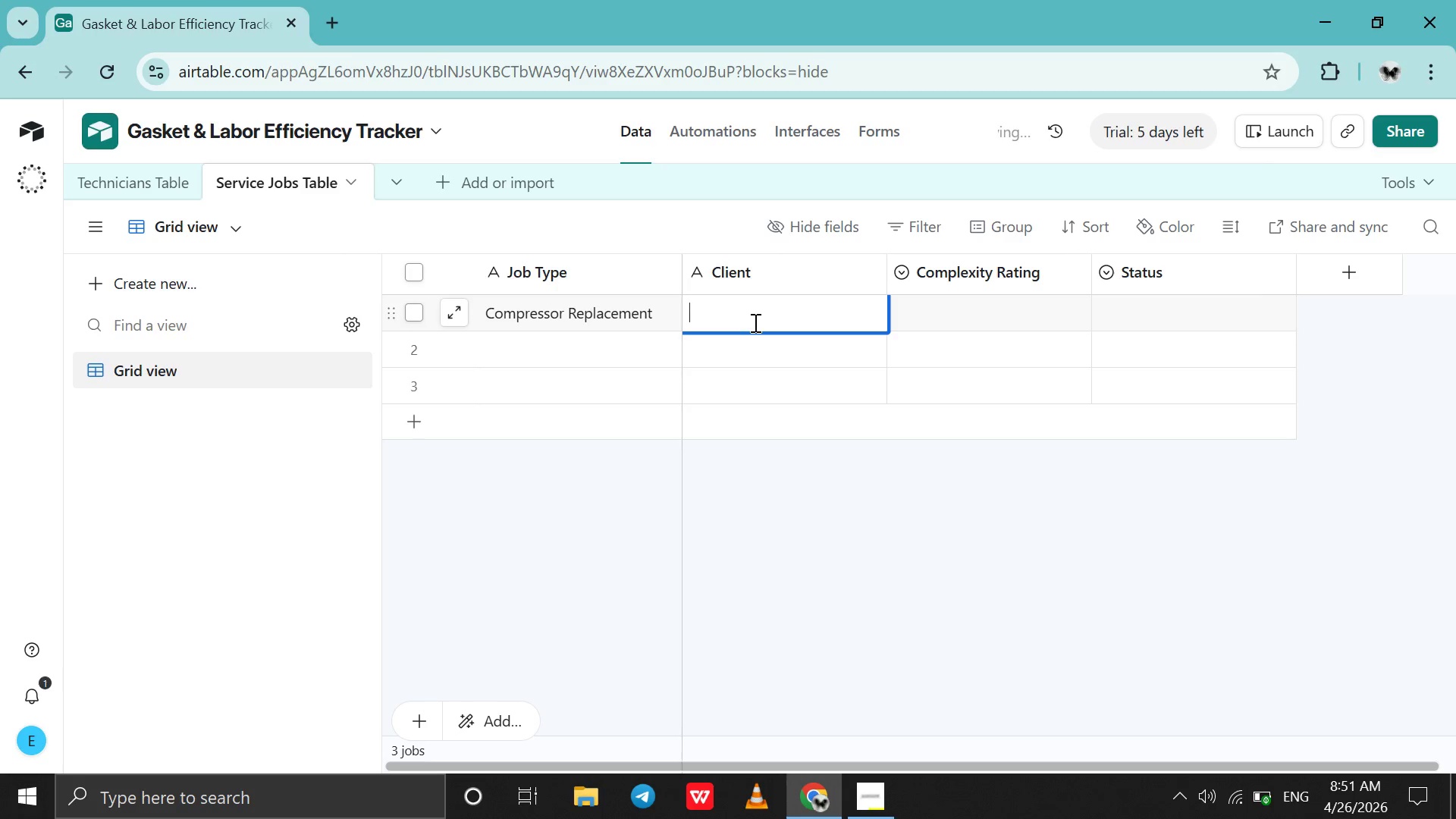 
type(st)
key(Backspace)
key(Backspace)
type(St)
 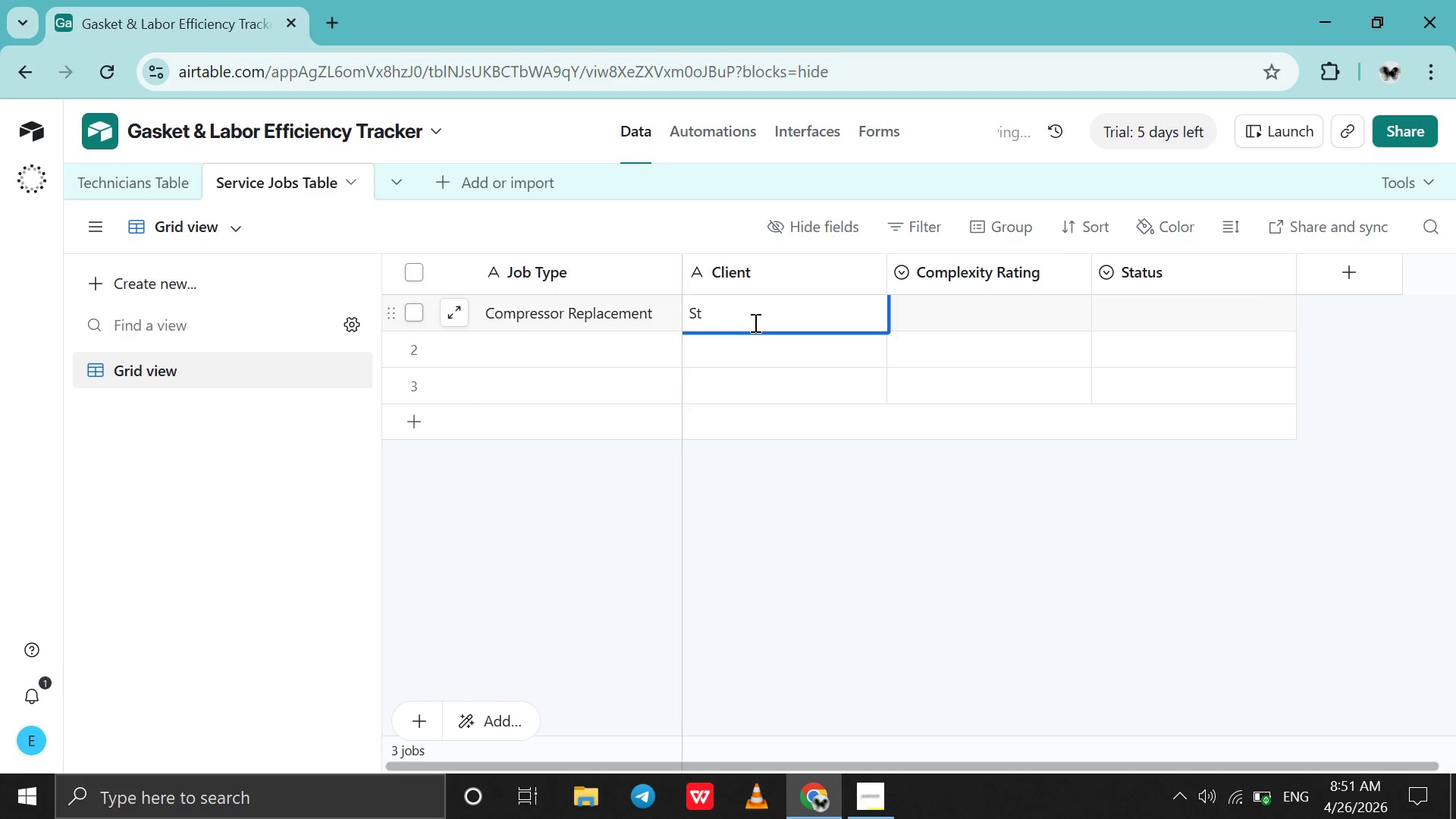 
type(. Ge)
key(Backspace)
type(abriel Hospital )
 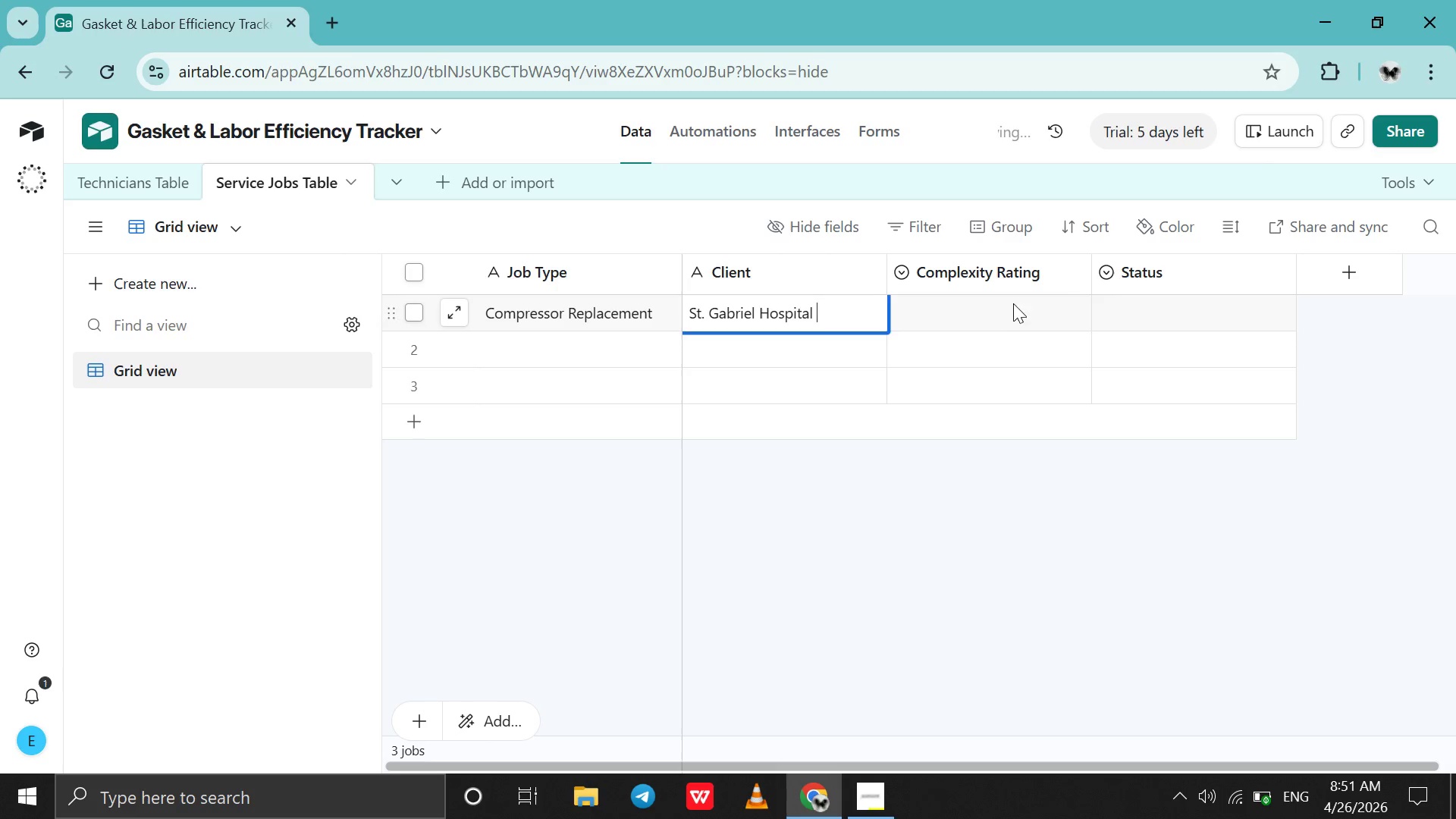 
double_click([1013, 303])
 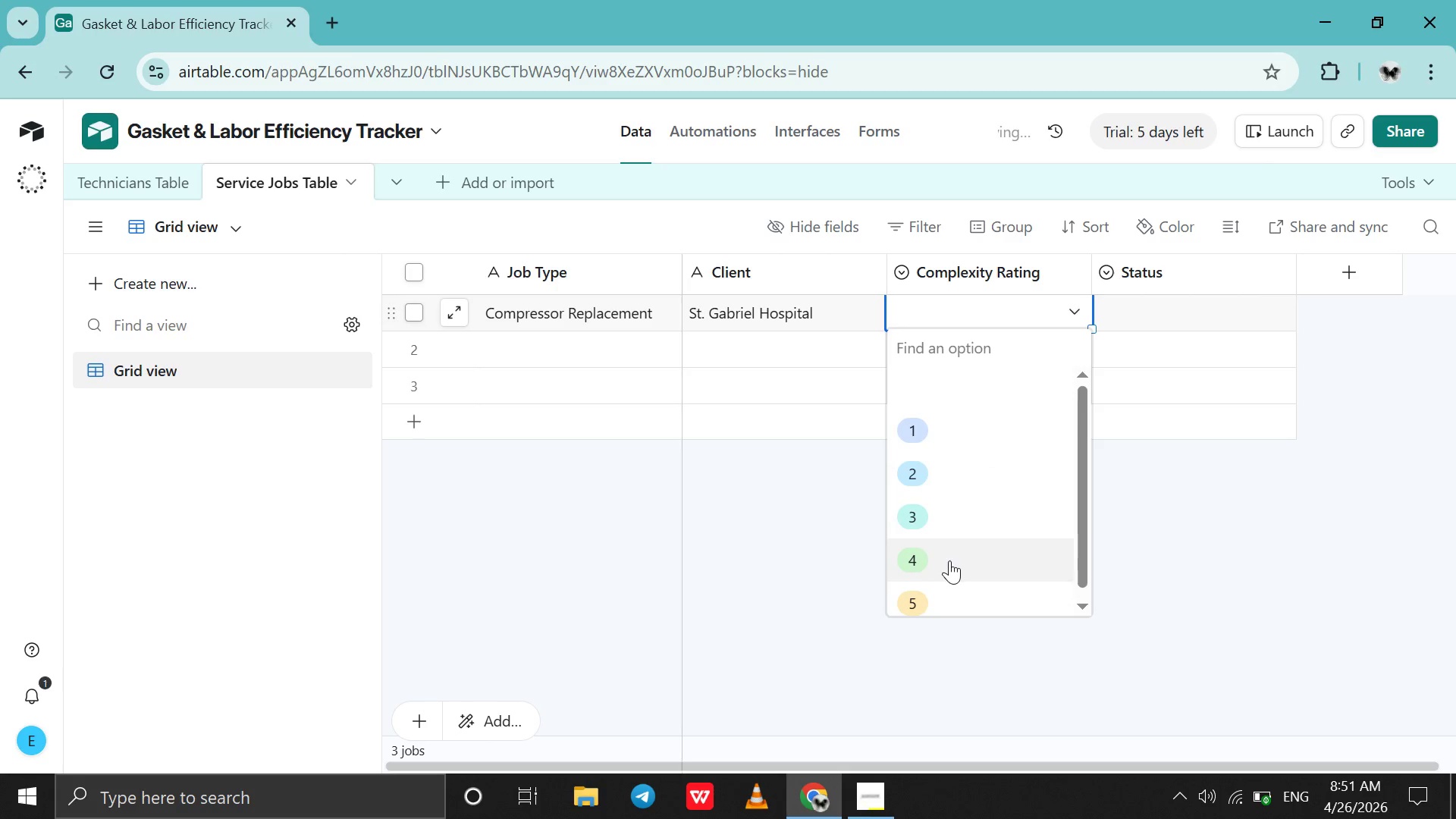 
left_click([946, 589])
 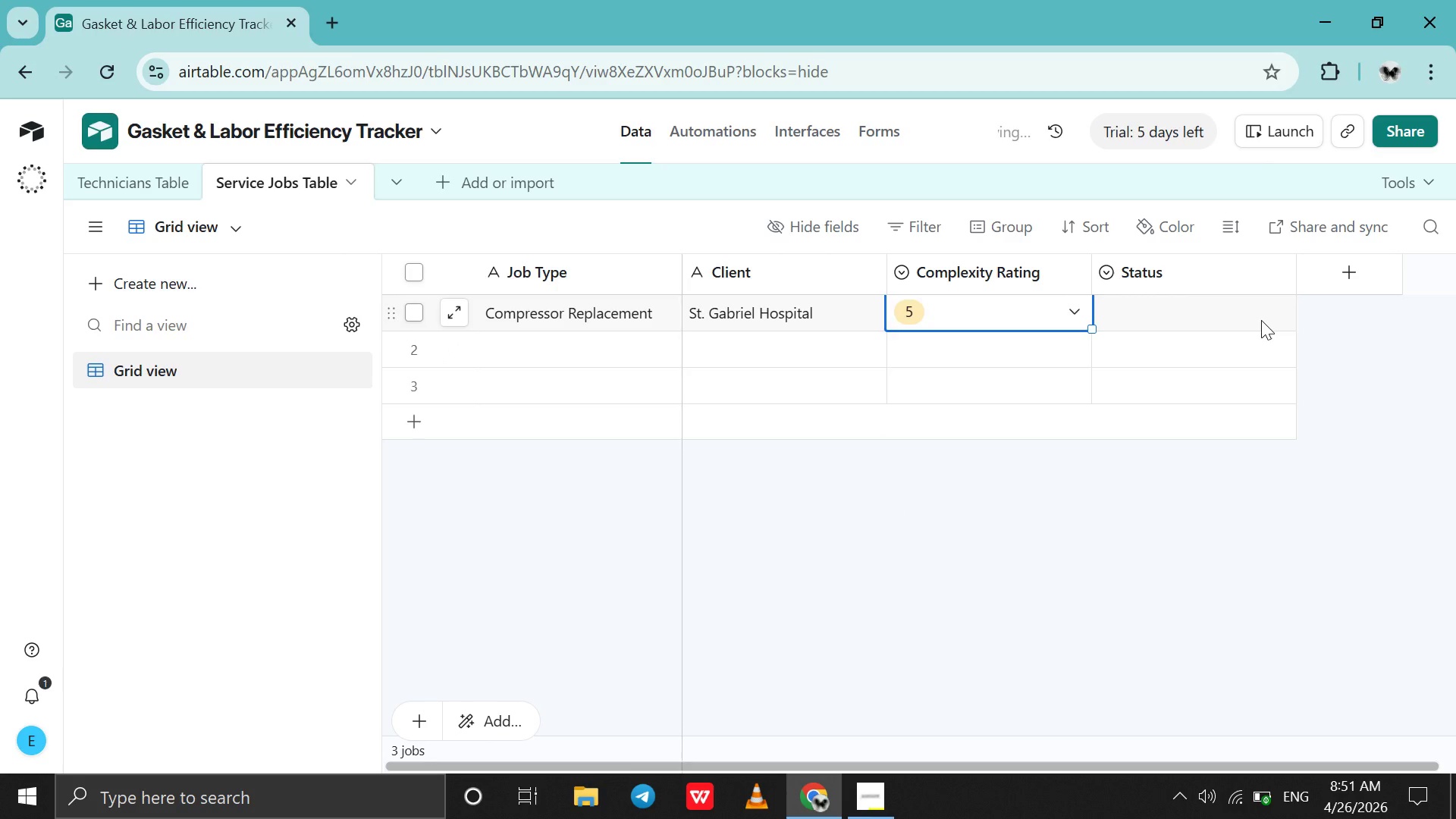 
double_click([1261, 320])
 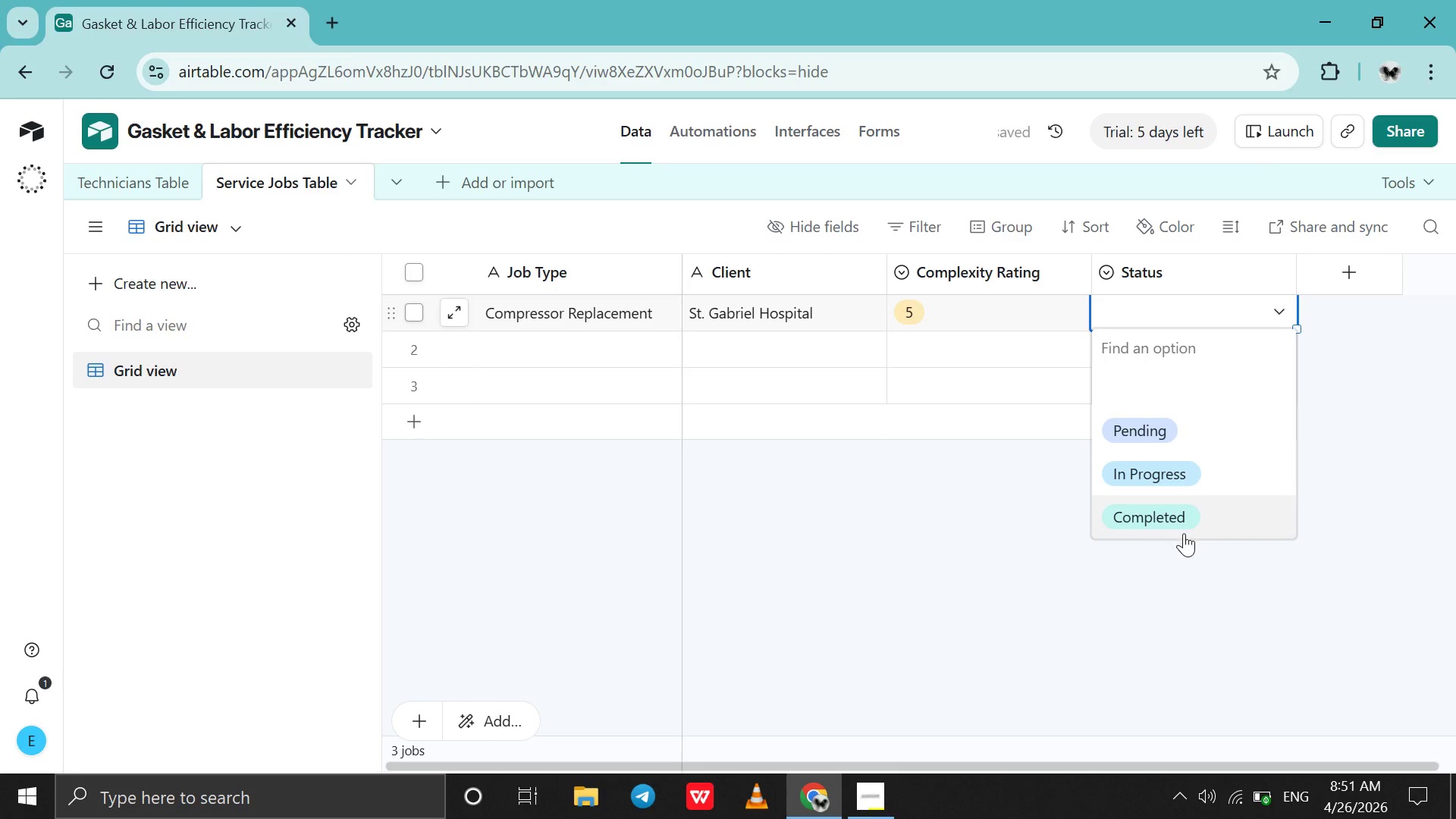 
left_click([1184, 533])
 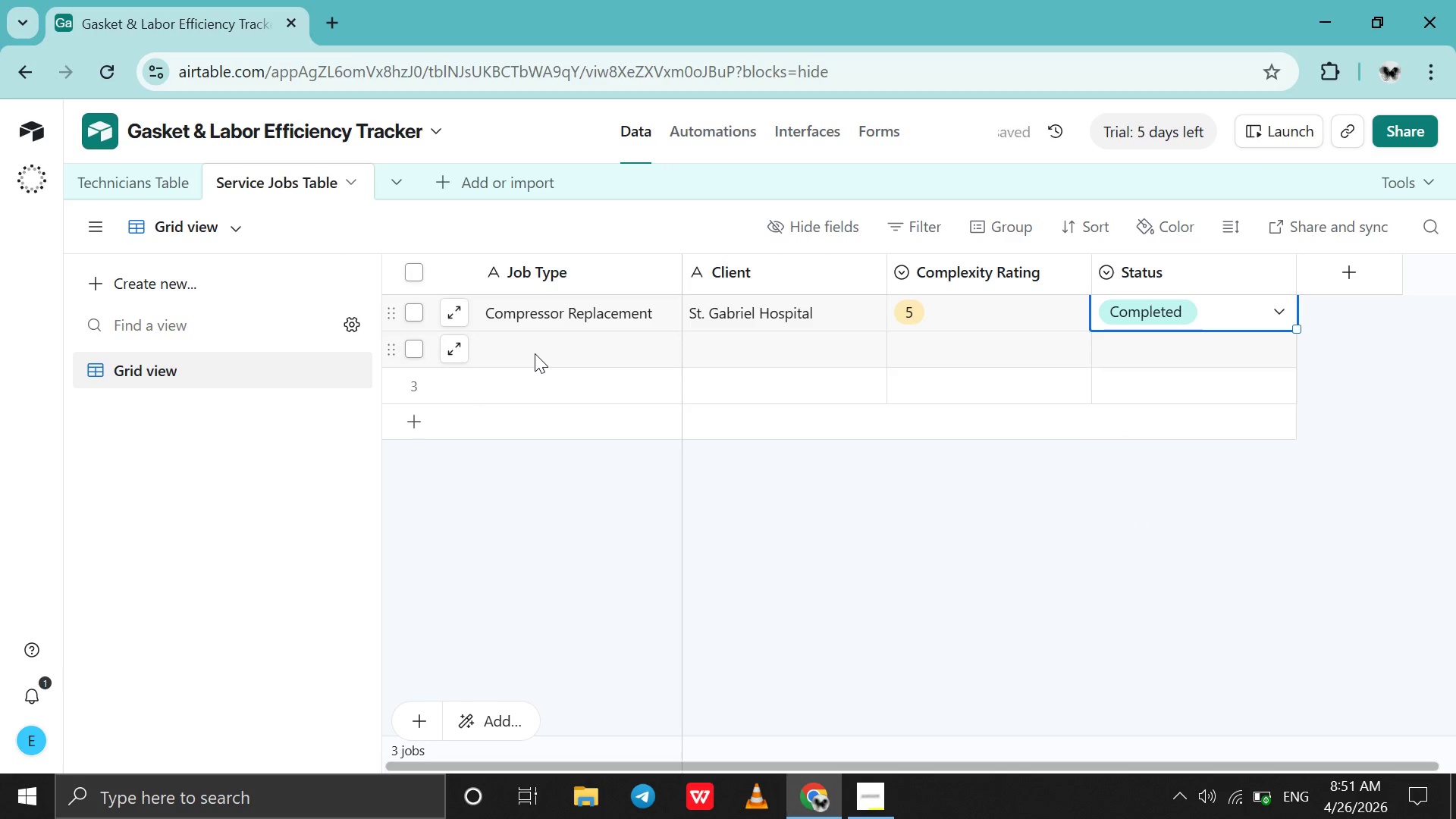 
double_click([535, 353])
 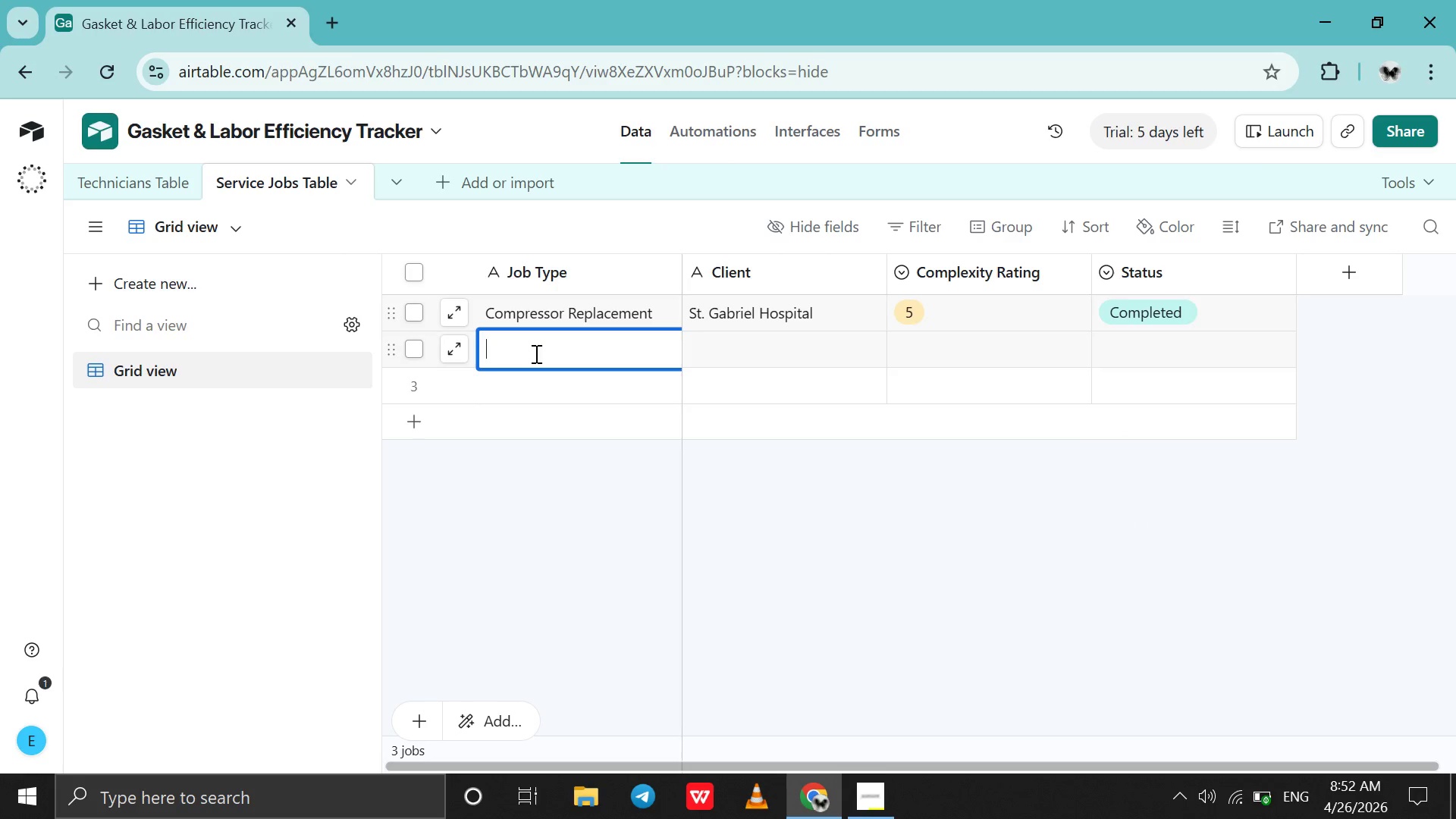 
wait(9.52)
 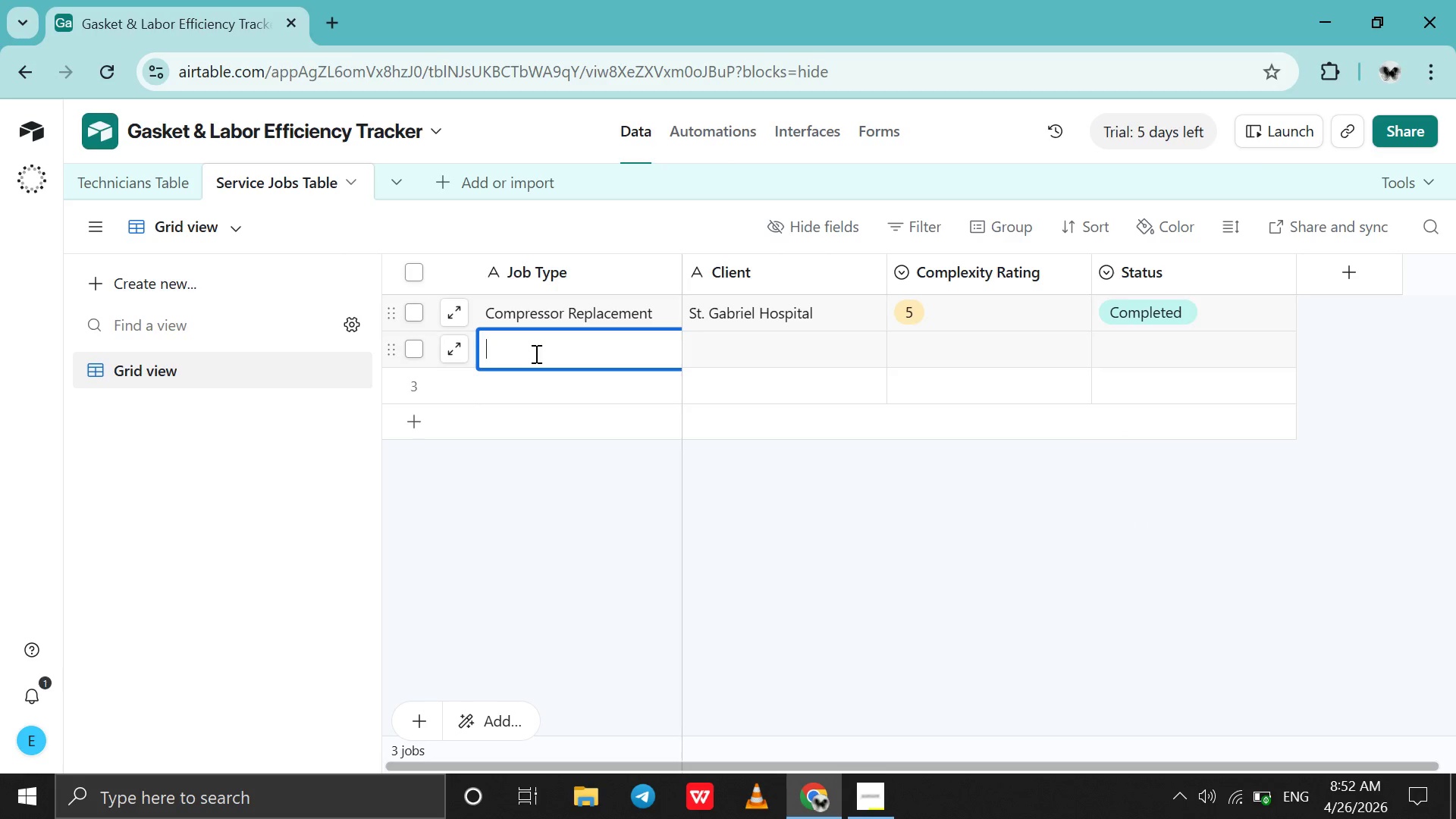 
type(HC=)
key(Backspace)
key(Backspace)
type(VAC Maintainance )
 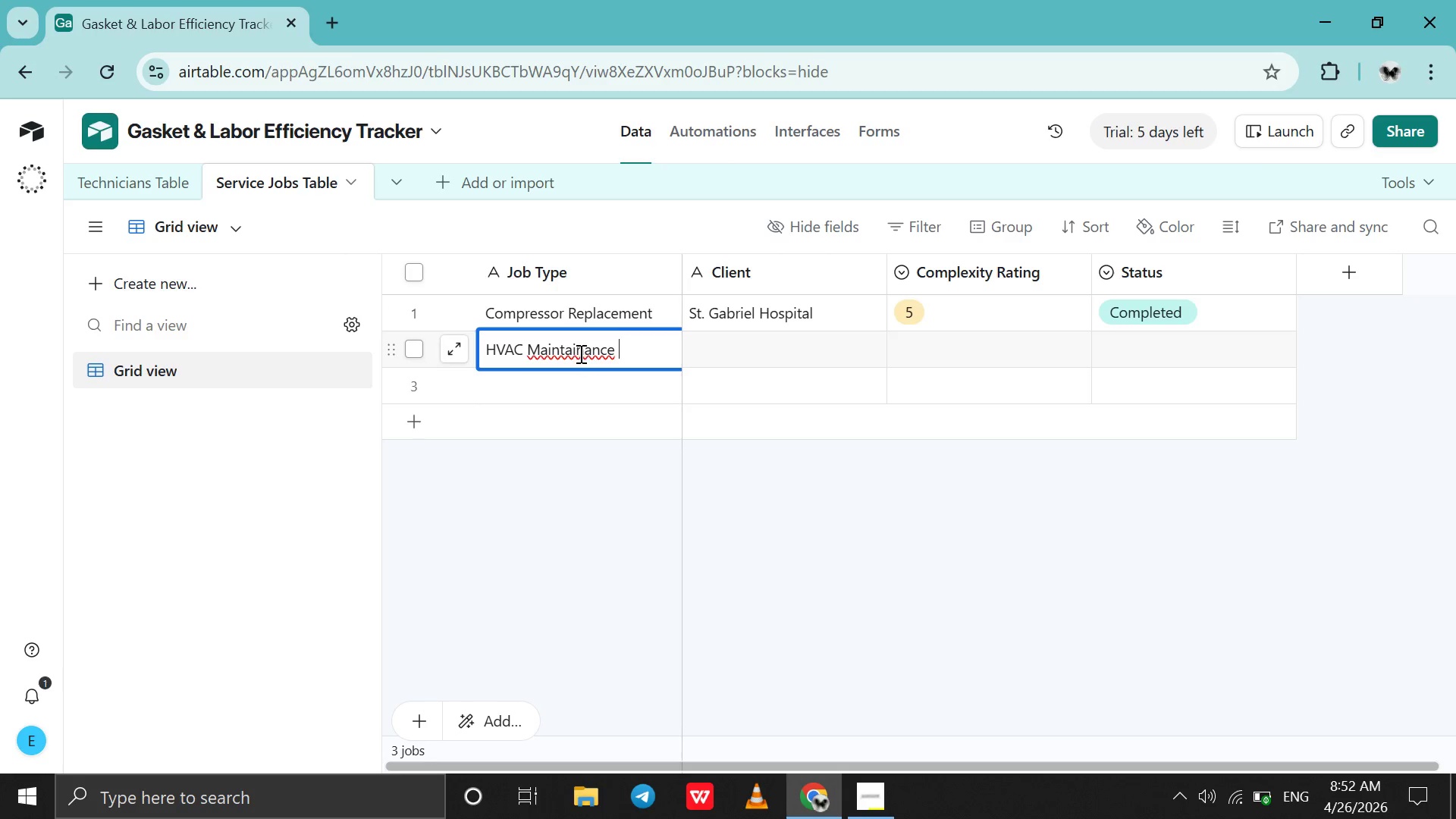 
double_click([579, 353])
 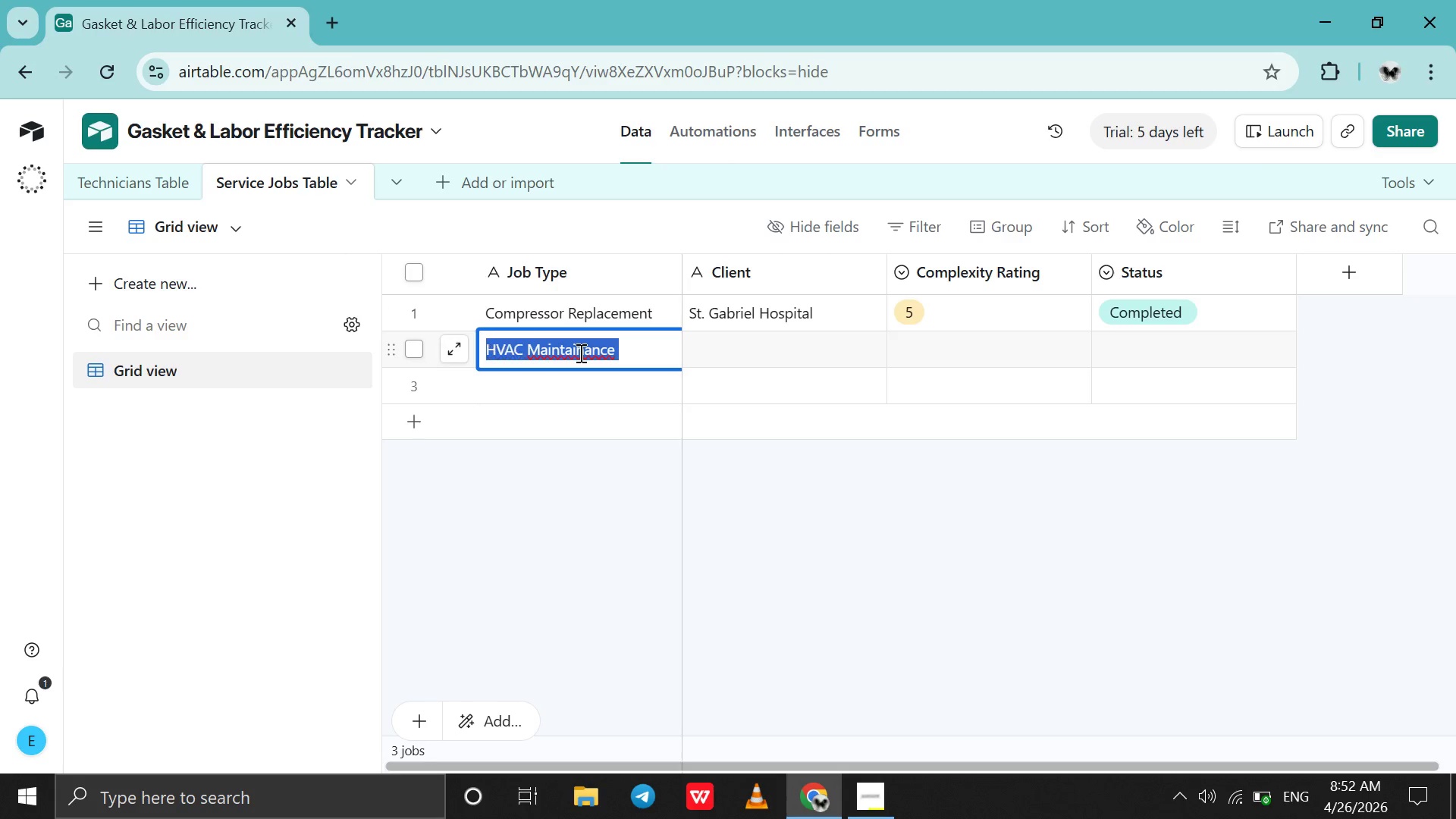 
triple_click([579, 353])
 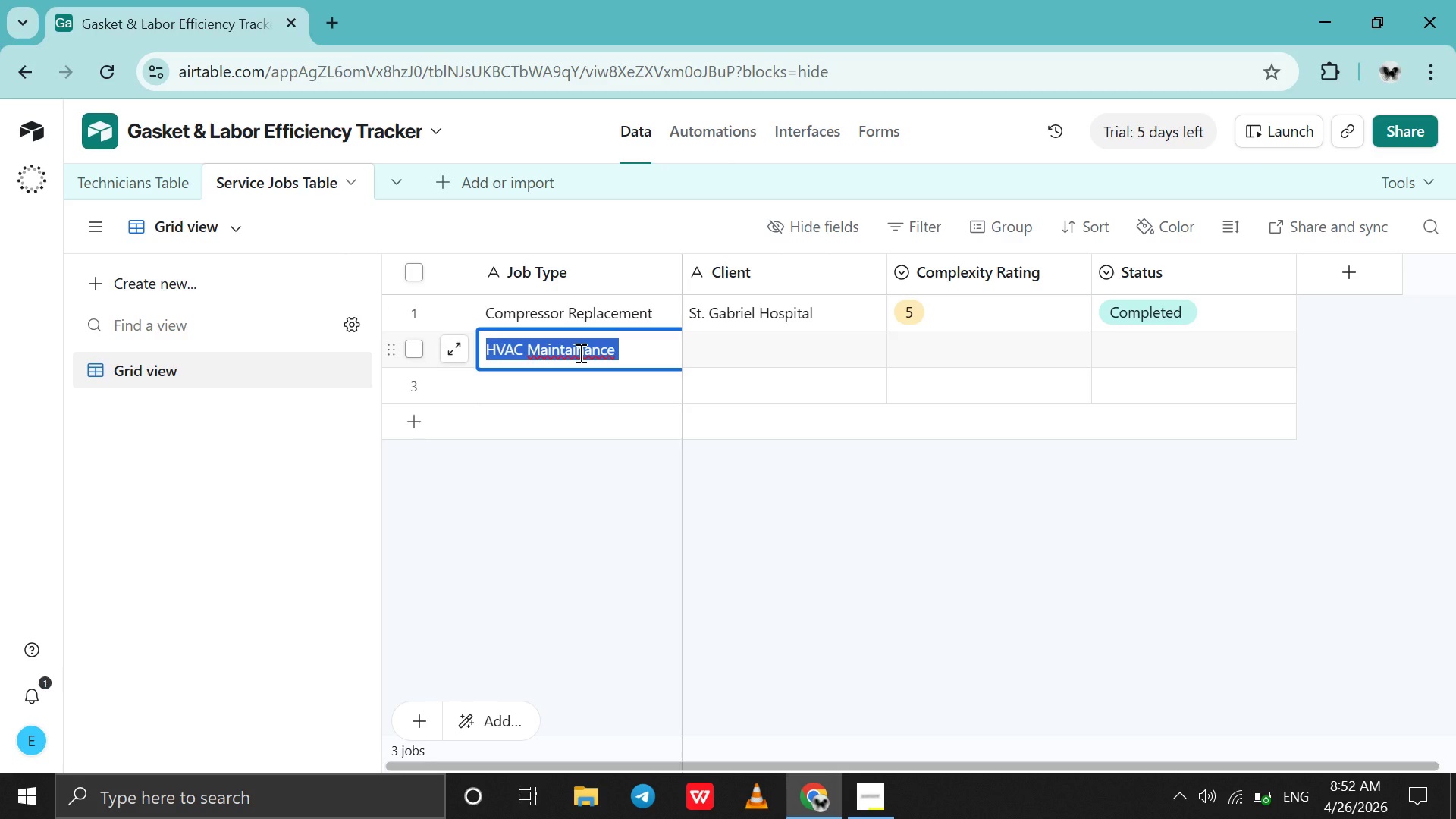 
left_click([579, 353])
 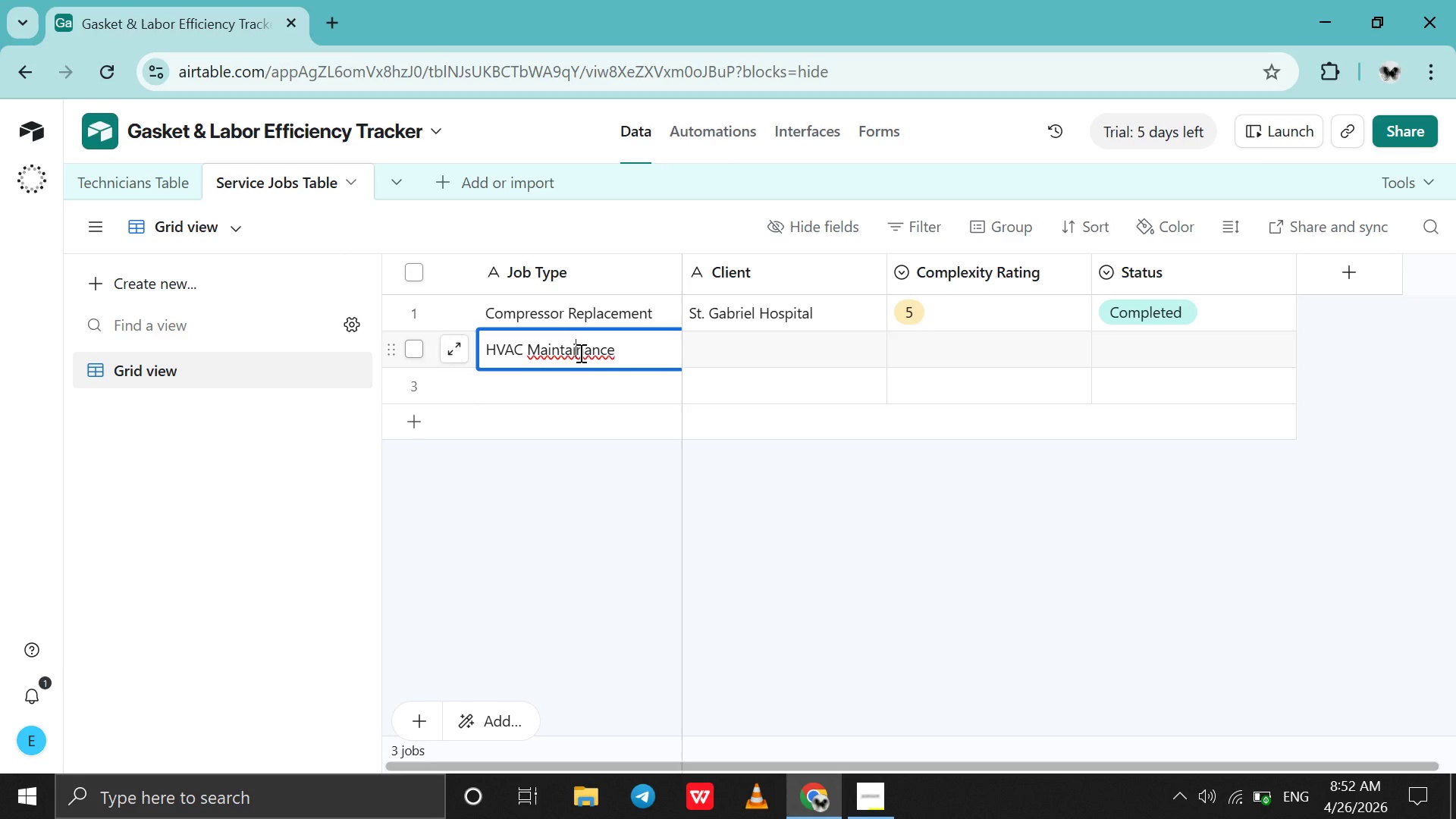 
key(Backspace)
 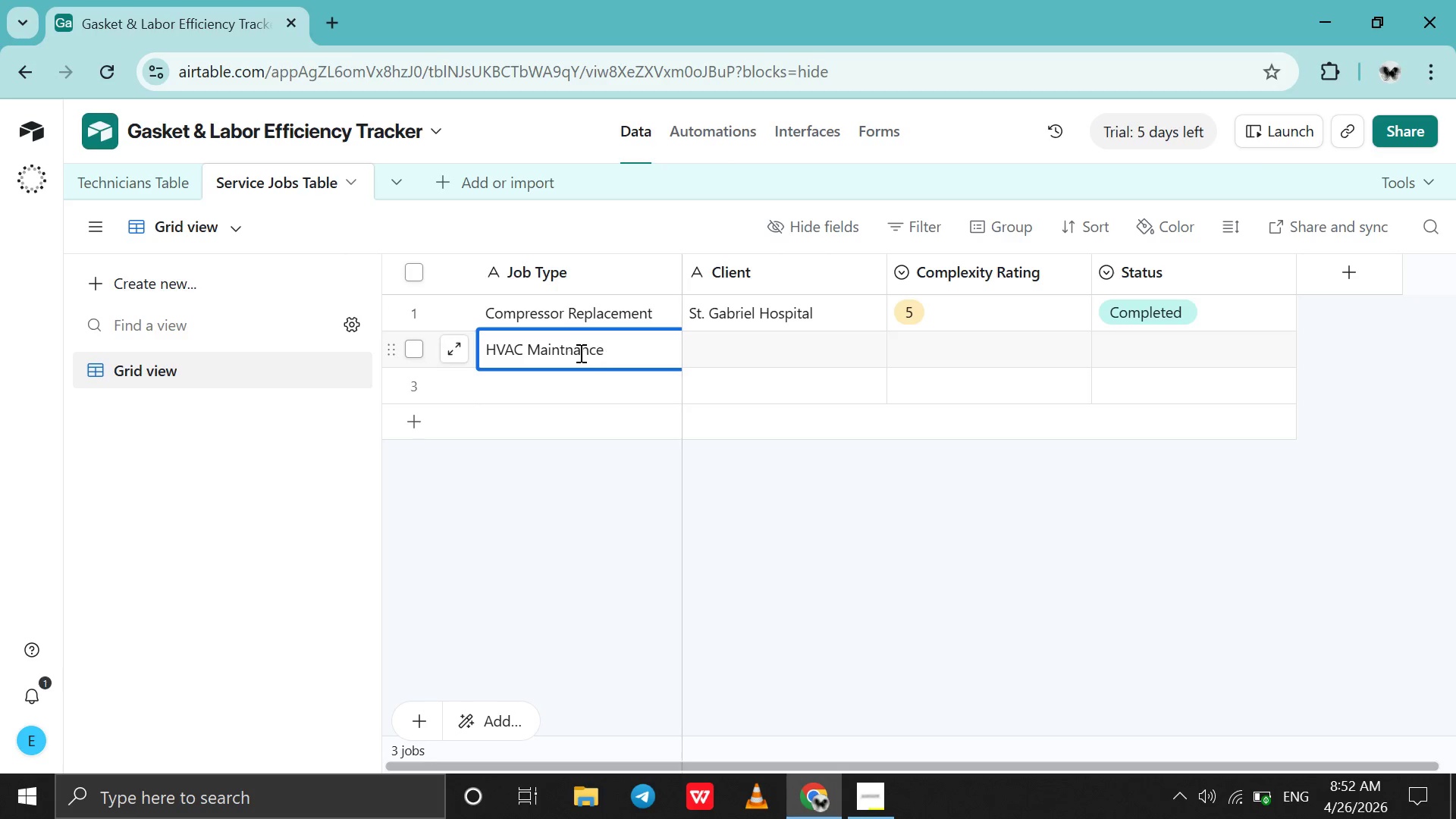 
key(Backspace)
 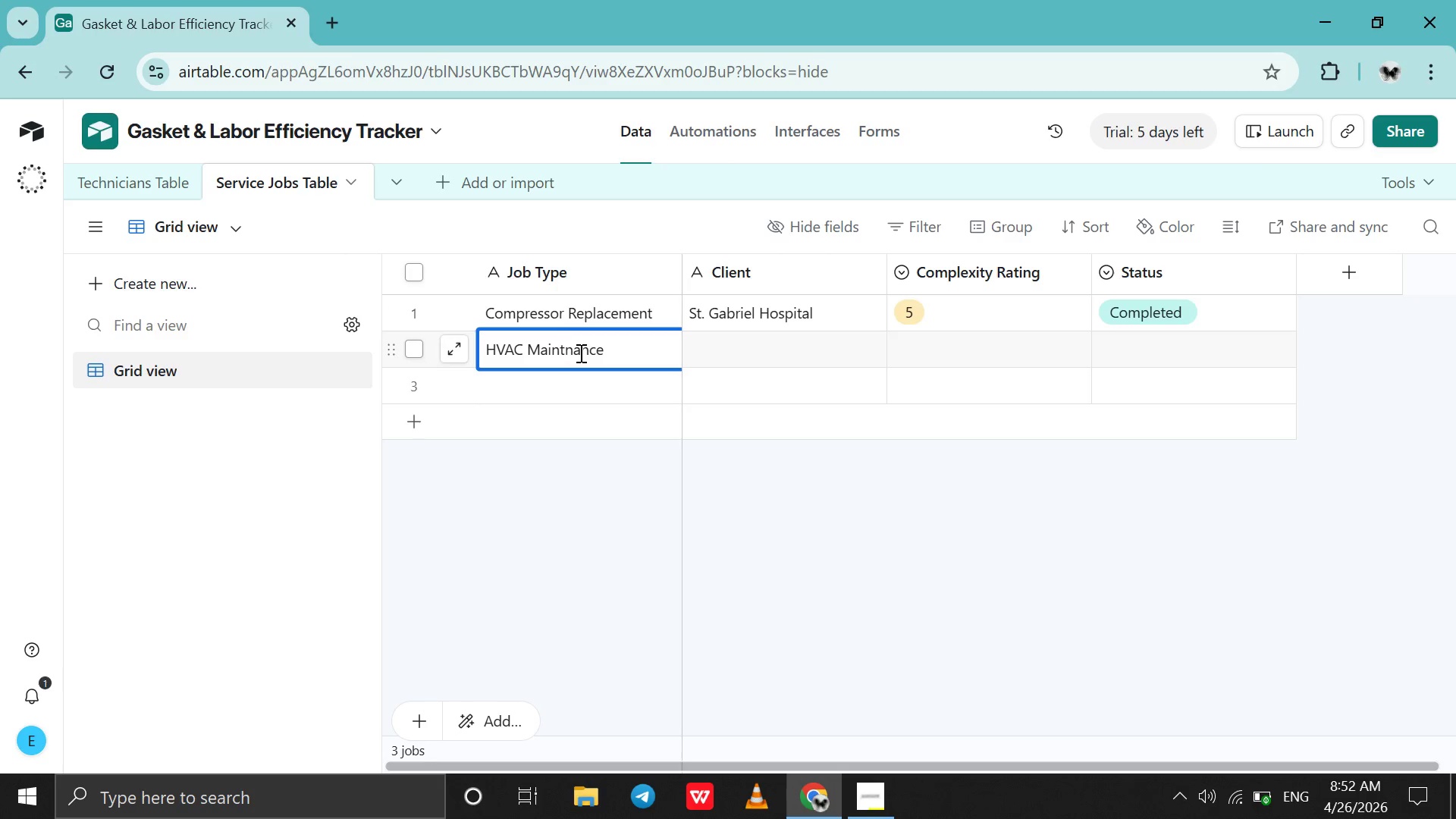 
key(E)
 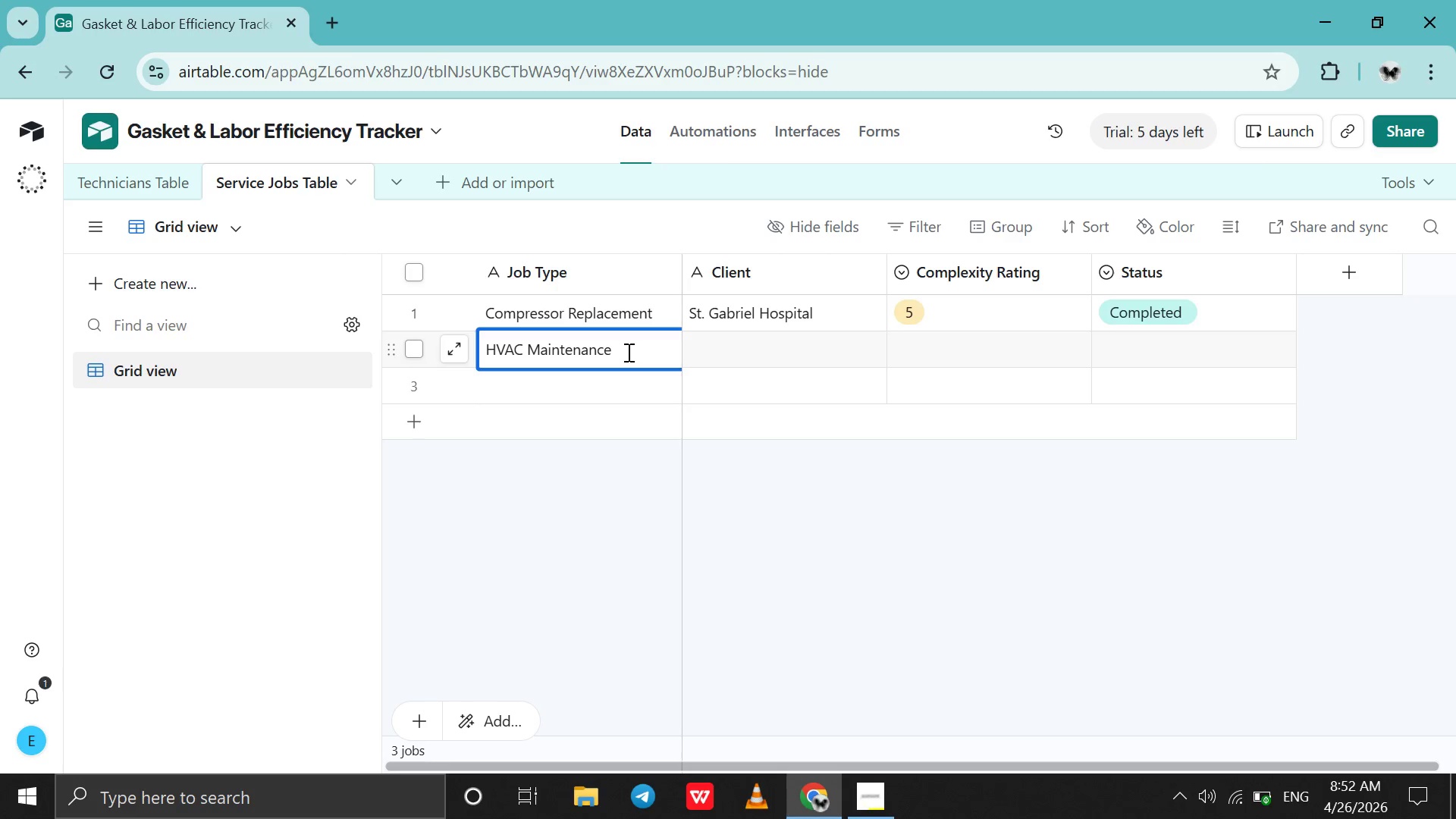 
left_click([629, 351])
 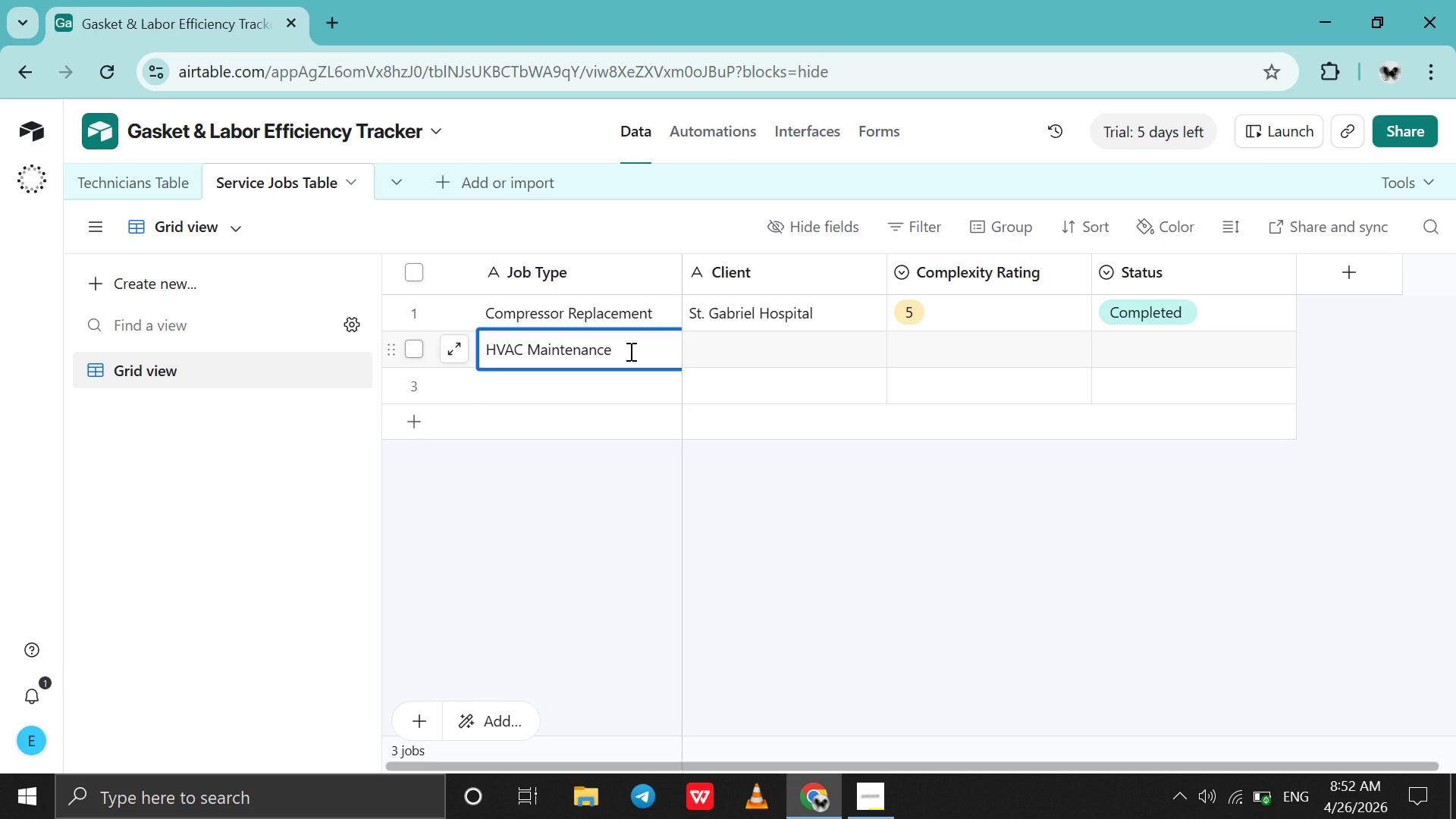 
left_click([629, 351])
 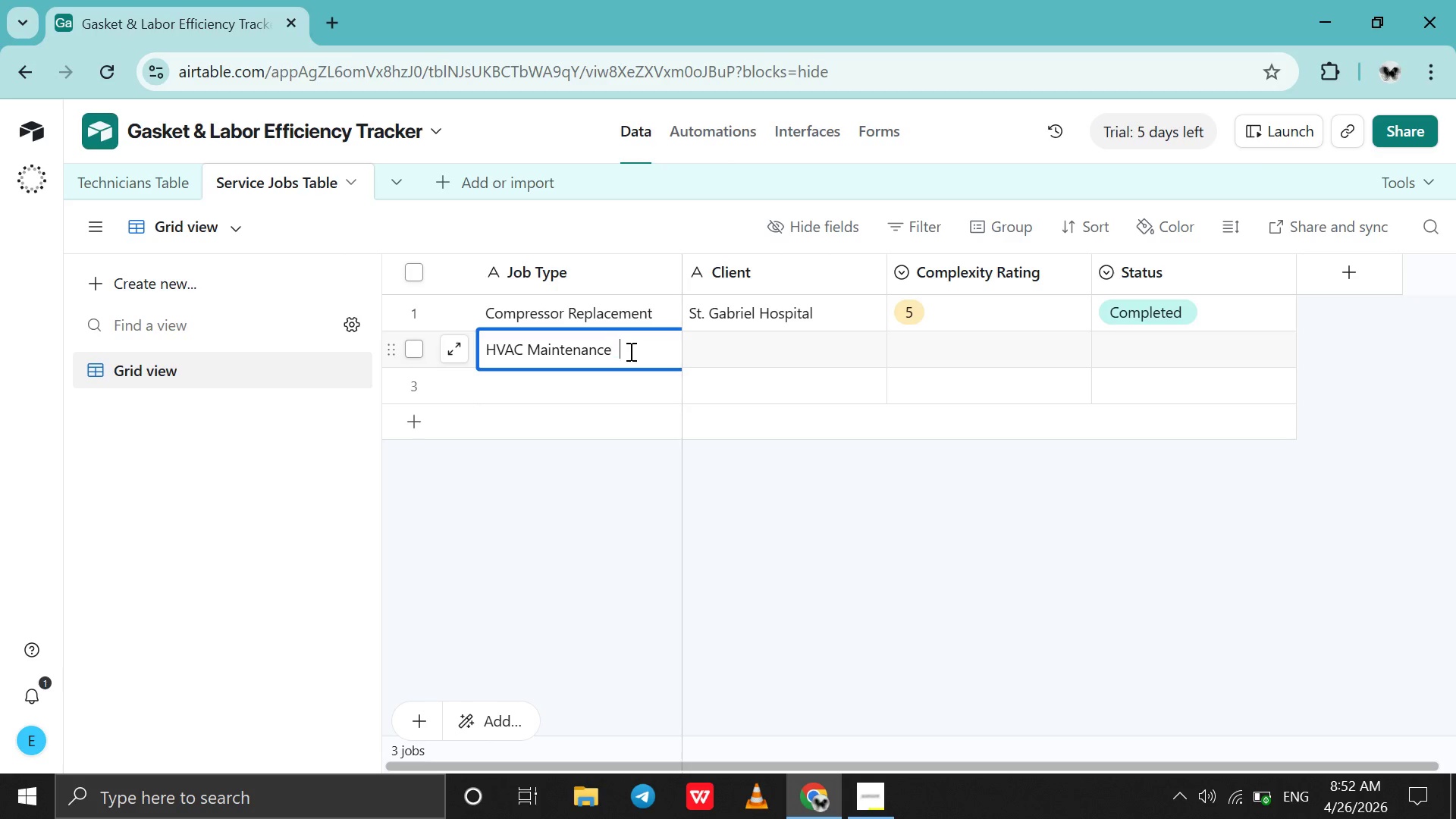 
key(Space)
 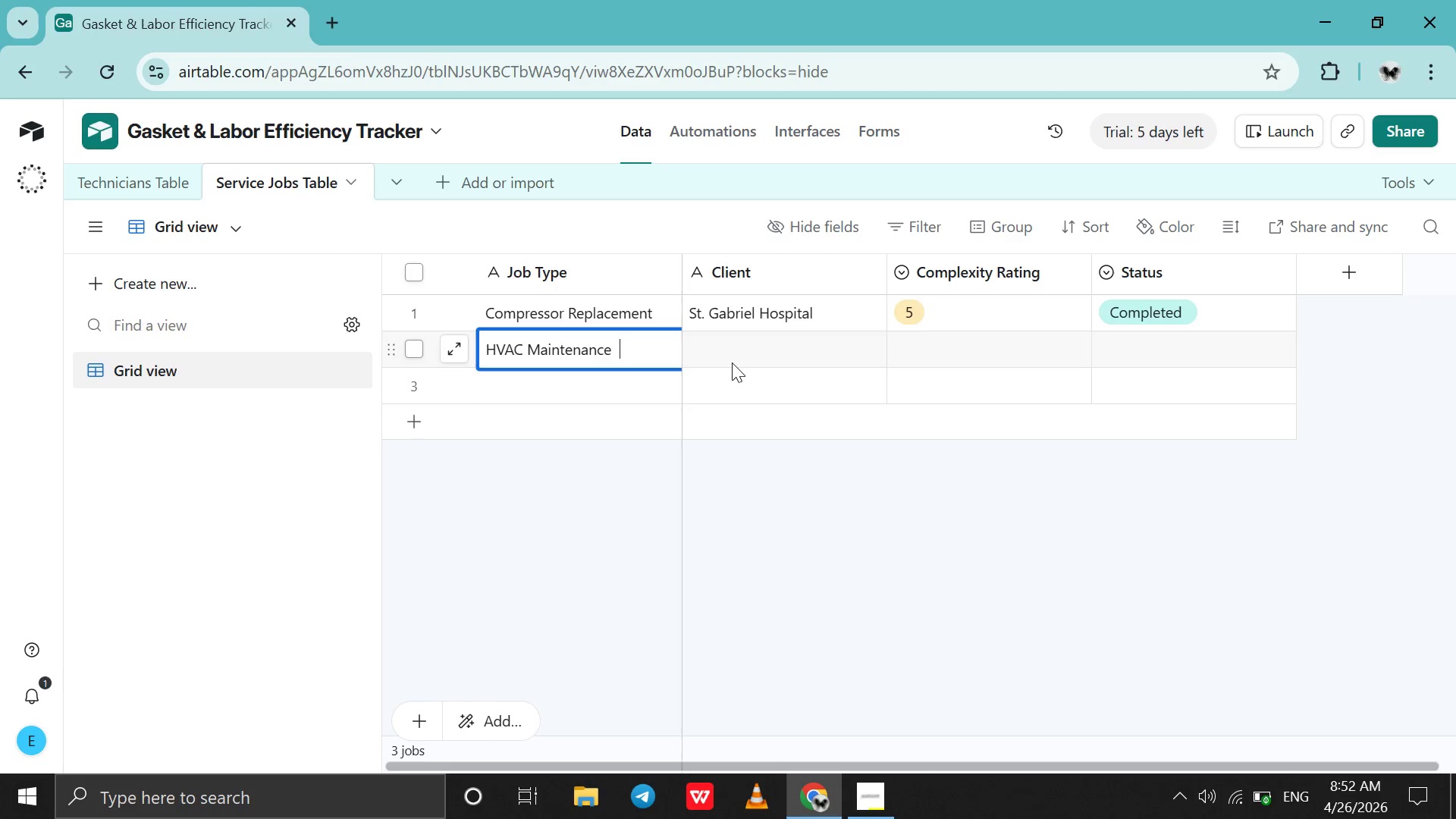 
double_click([732, 362])
 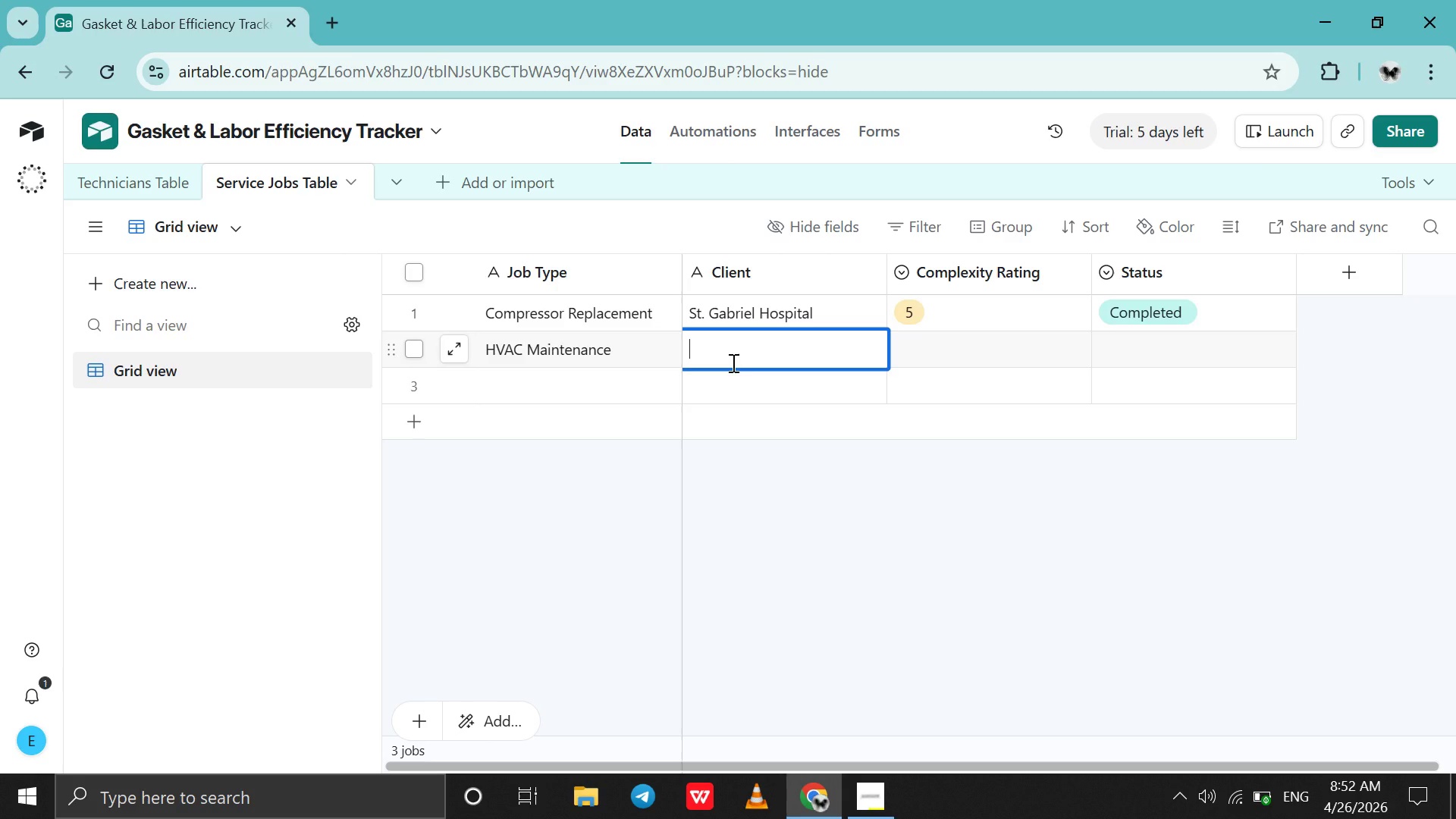 
type(Addis School )
 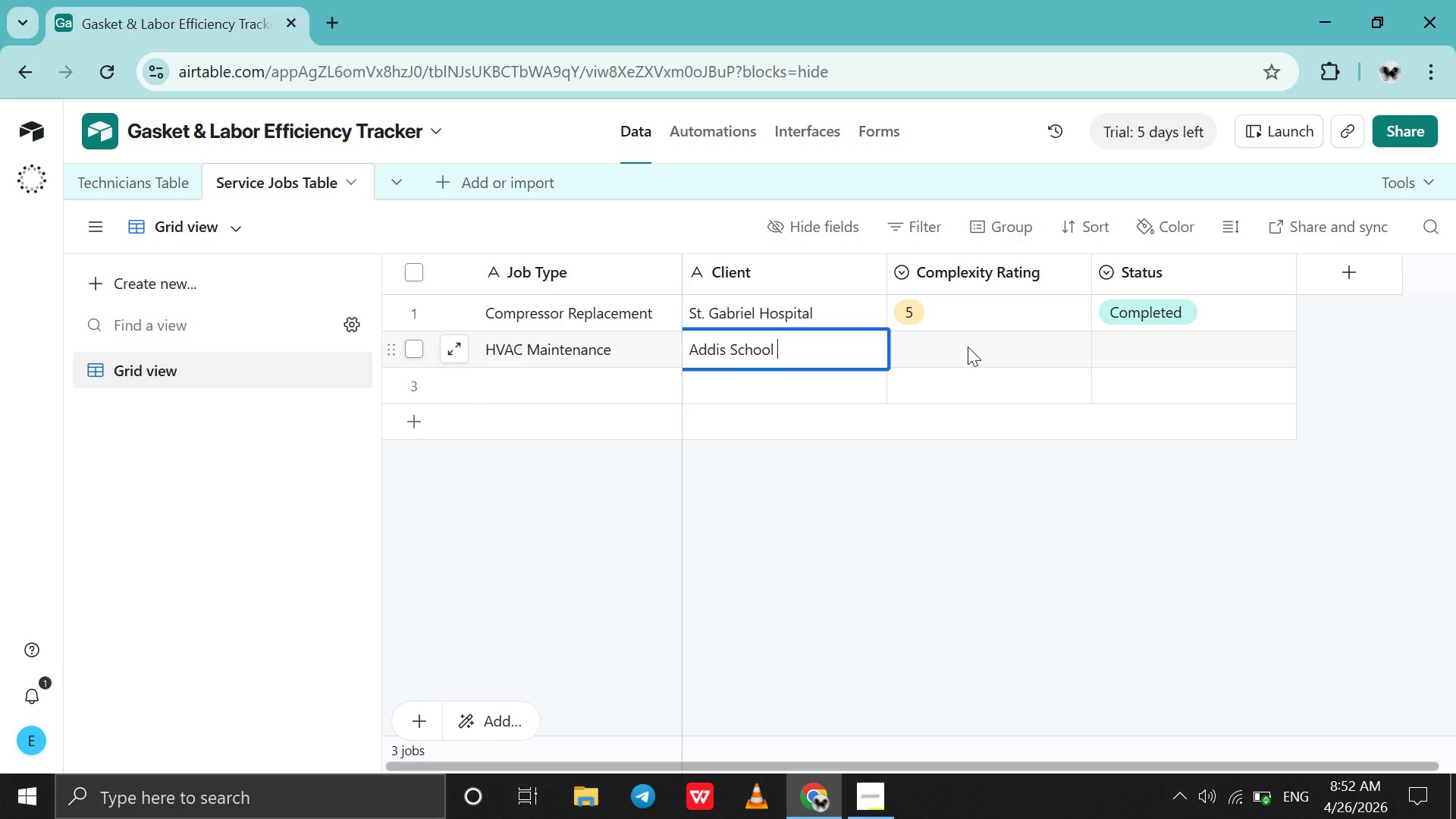 
double_click([968, 347])
 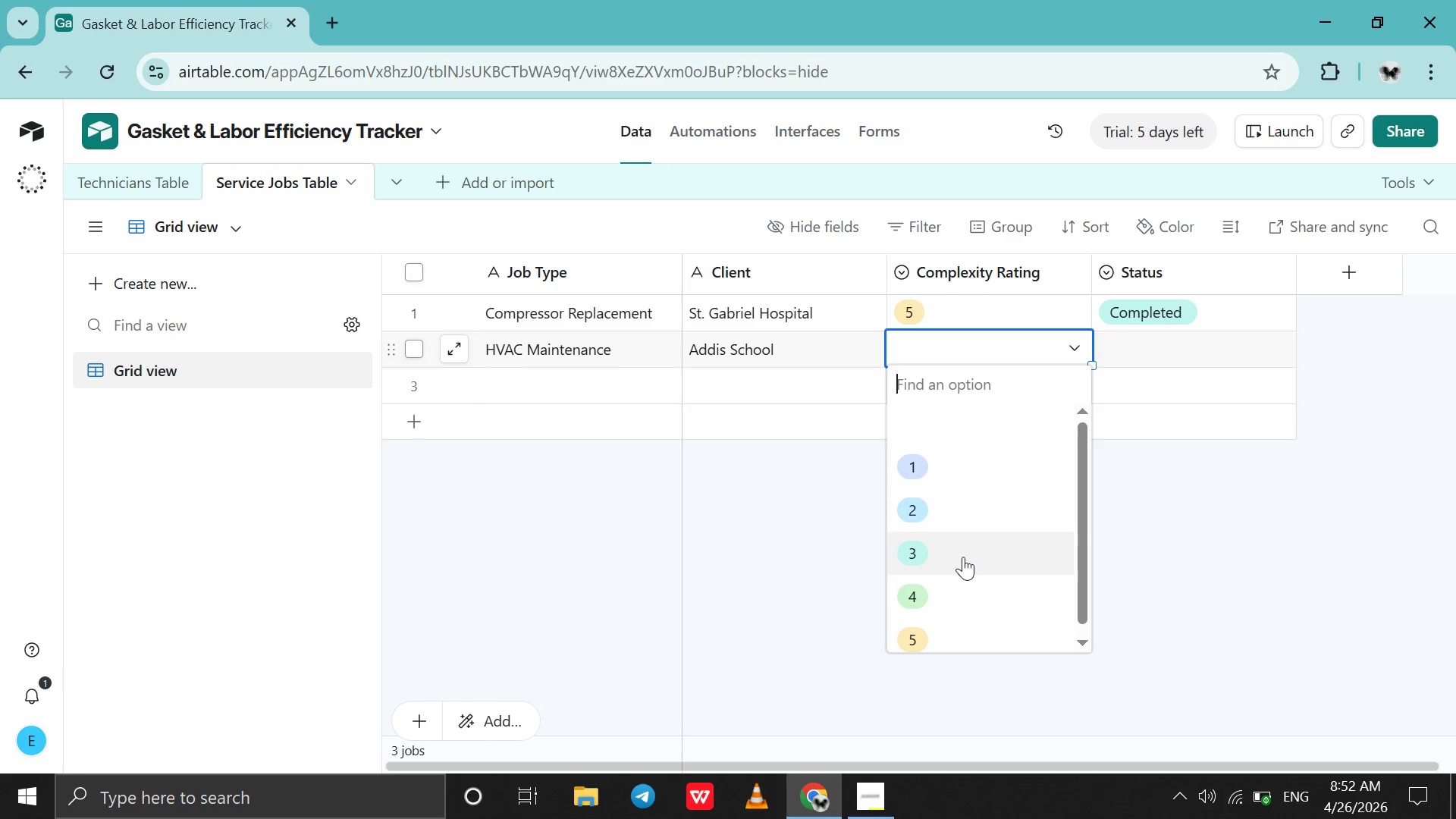 
left_click([963, 557])
 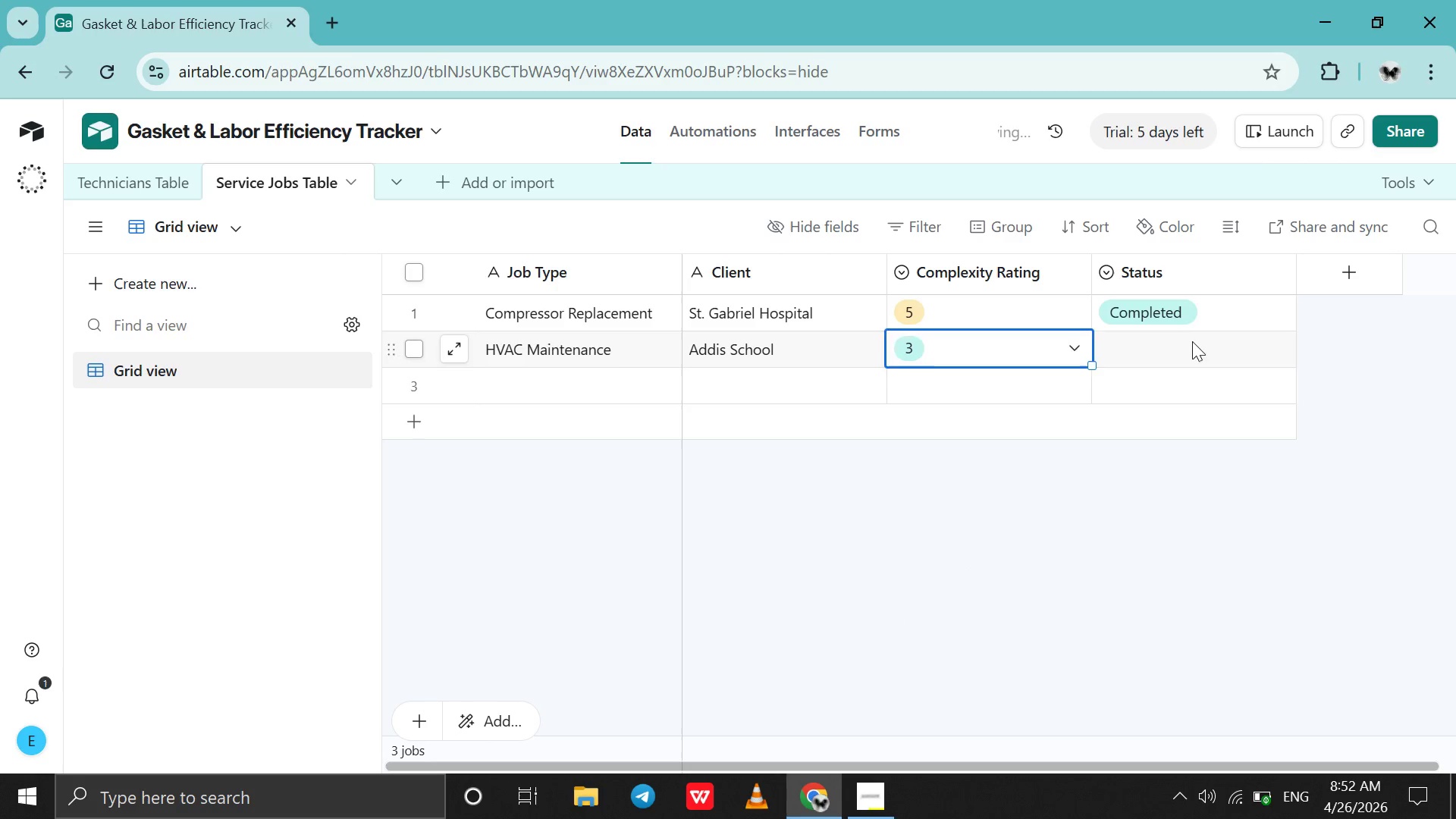 
double_click([1192, 341])
 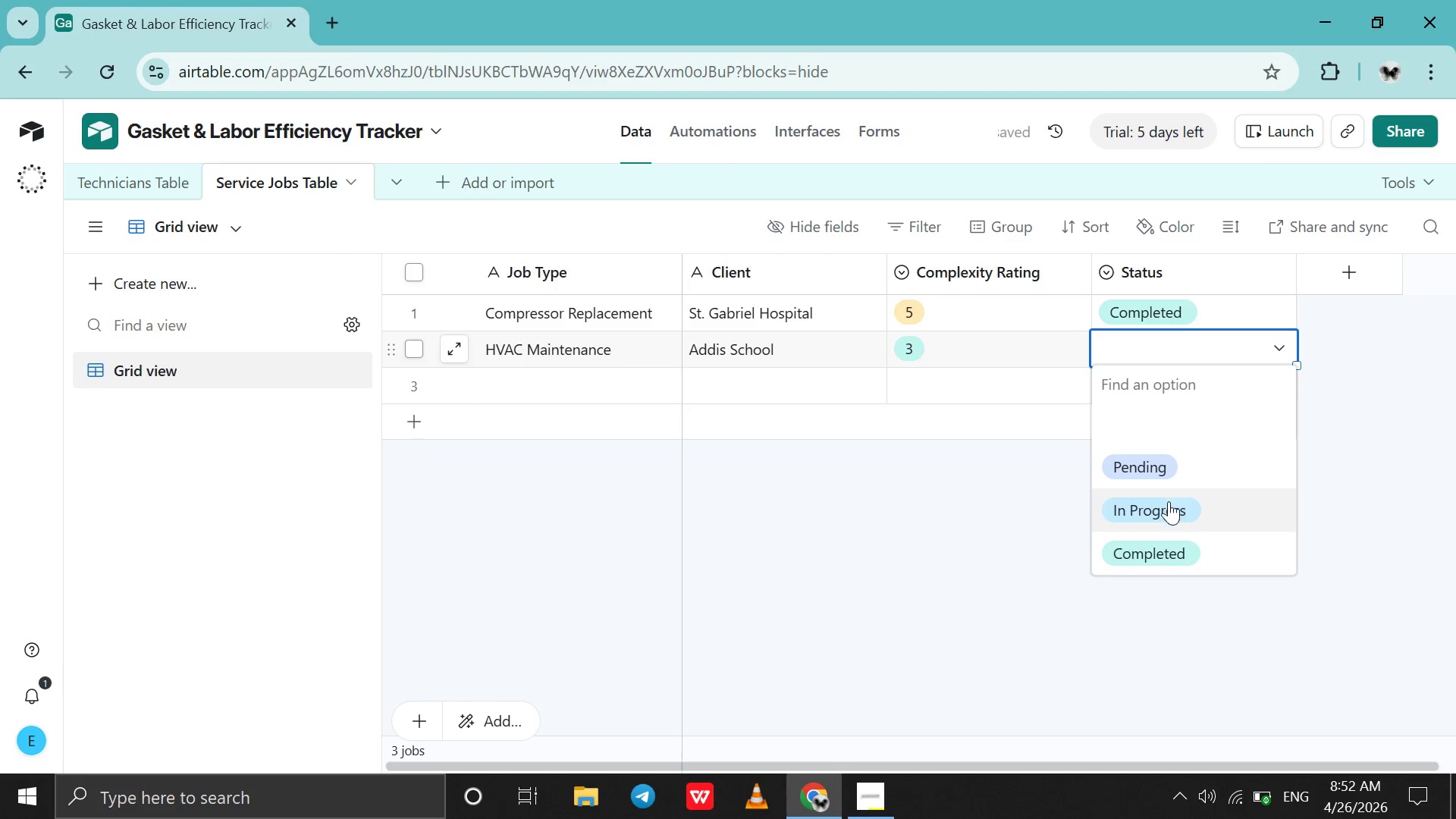 
left_click([1169, 502])
 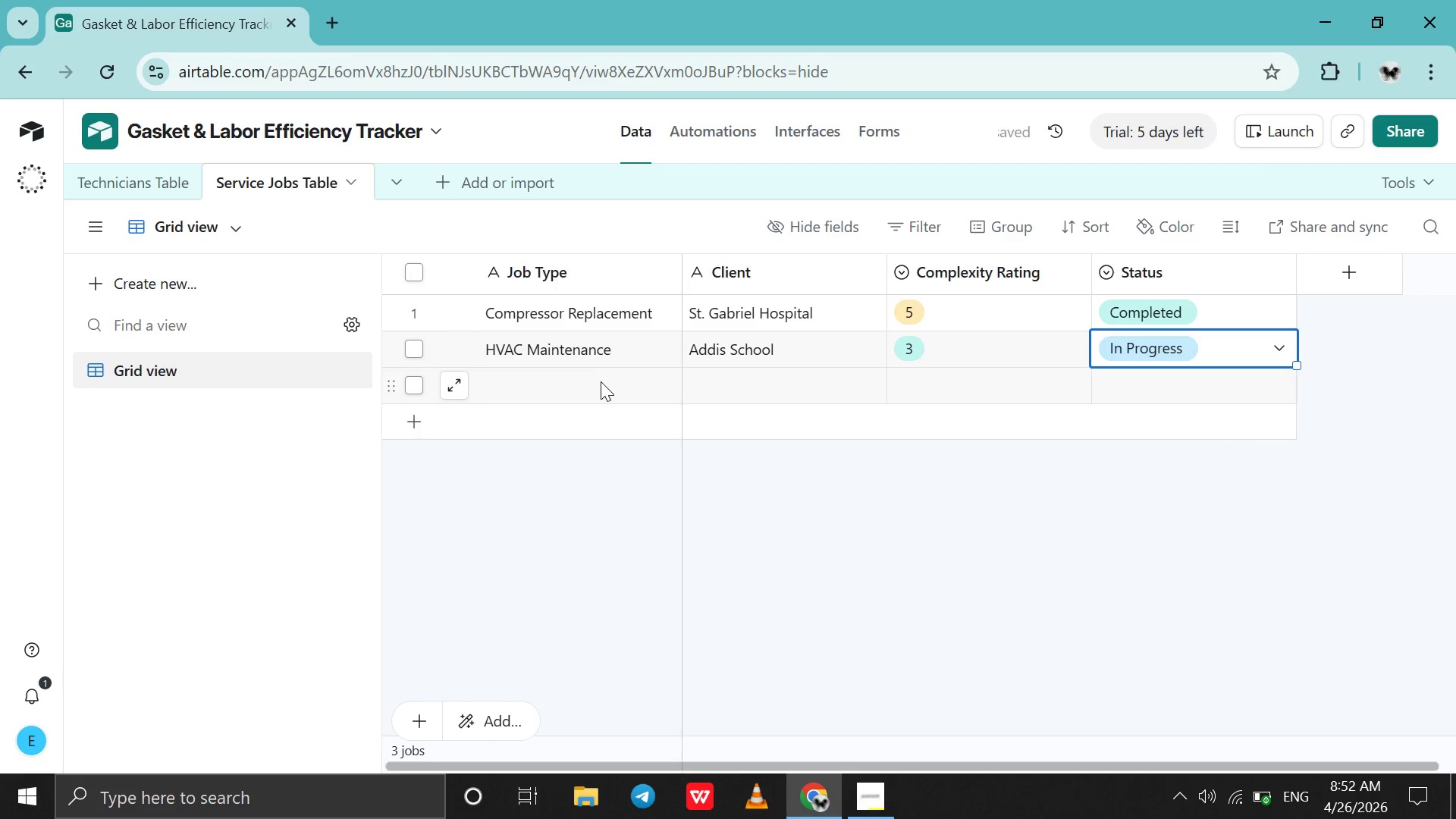 
double_click([601, 381])
 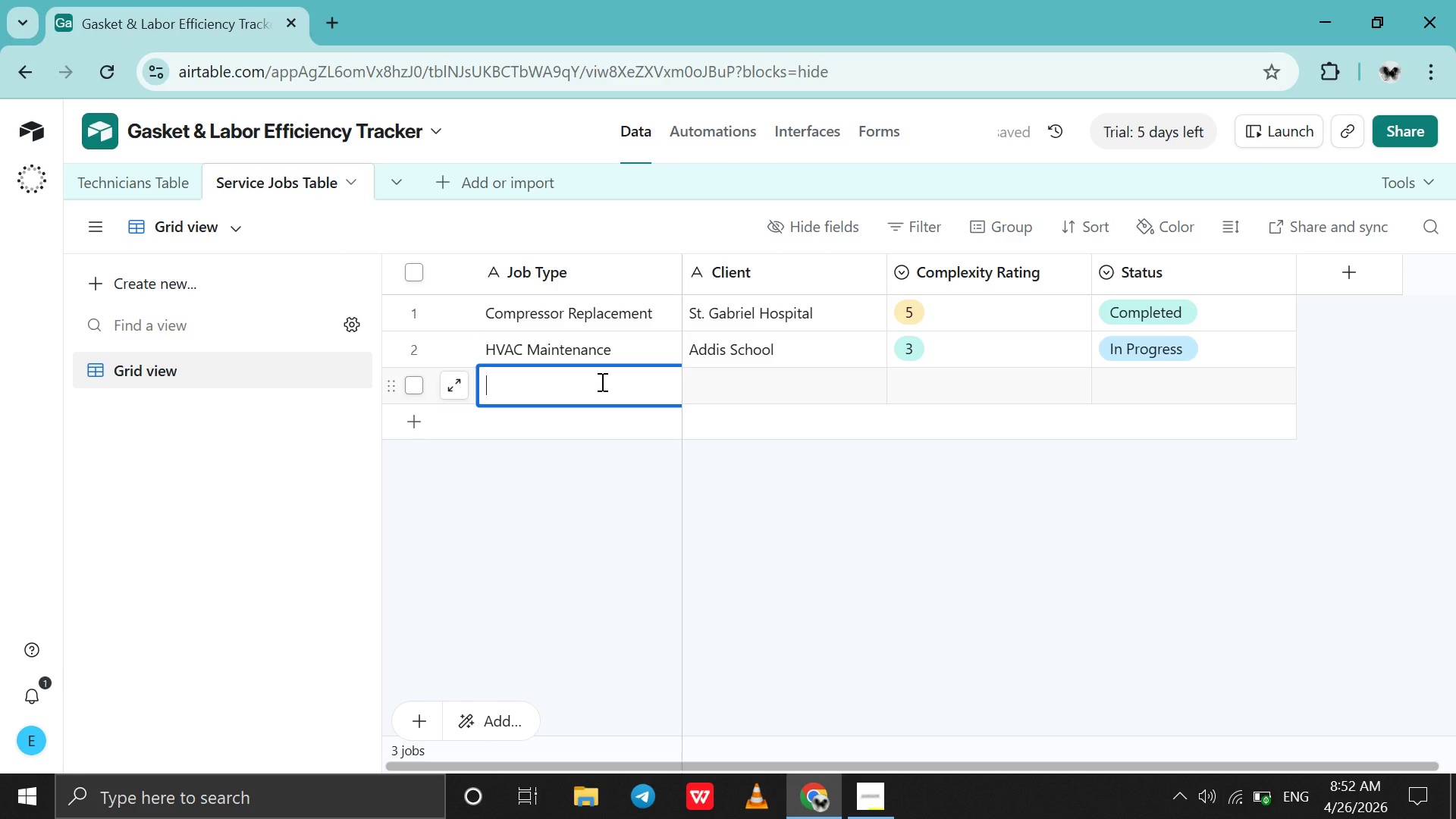 
type(Sensor Calibration )
 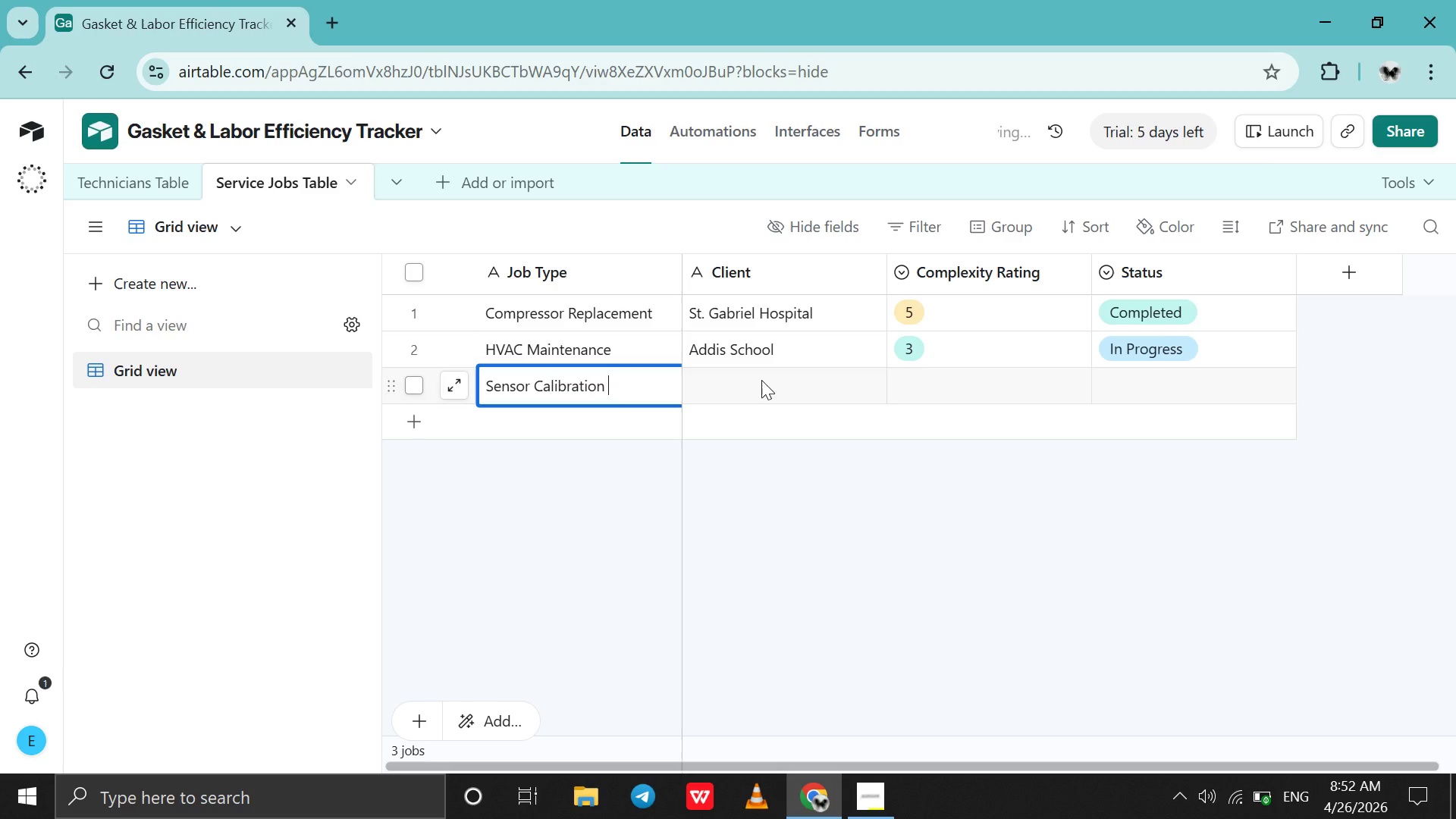 
double_click([761, 380])
 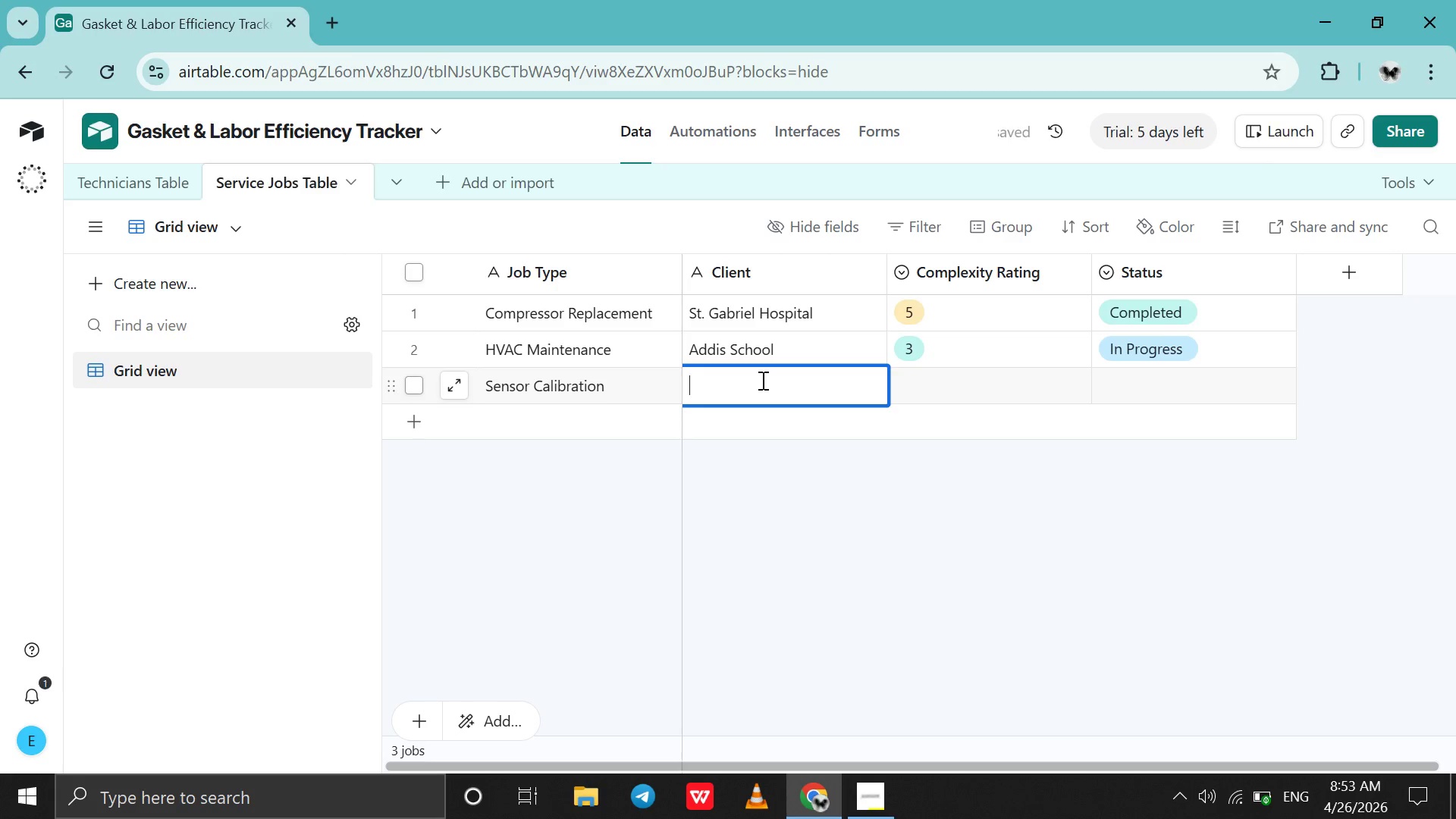 
type(Black Lion Hospu)
key(Backspace)
type(ital )
 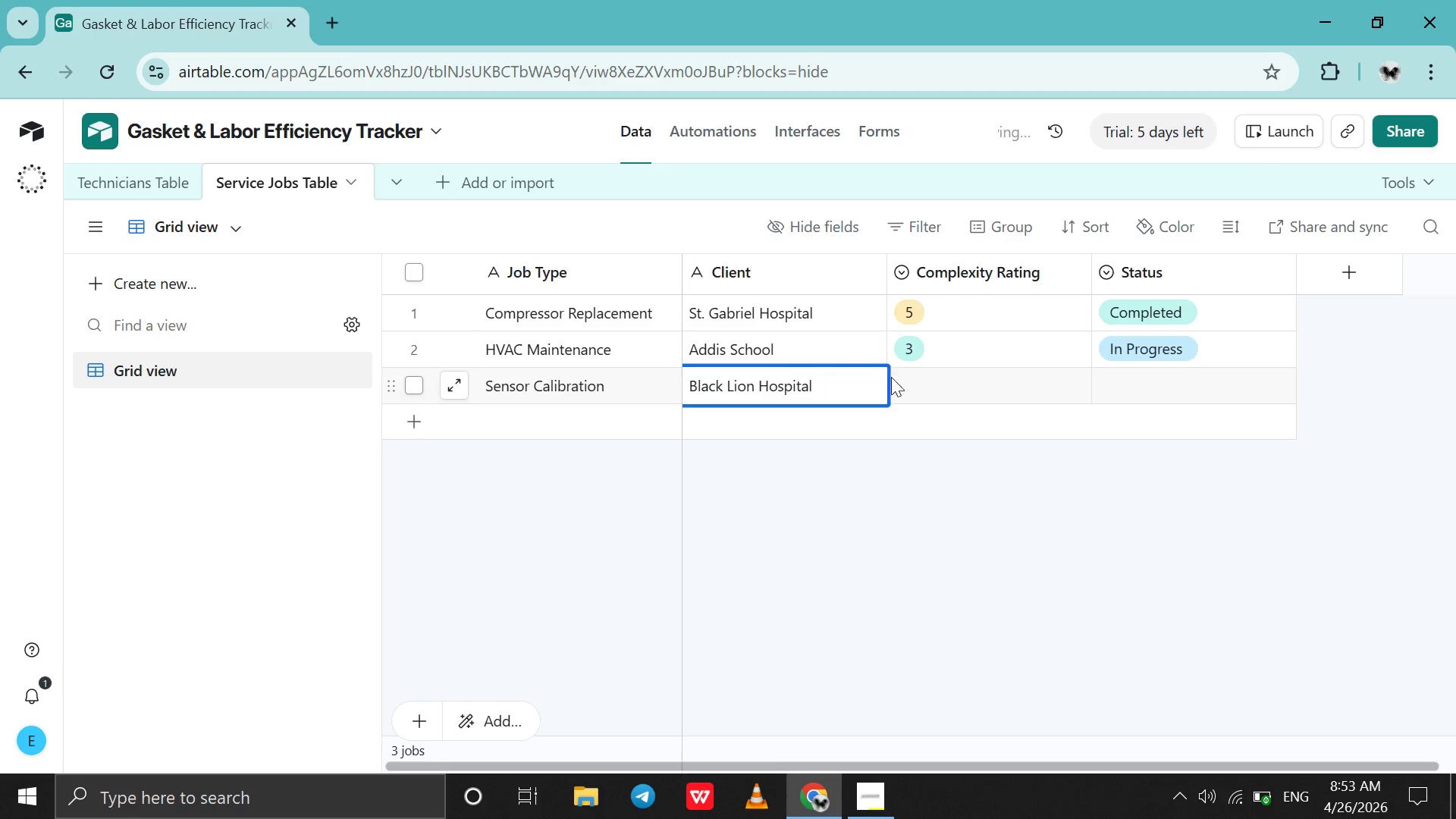 
double_click([924, 389])
 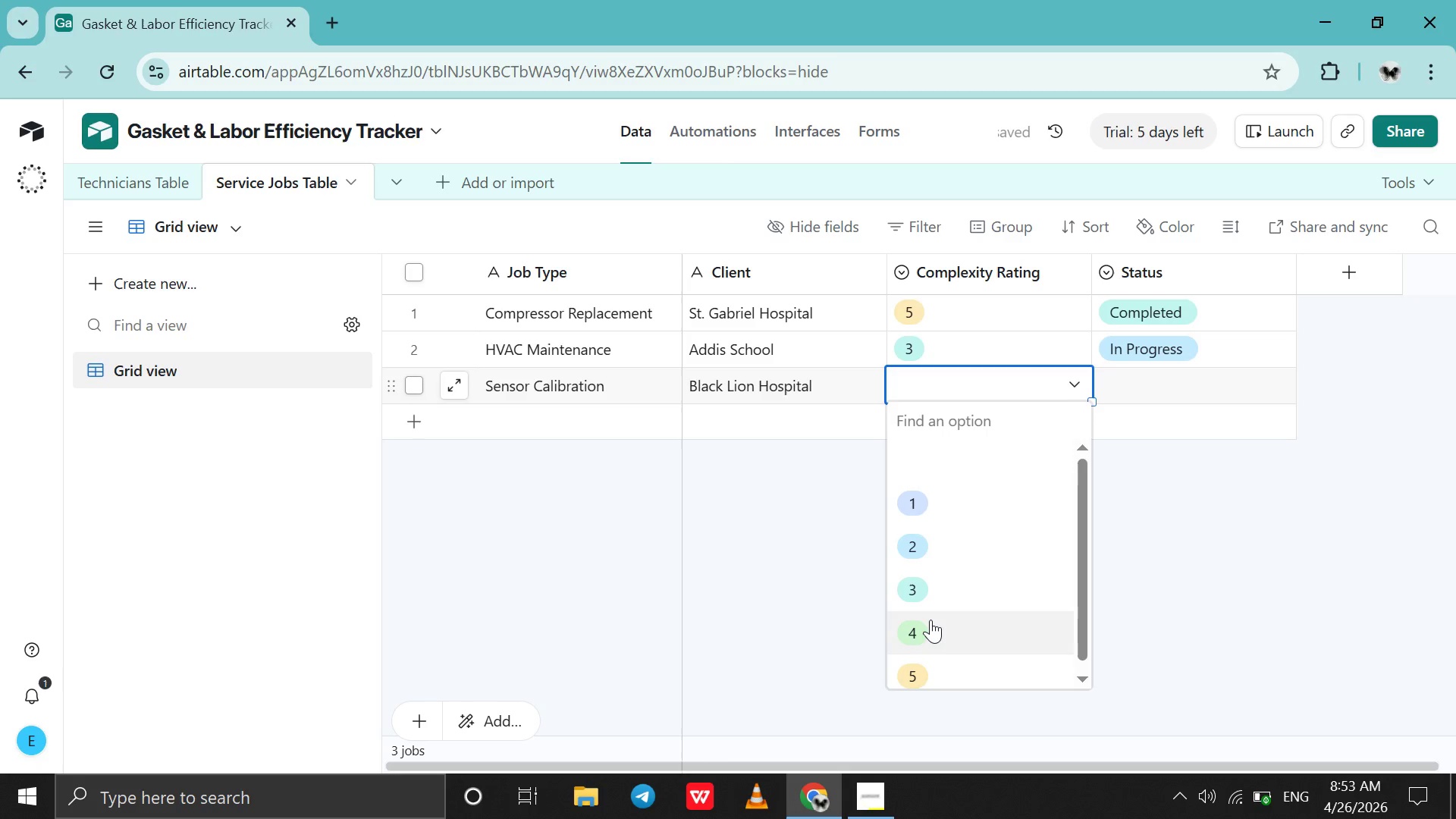 
wait(5.09)
 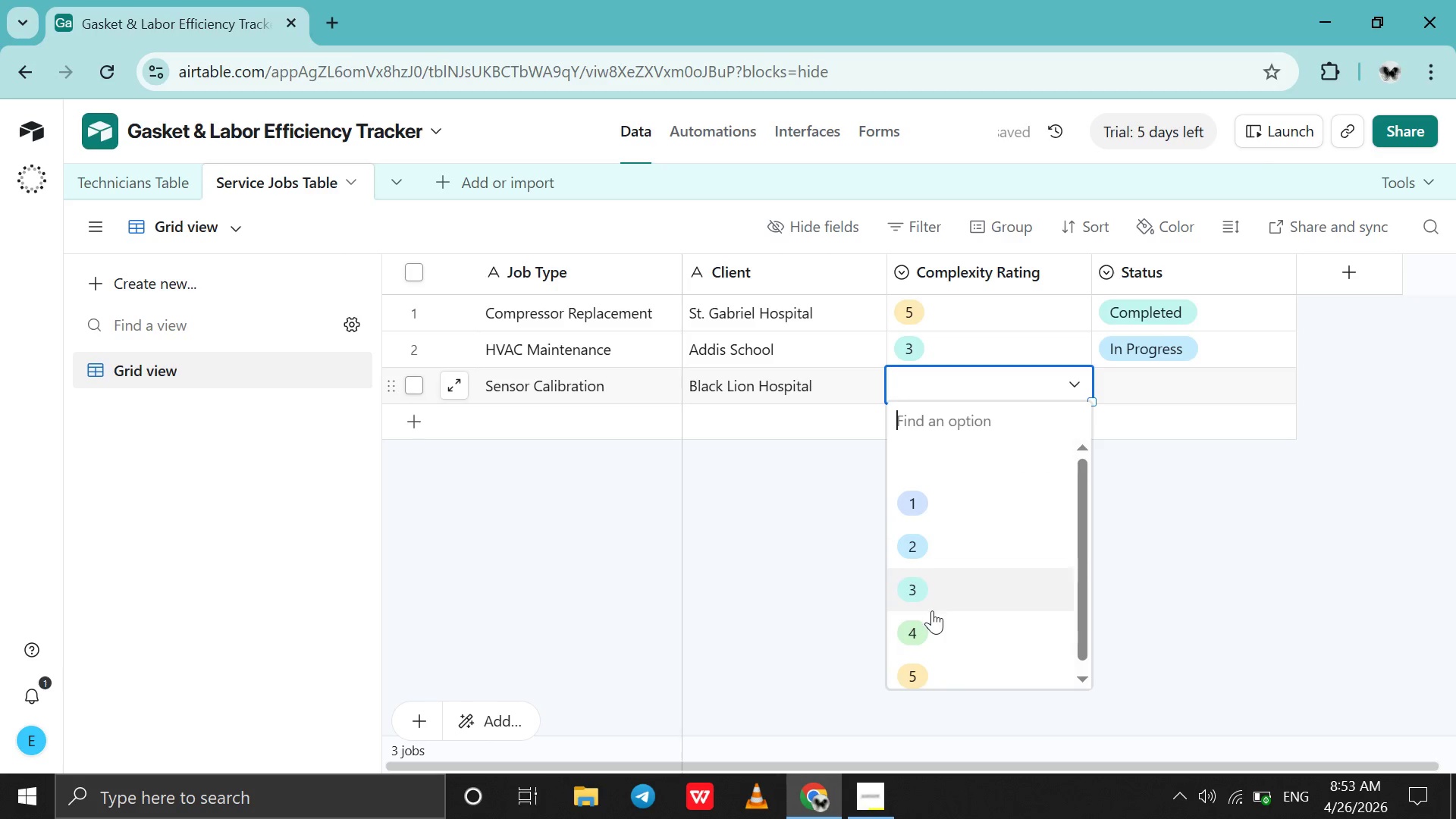 
left_click([930, 620])
 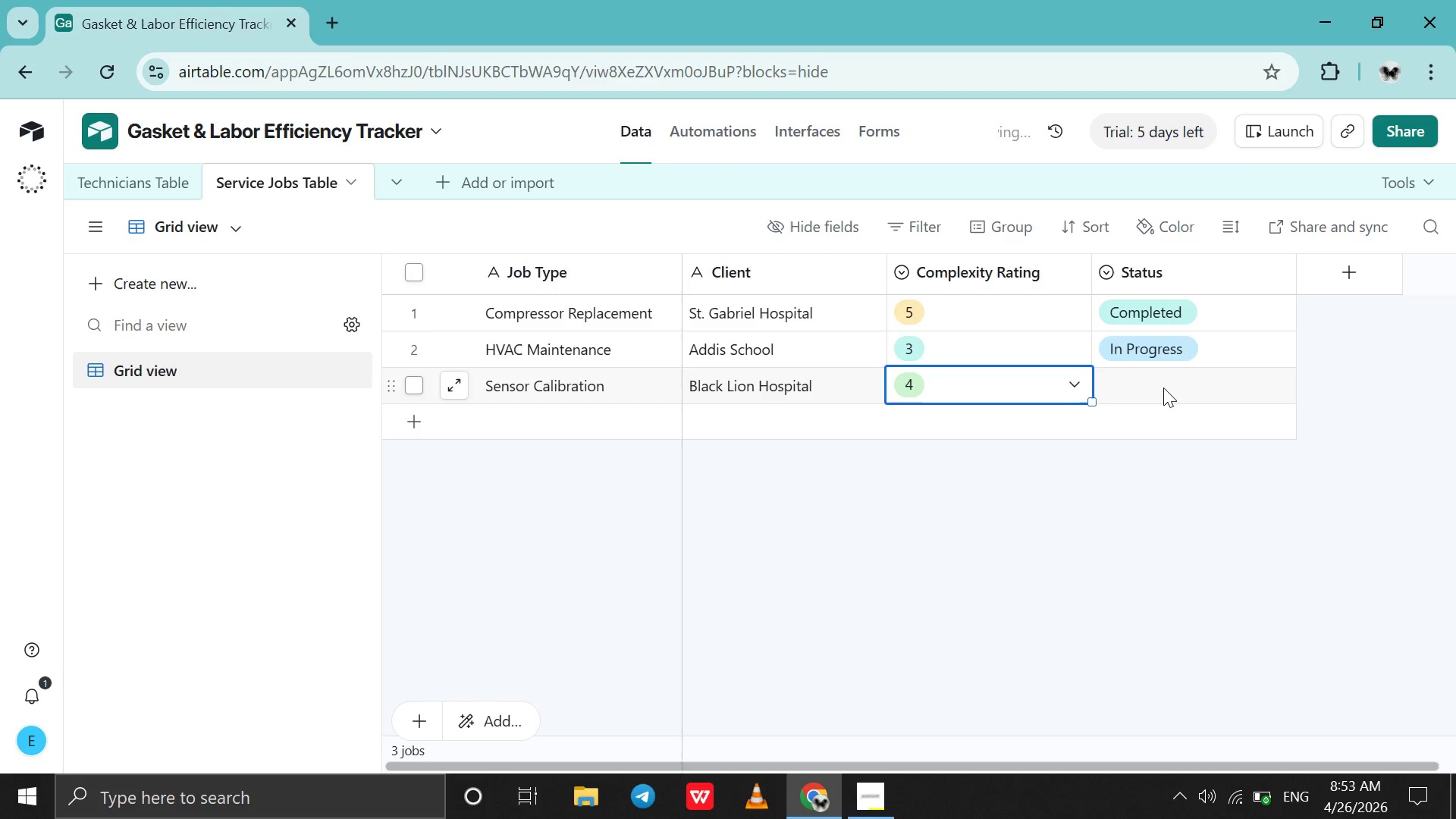 
double_click([1163, 388])
 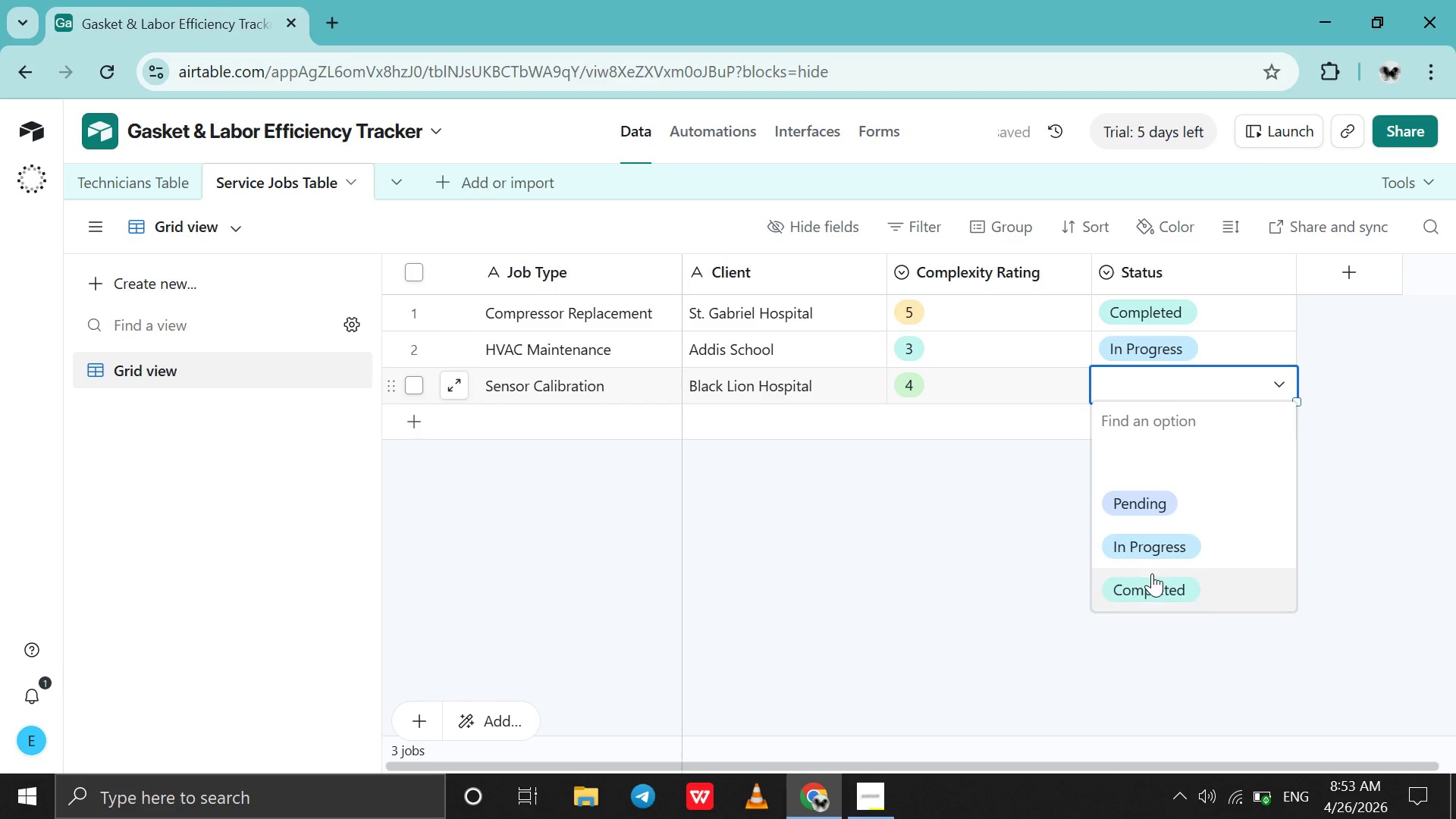 
left_click([1152, 574])
 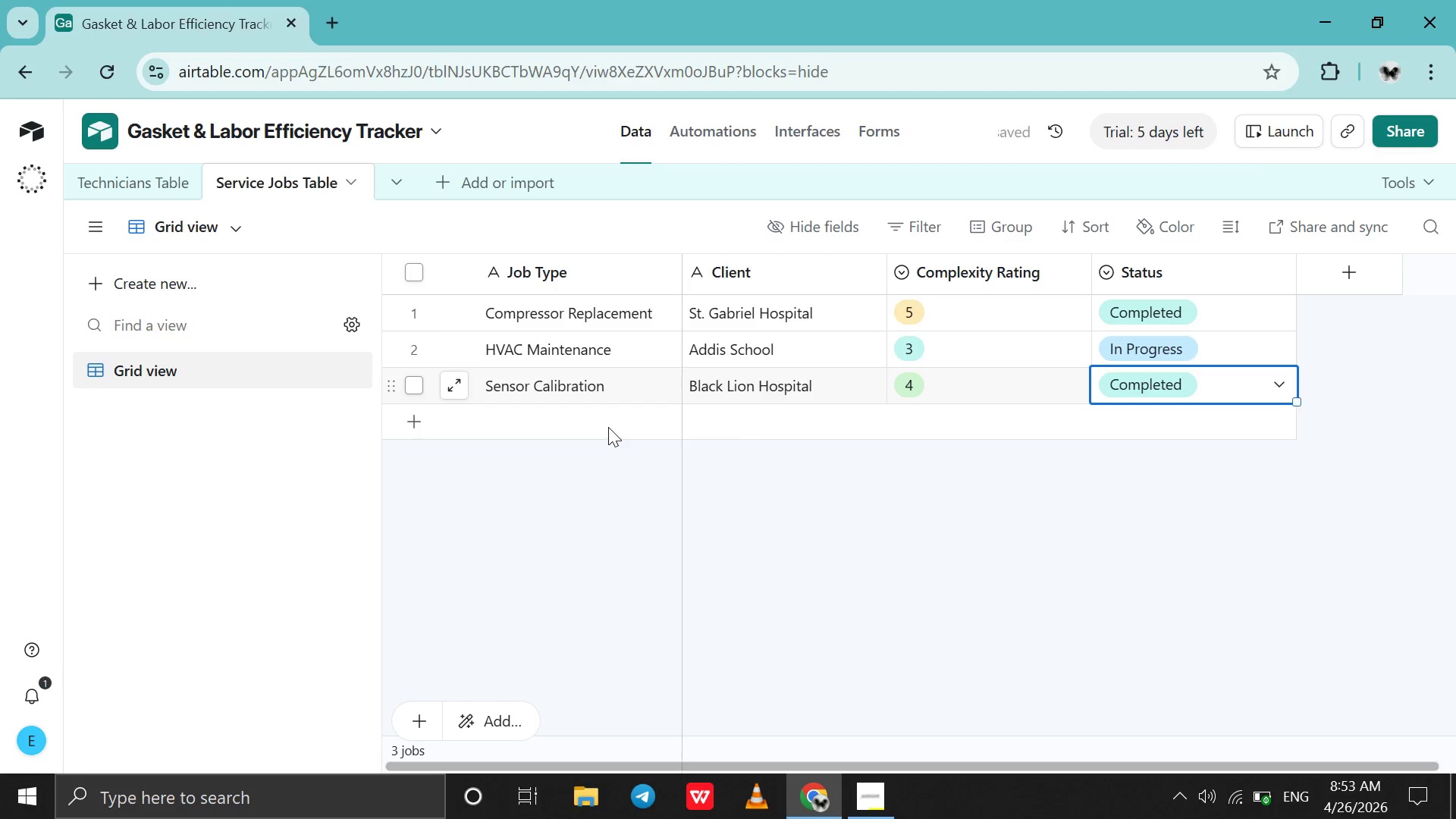 
double_click([608, 427])
 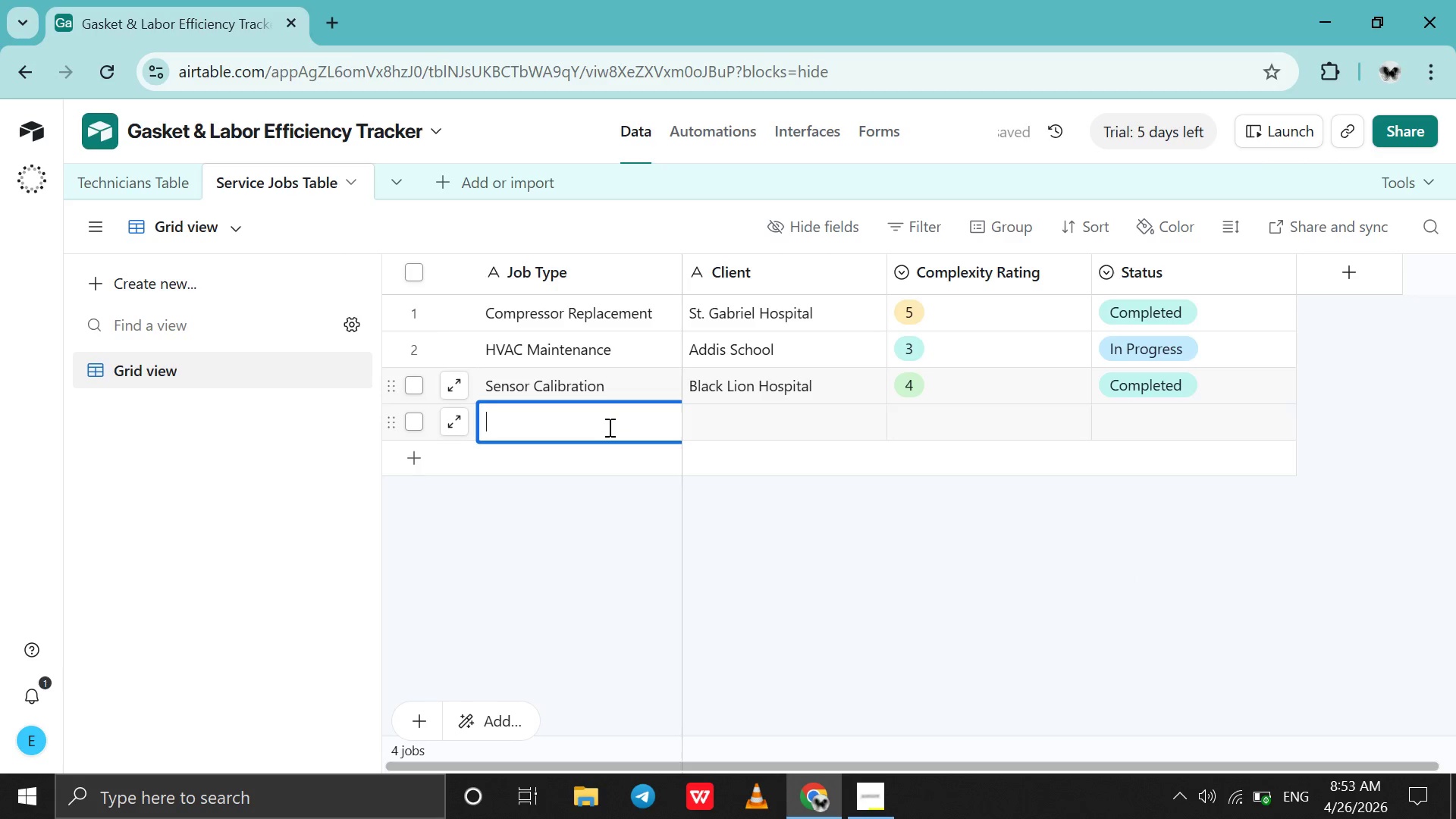 
scroll: coordinate [608, 427], scroll_direction: none, amount: 0.0
 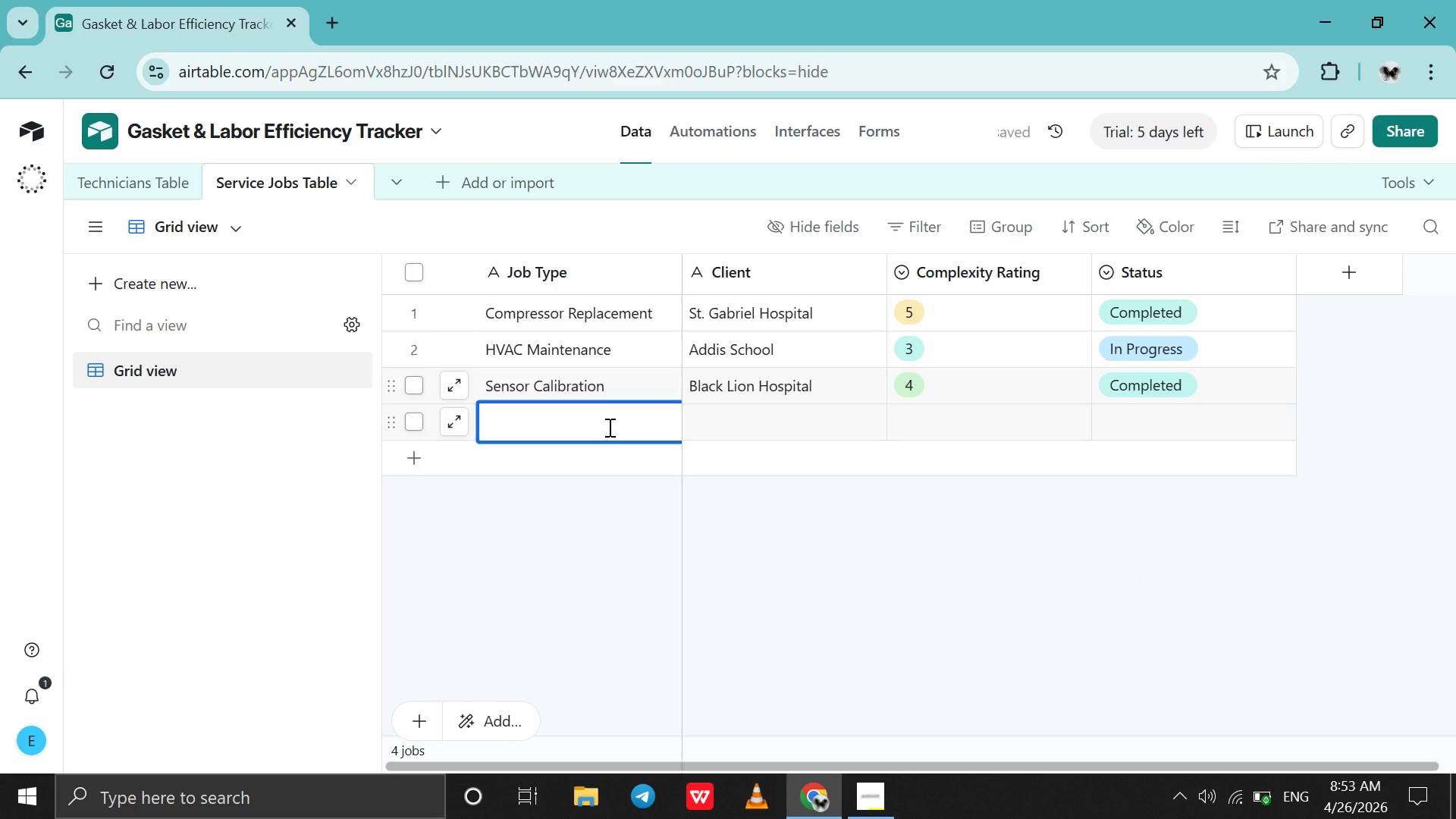 
scroll: coordinate [608, 427], scroll_direction: down, amount: 1.0
 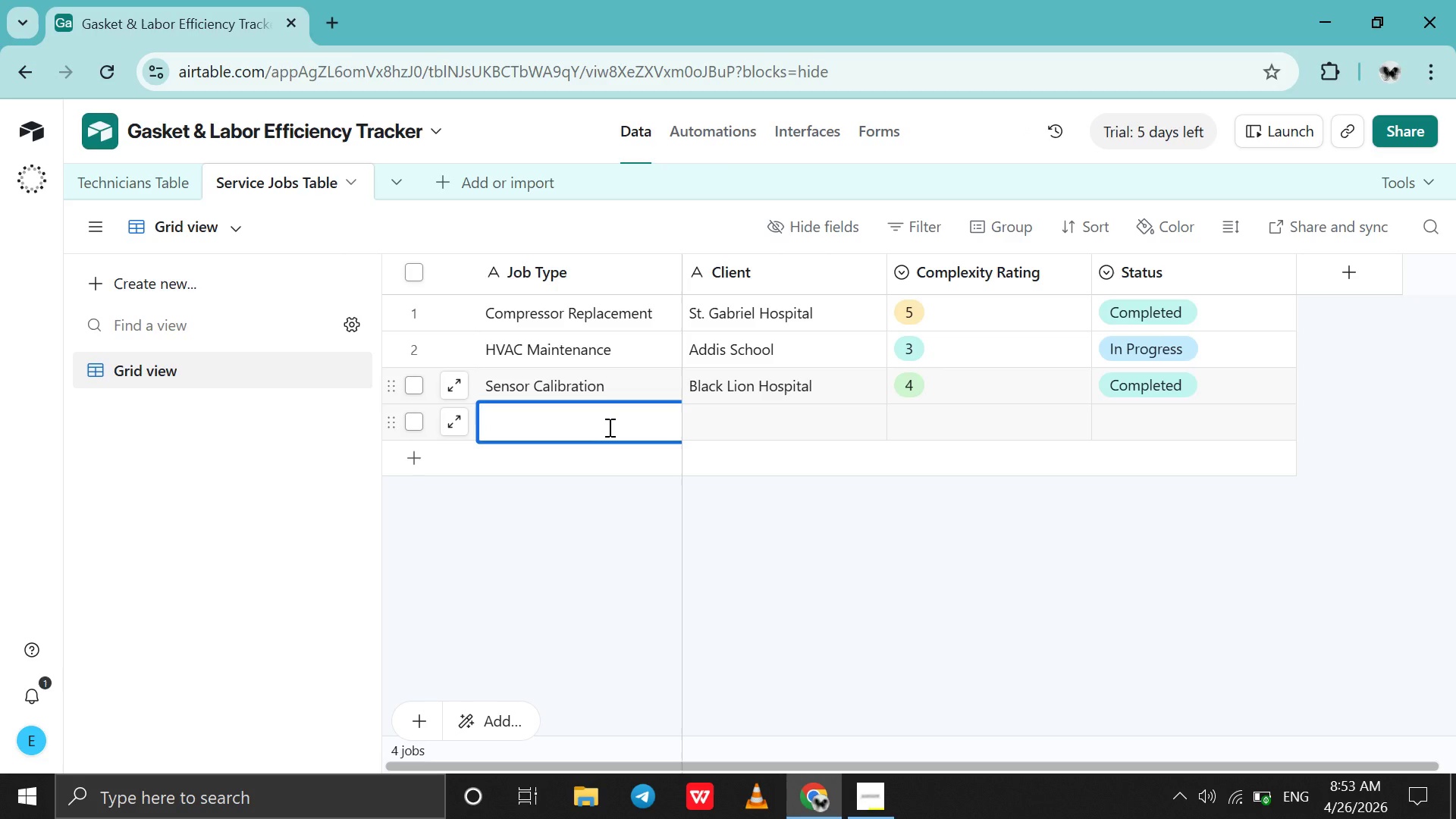 
type(Pipe Repair )
 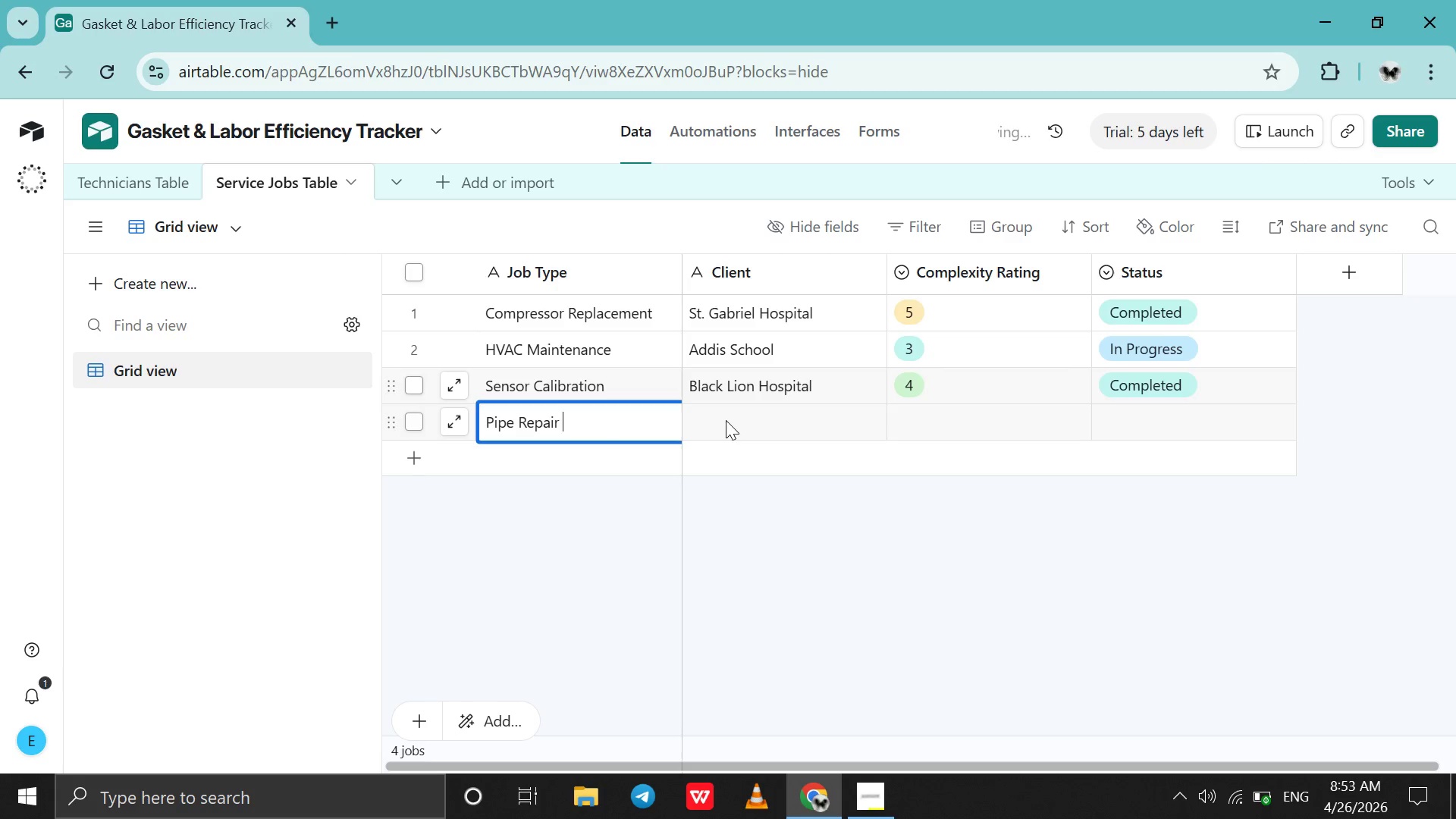 
double_click([726, 420])
 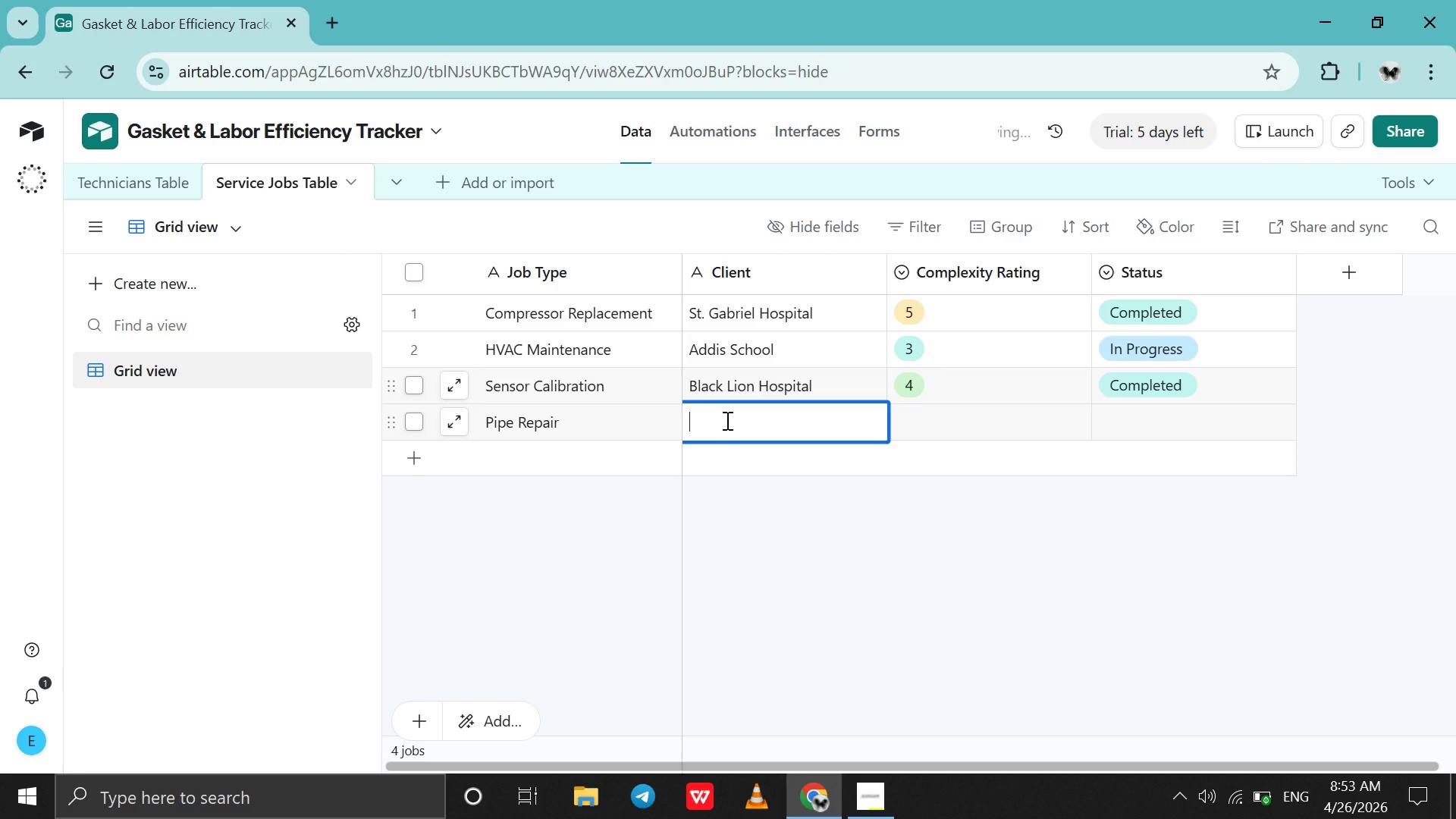 
triple_click([726, 420])
 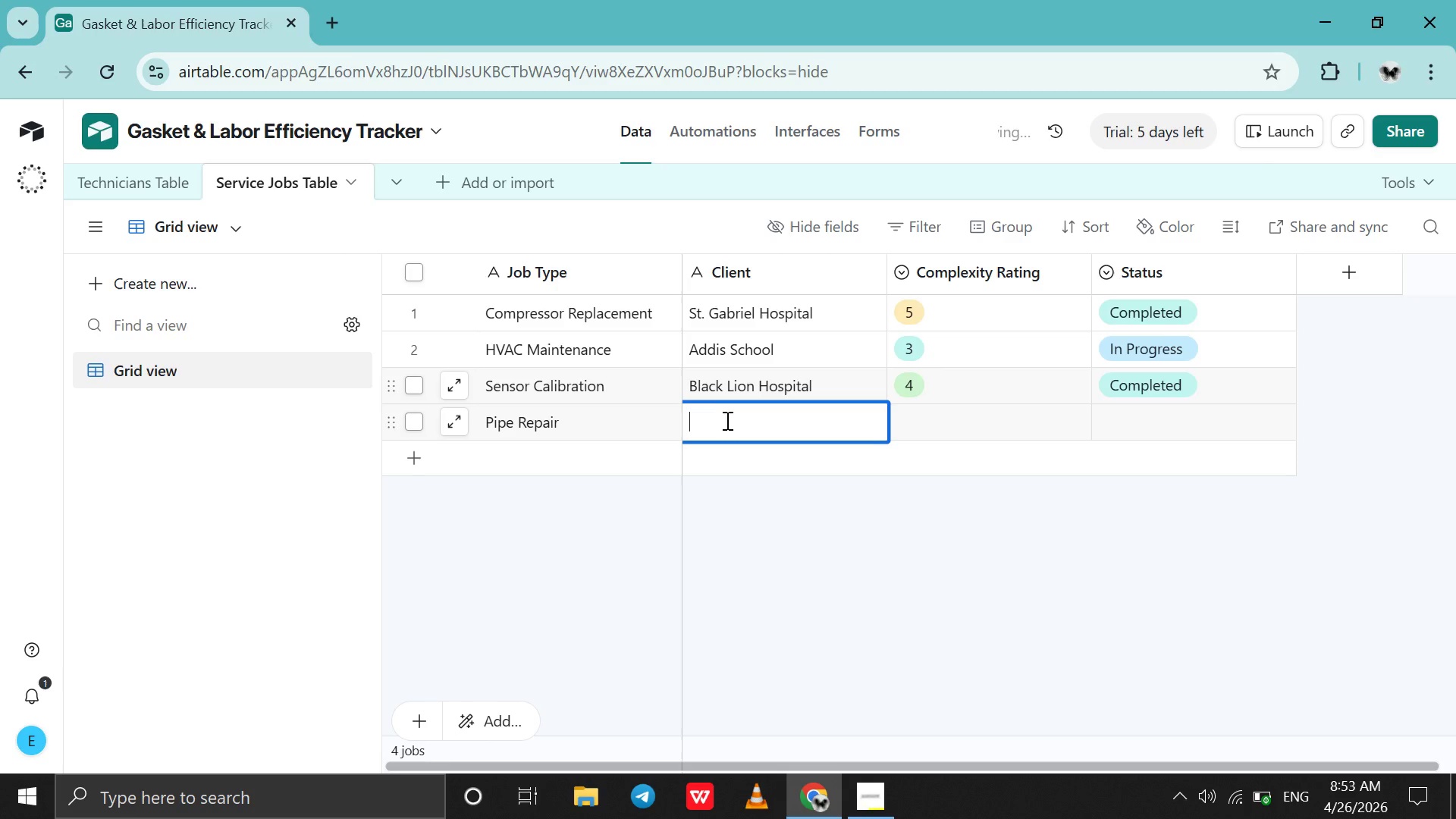 
type(Unity Clinic )
 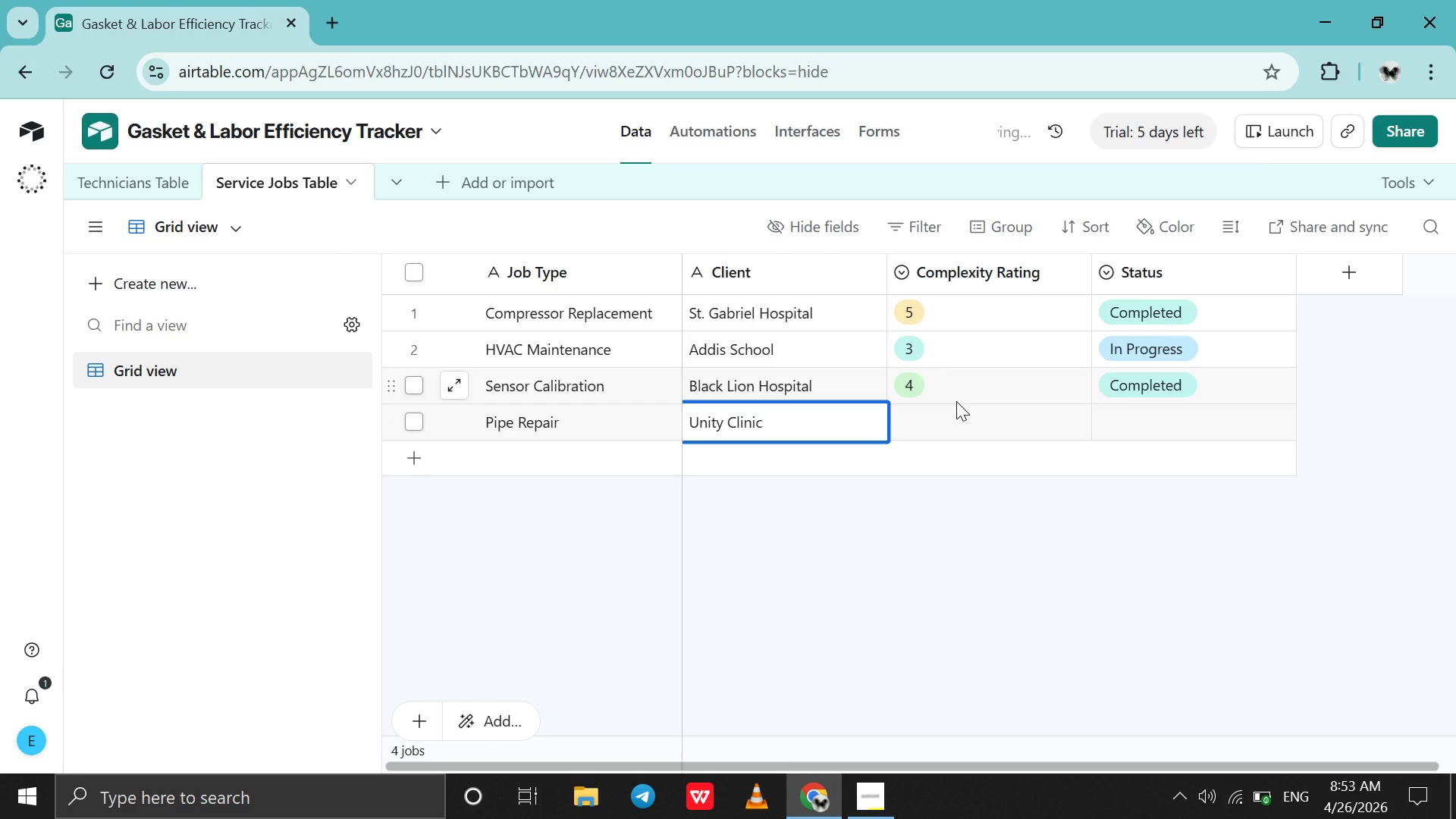 
double_click([957, 427])
 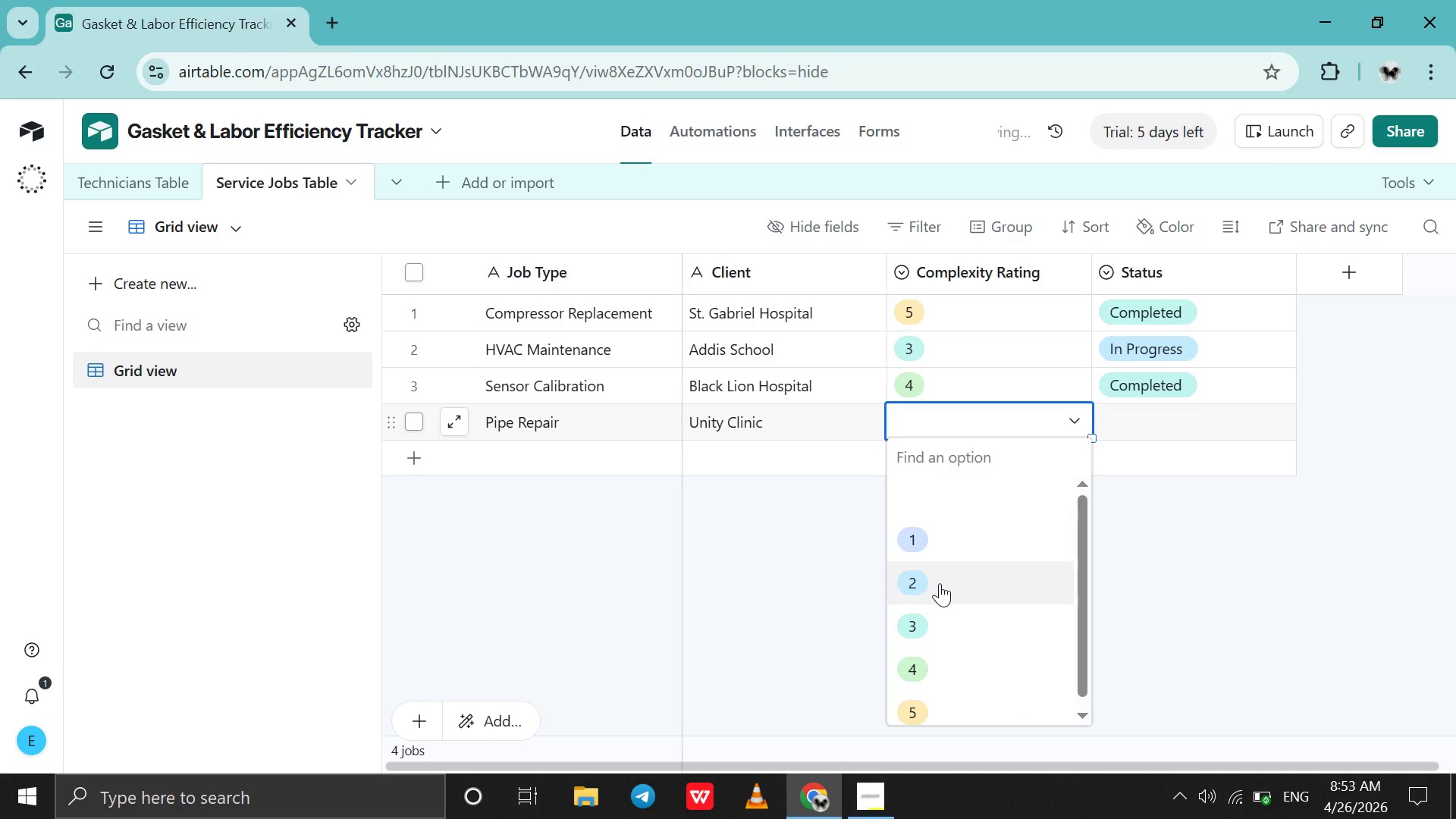 
left_click([940, 583])
 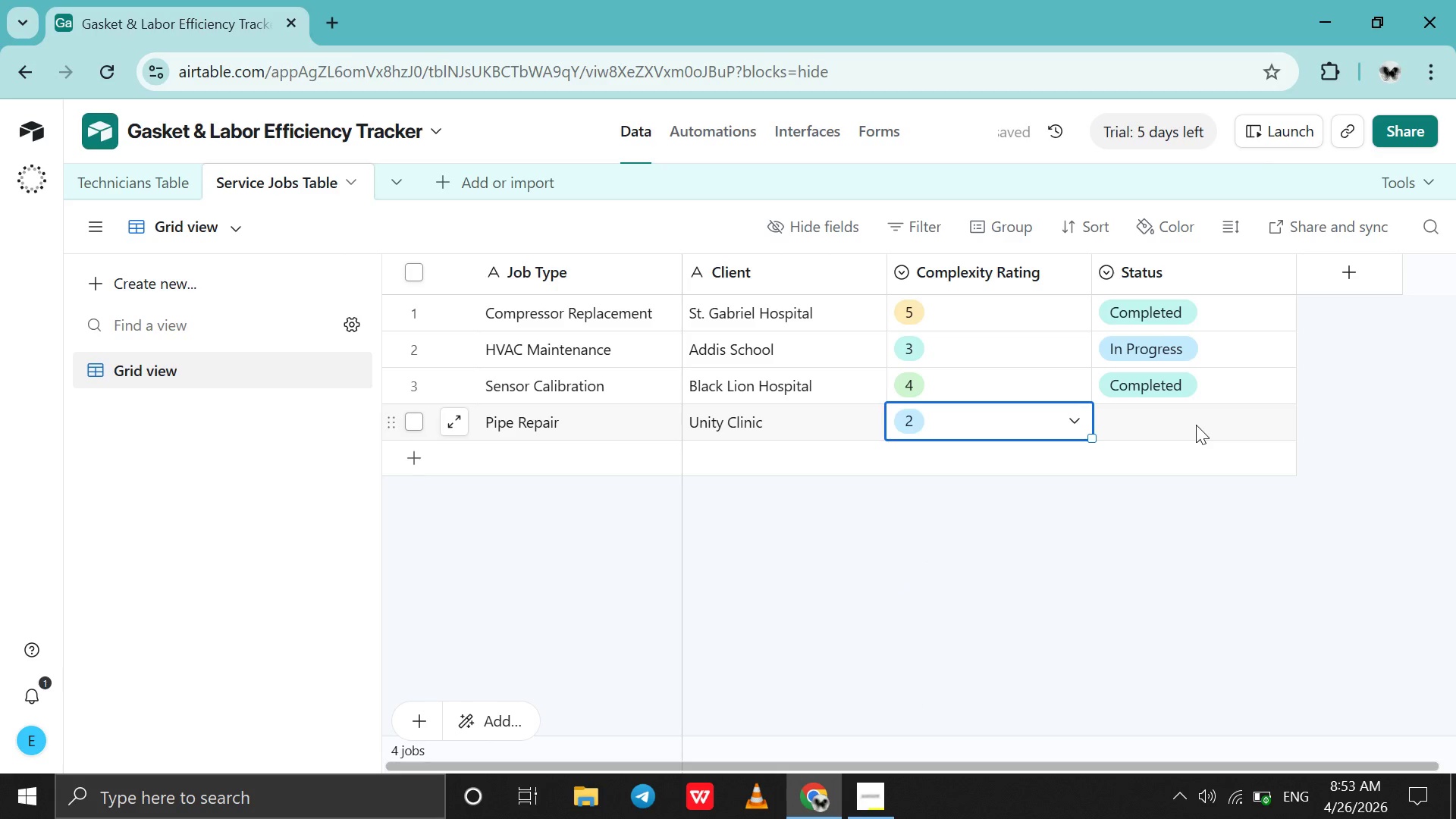 
double_click([1196, 425])
 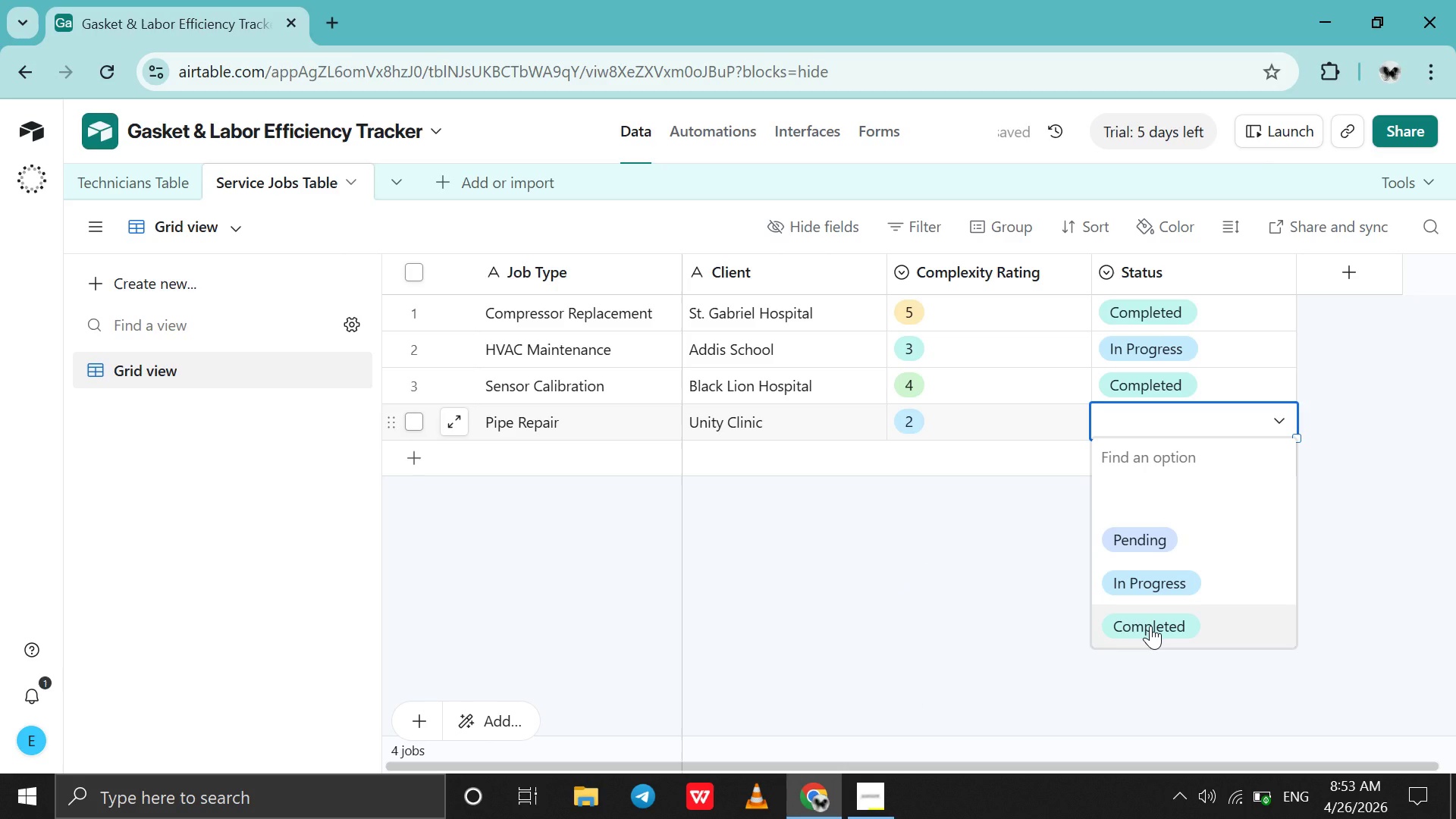 
left_click([1150, 626])
 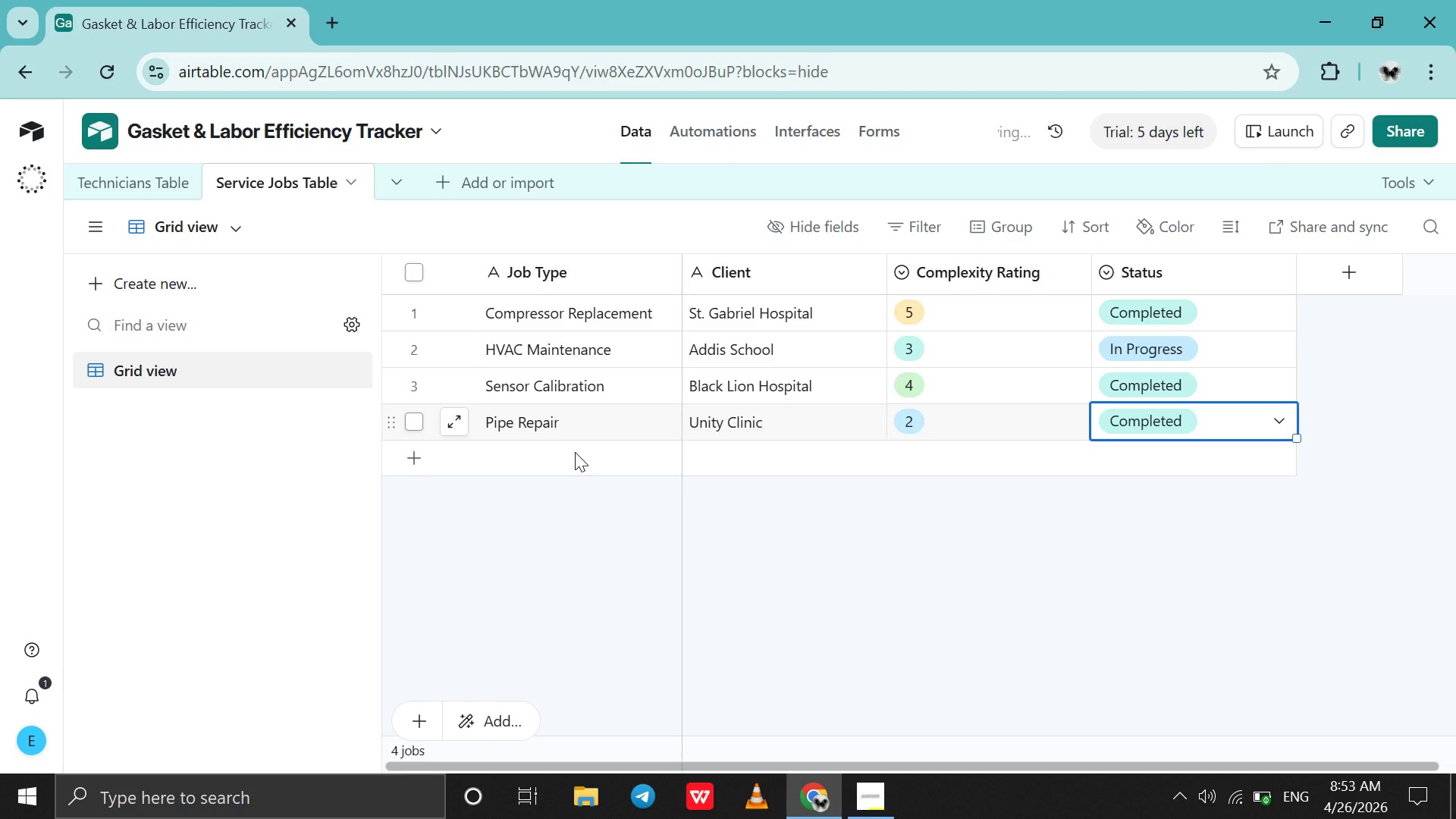 
double_click([575, 452])
 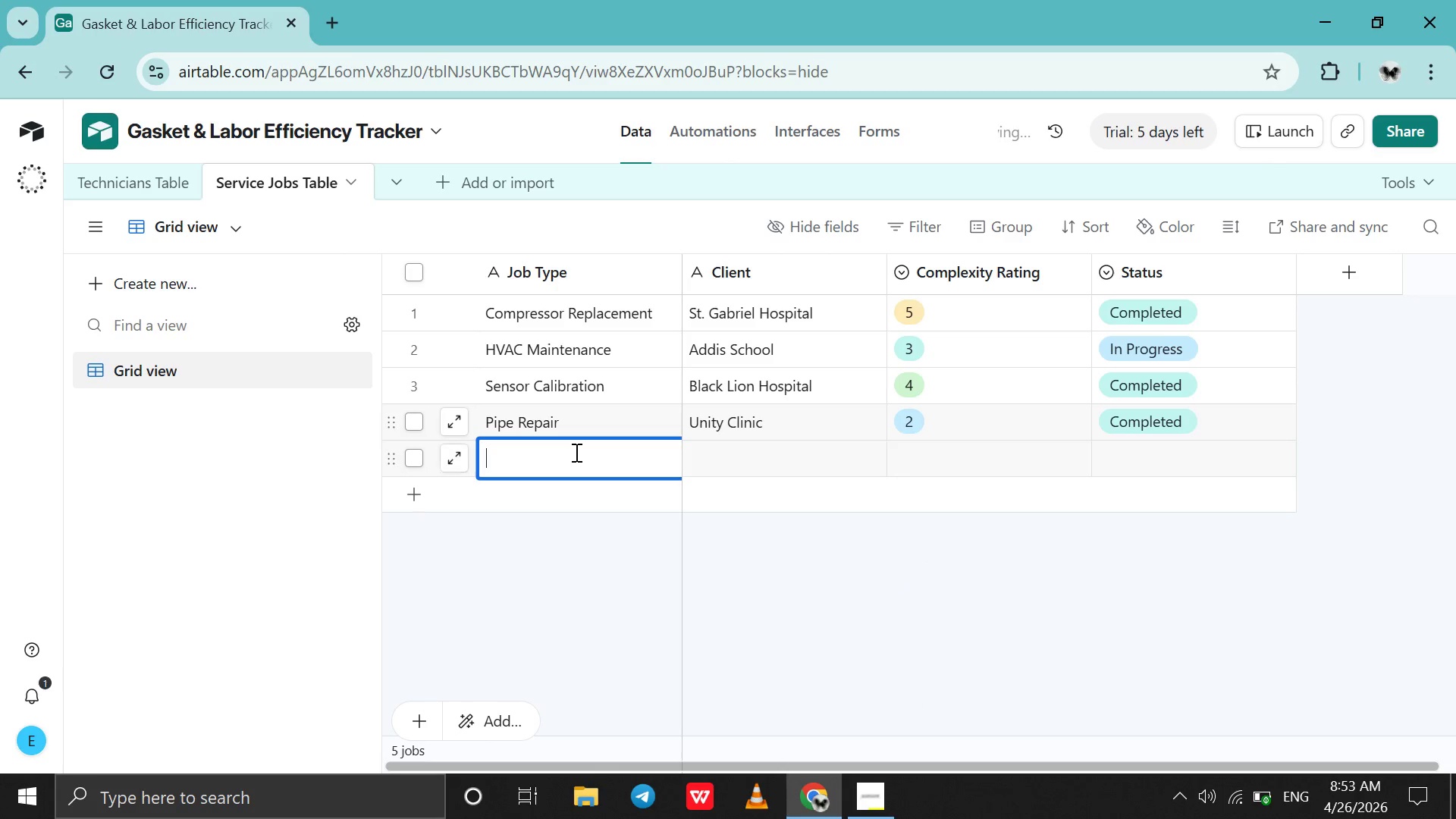 
triple_click([575, 452])
 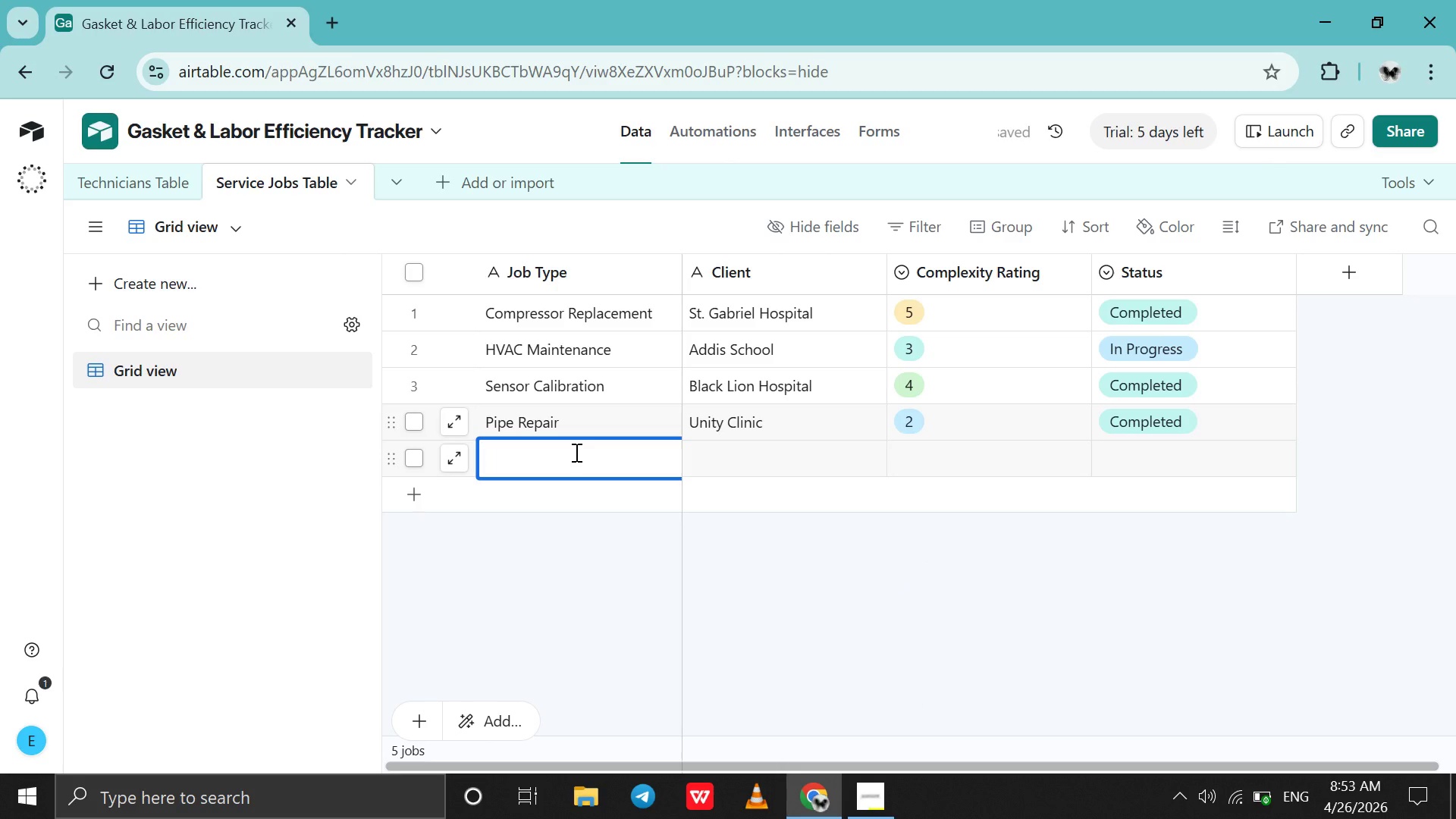 
type(Cold Storage Repair )
 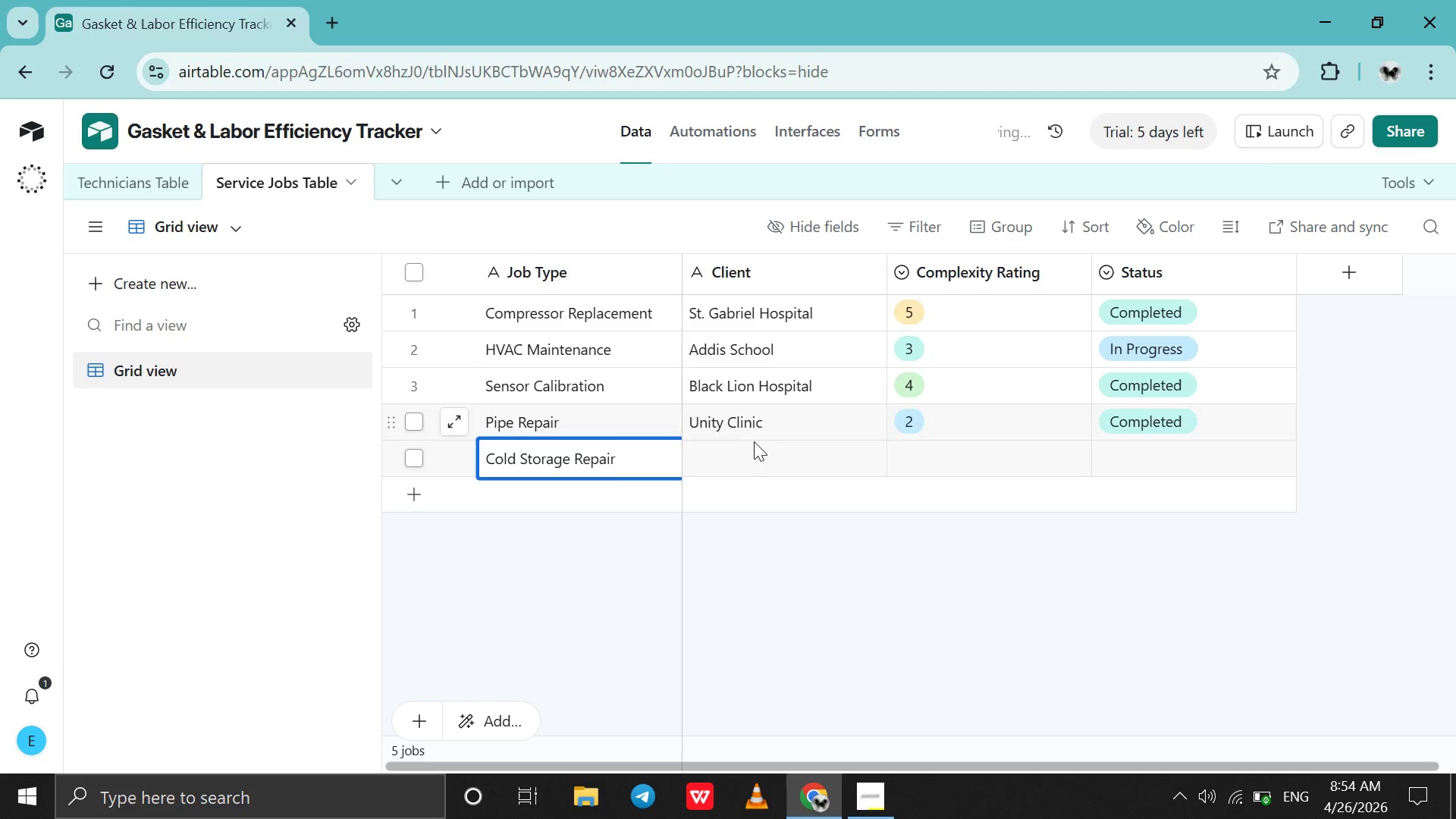 
double_click([742, 454])
 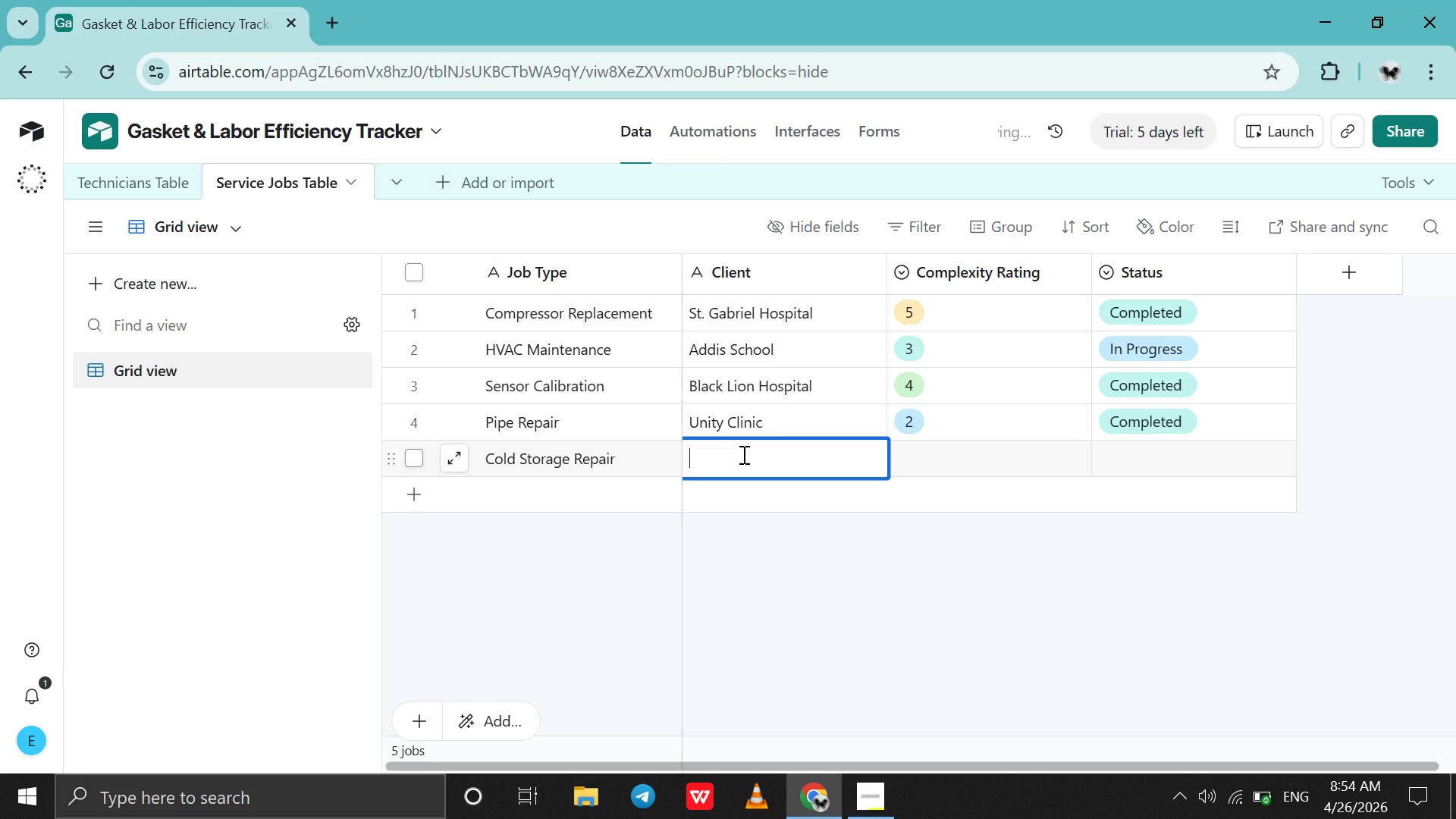 
type(Horizon School )
 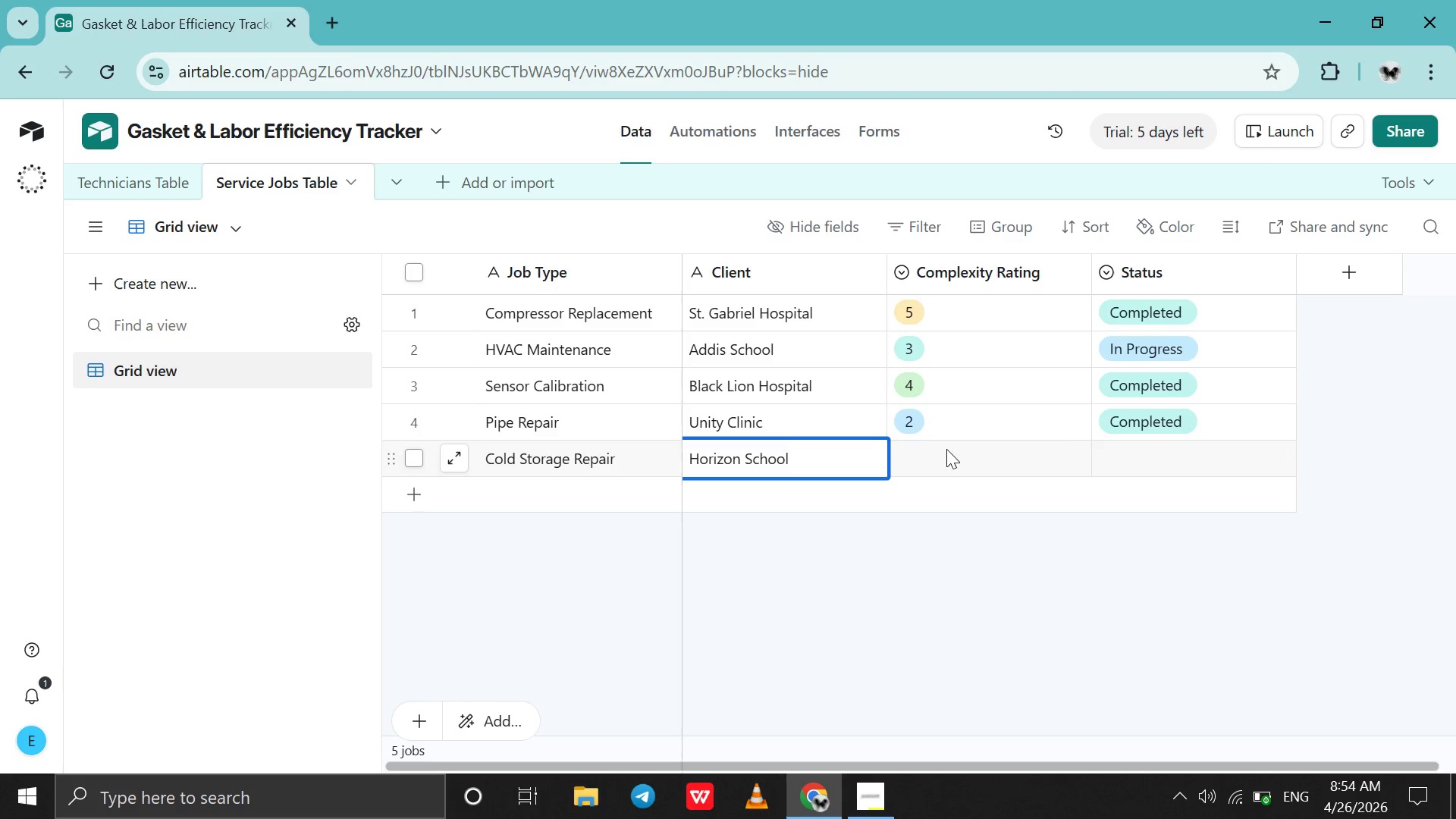 
double_click([946, 449])
 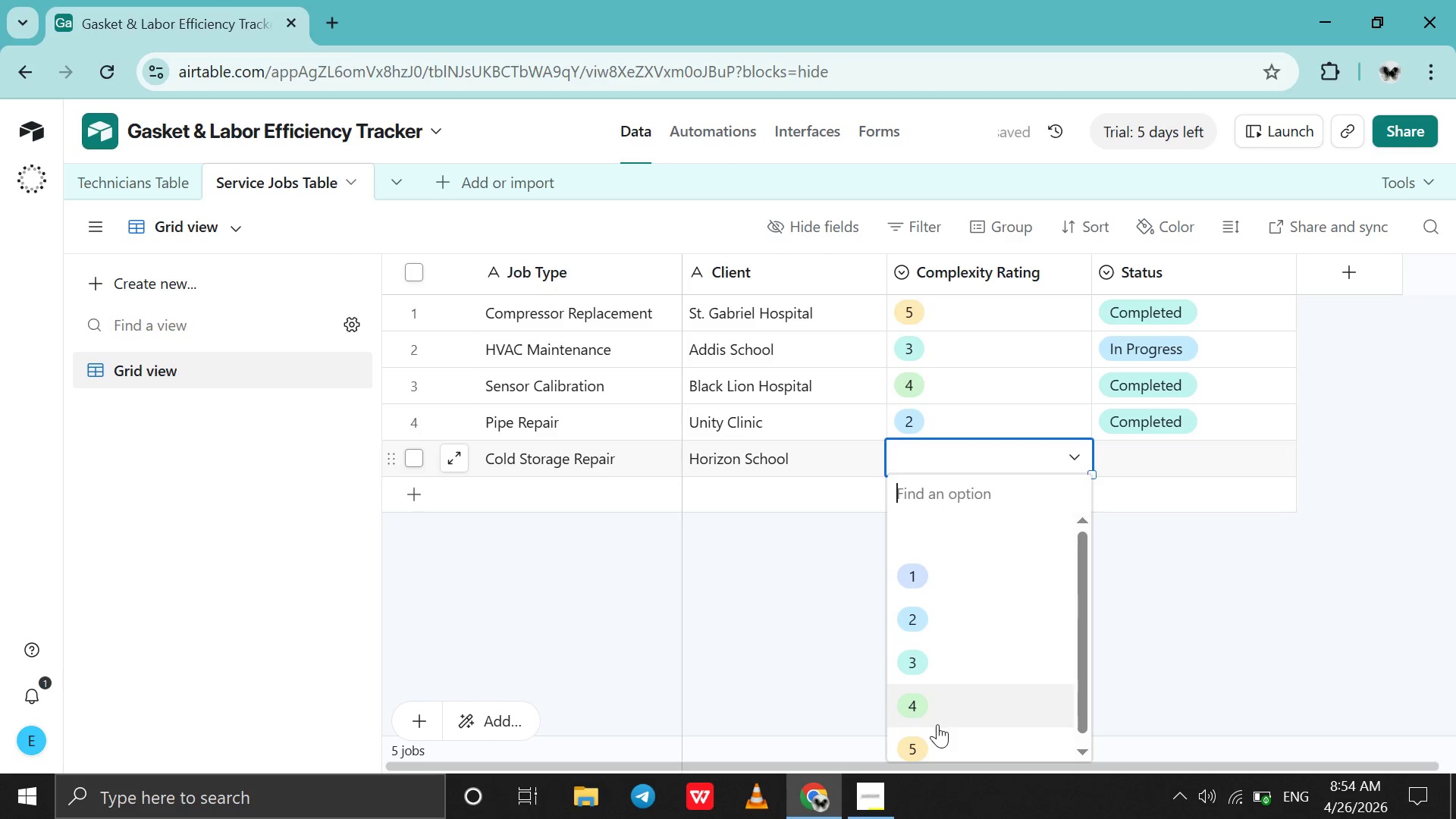 
left_click([935, 746])
 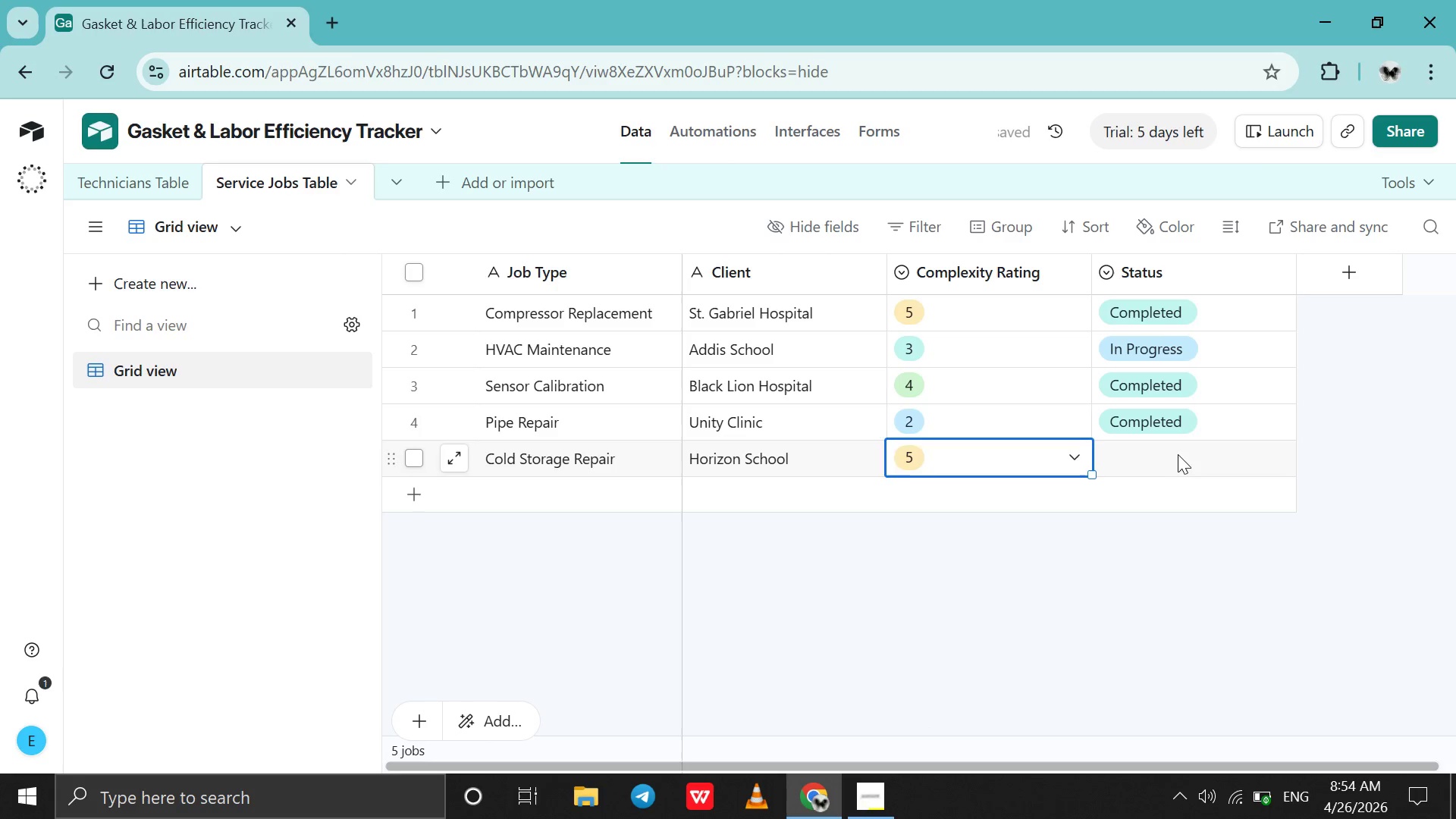 
double_click([1178, 454])
 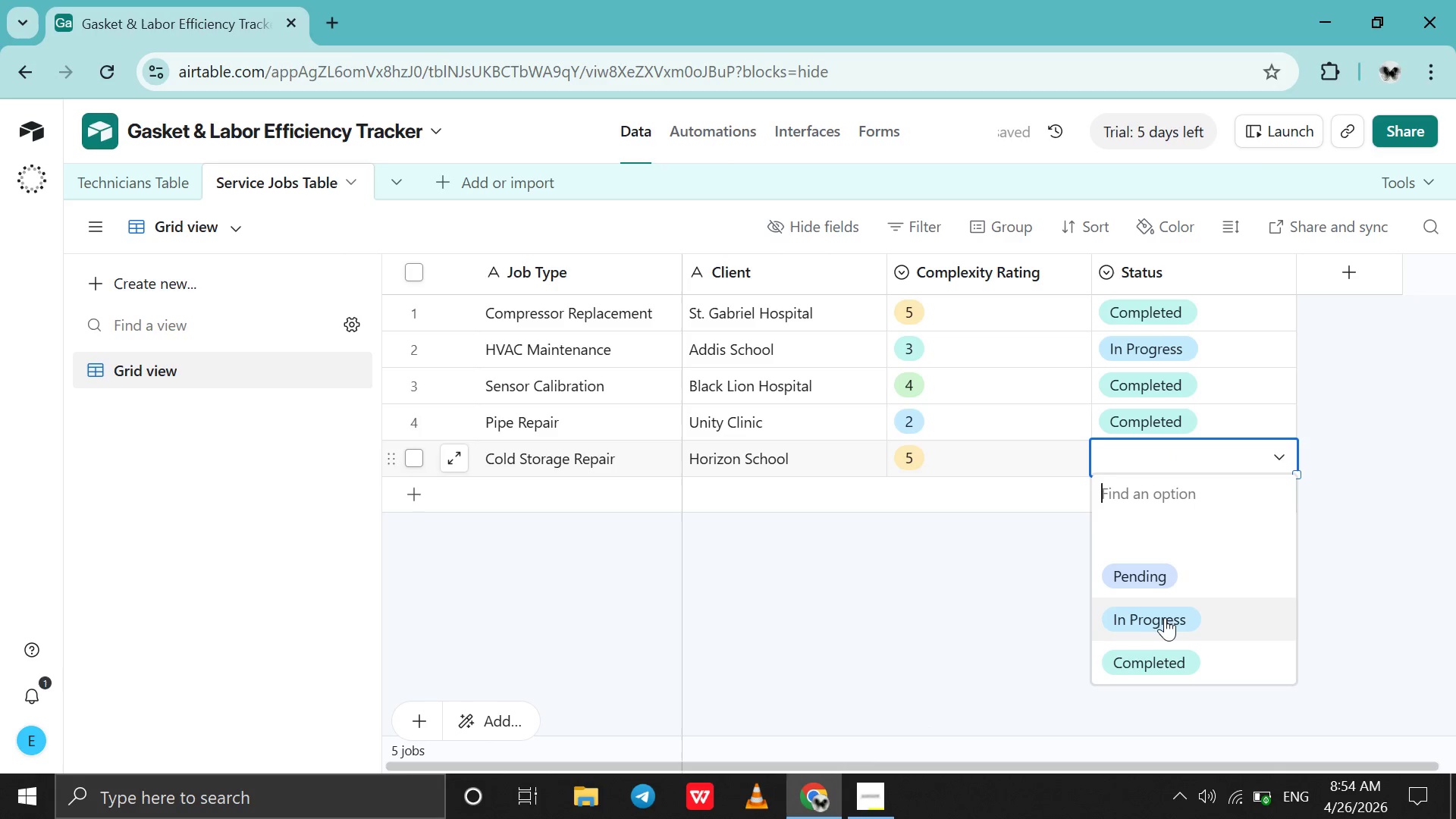 
left_click([1166, 616])
 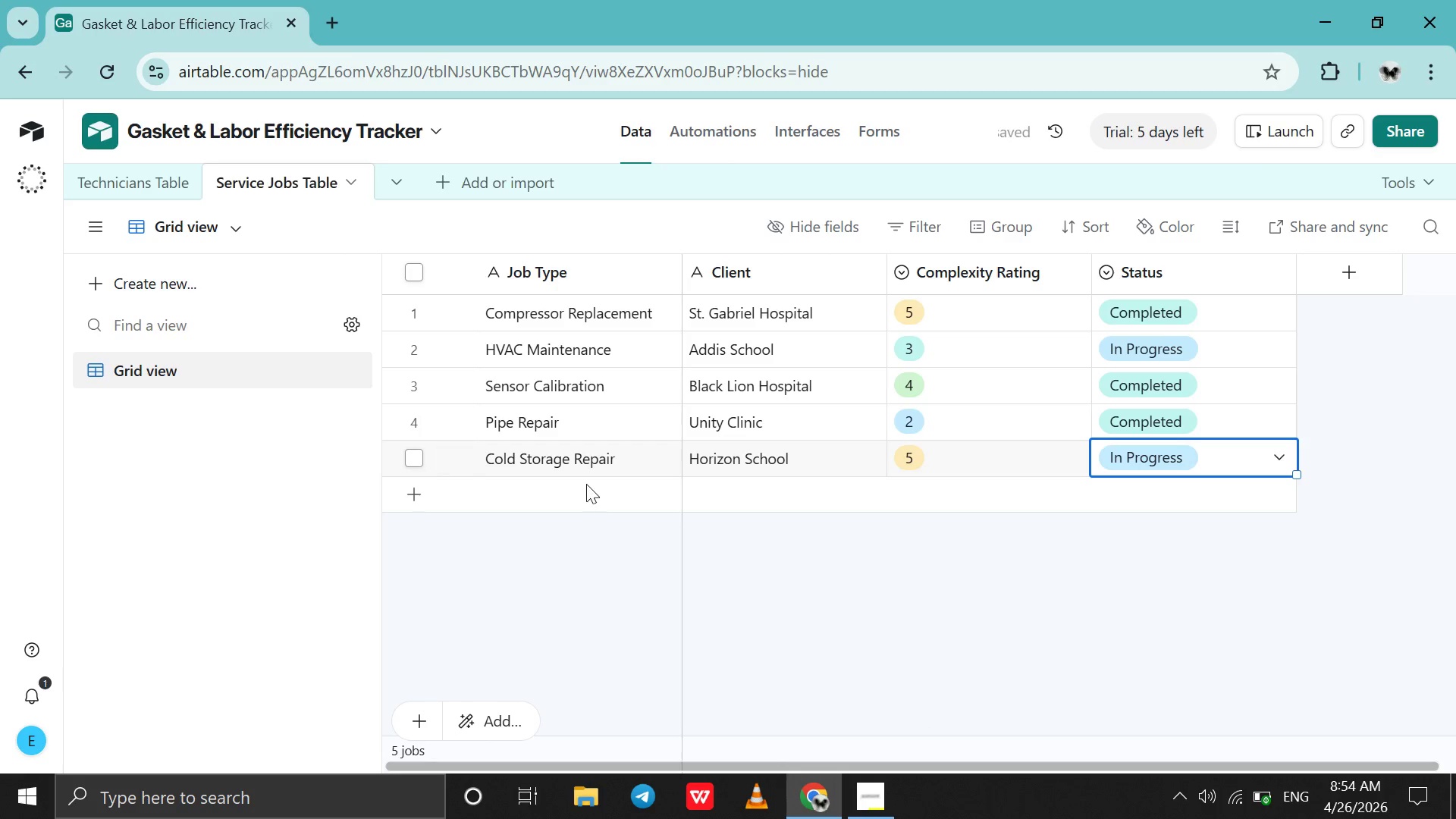 
double_click([586, 484])
 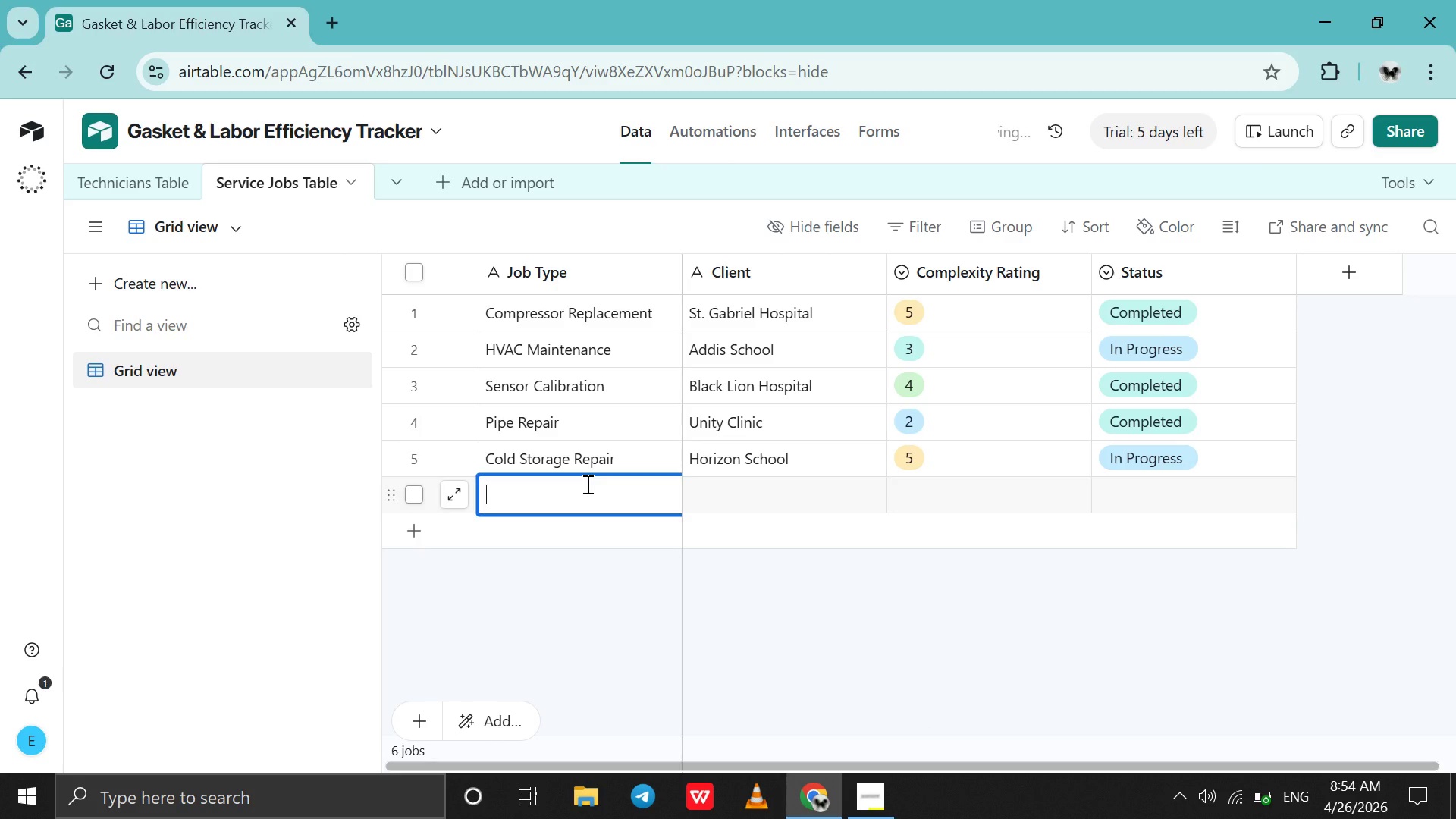 
scroll: coordinate [586, 484], scroll_direction: down, amount: 3.0
 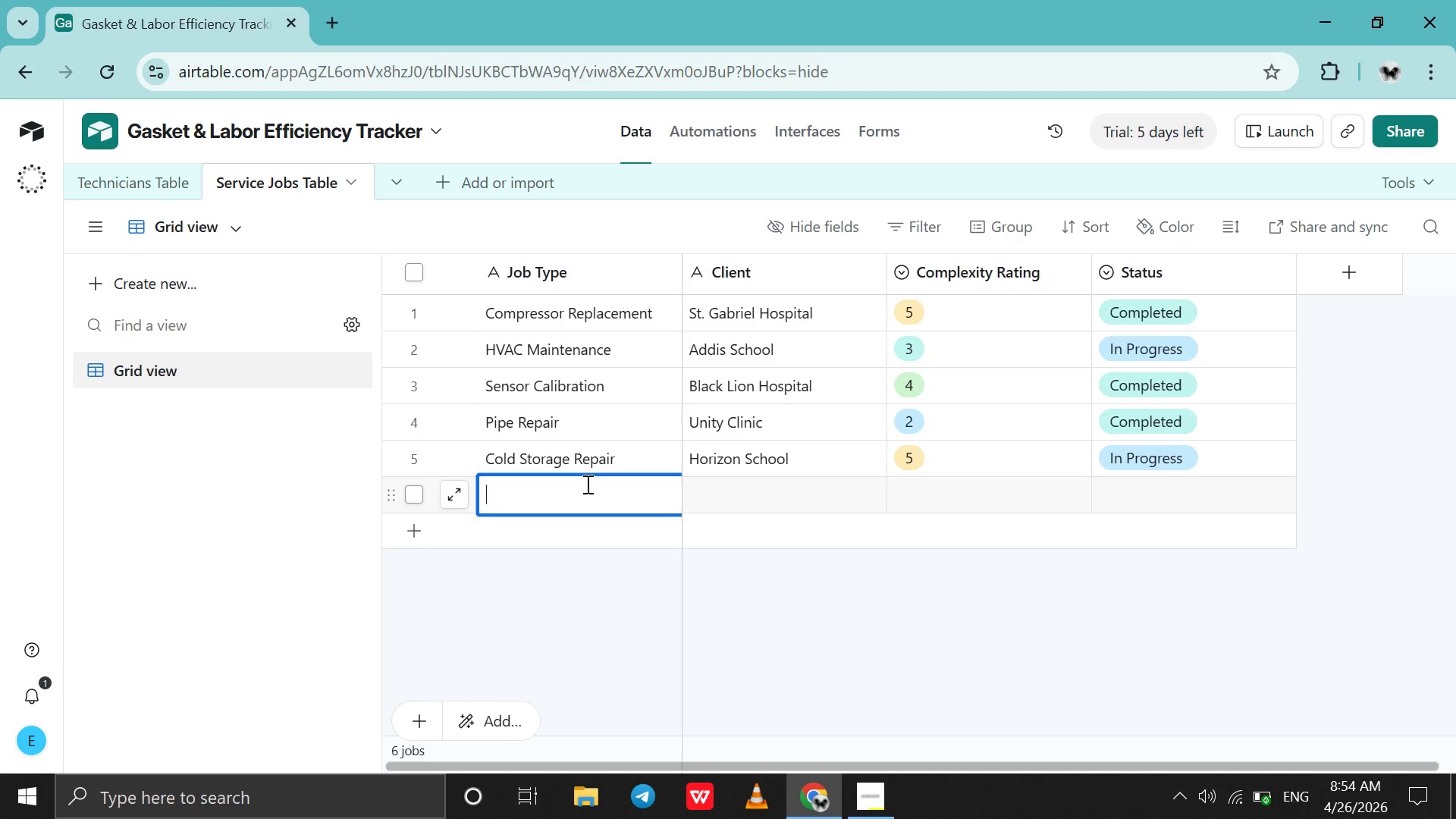 
wait(23.79)
 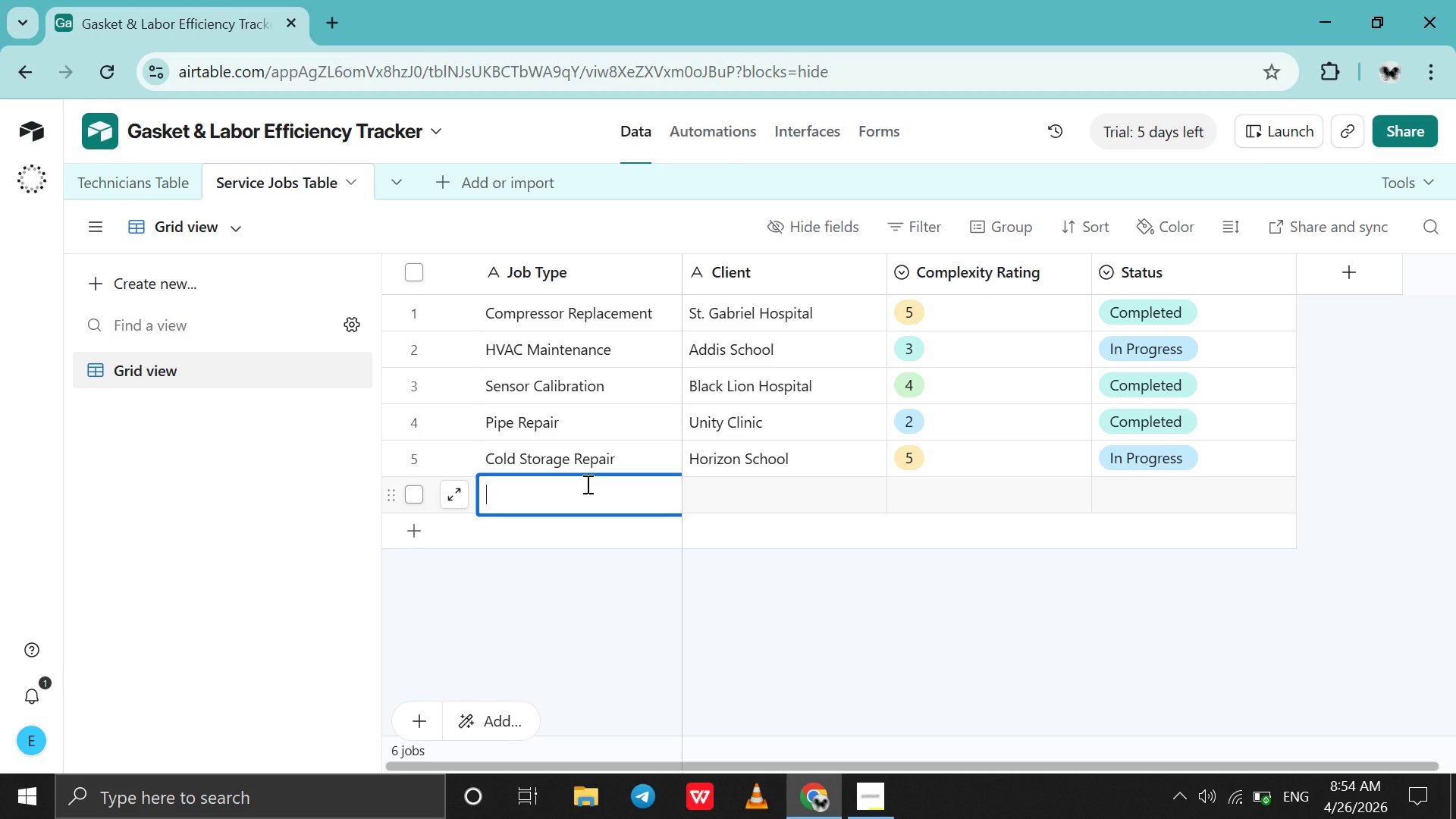 
type(Blood )
 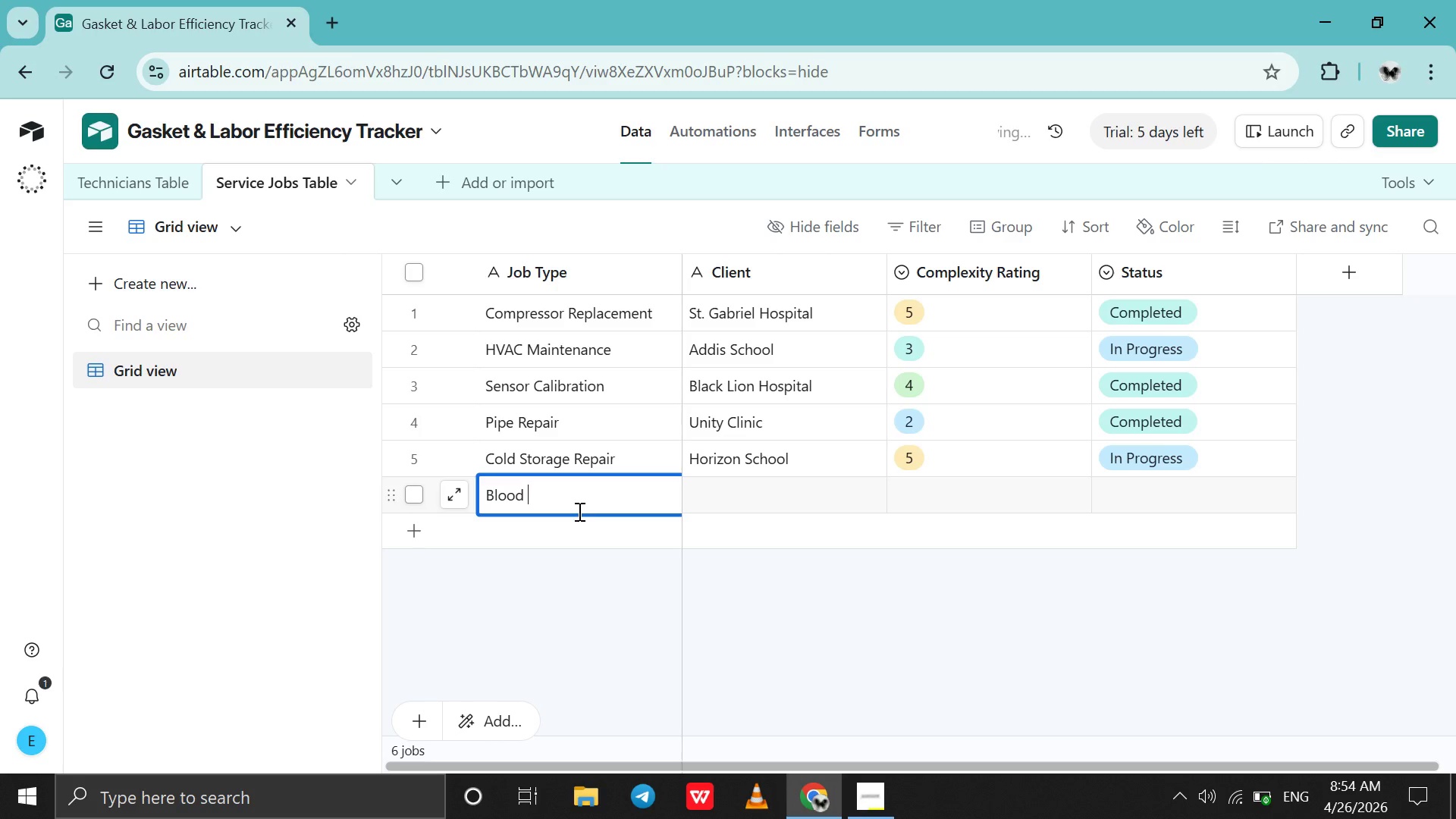 
type(BankChiller Maintenance )
 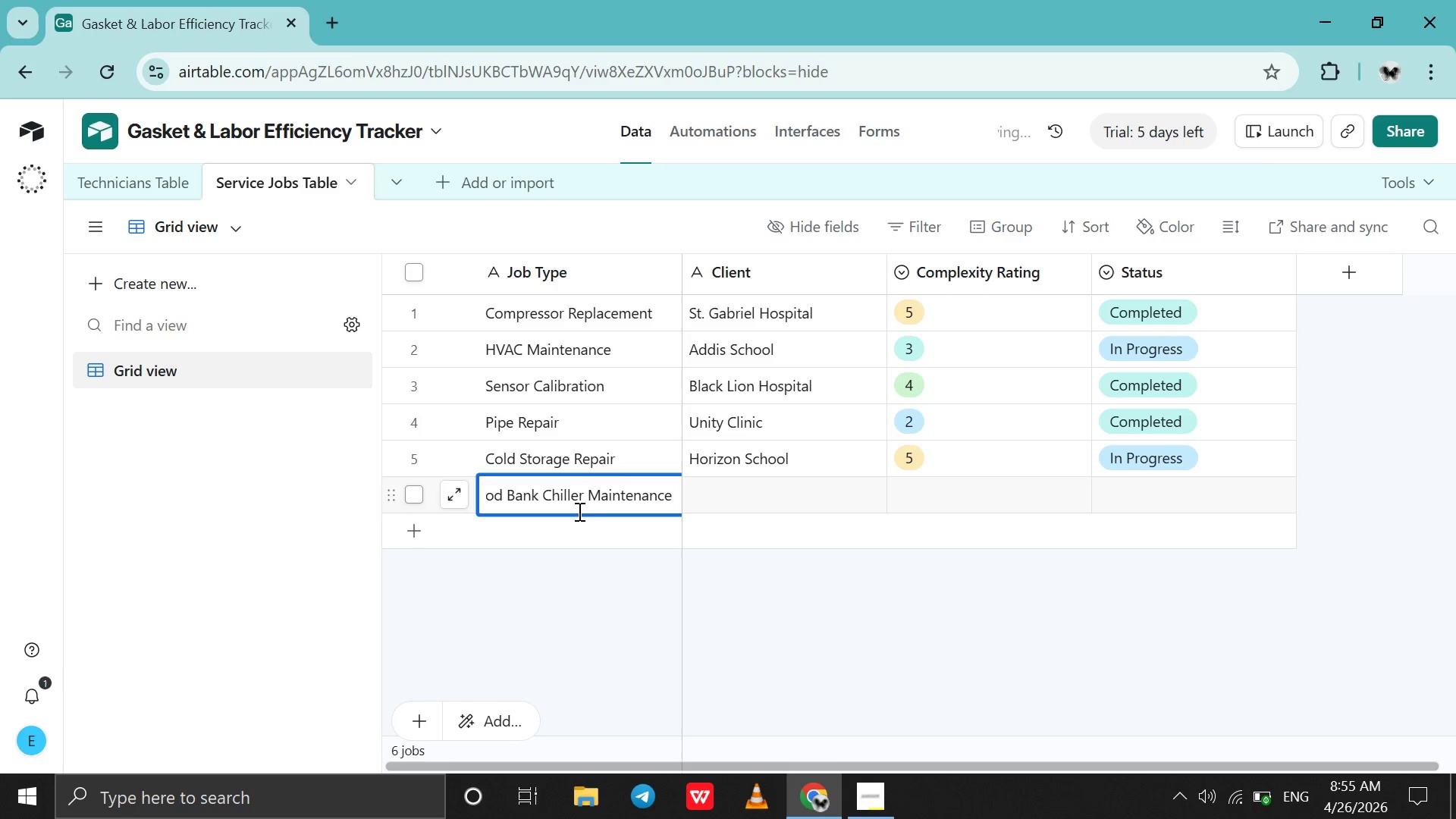 
wait(5.42)
 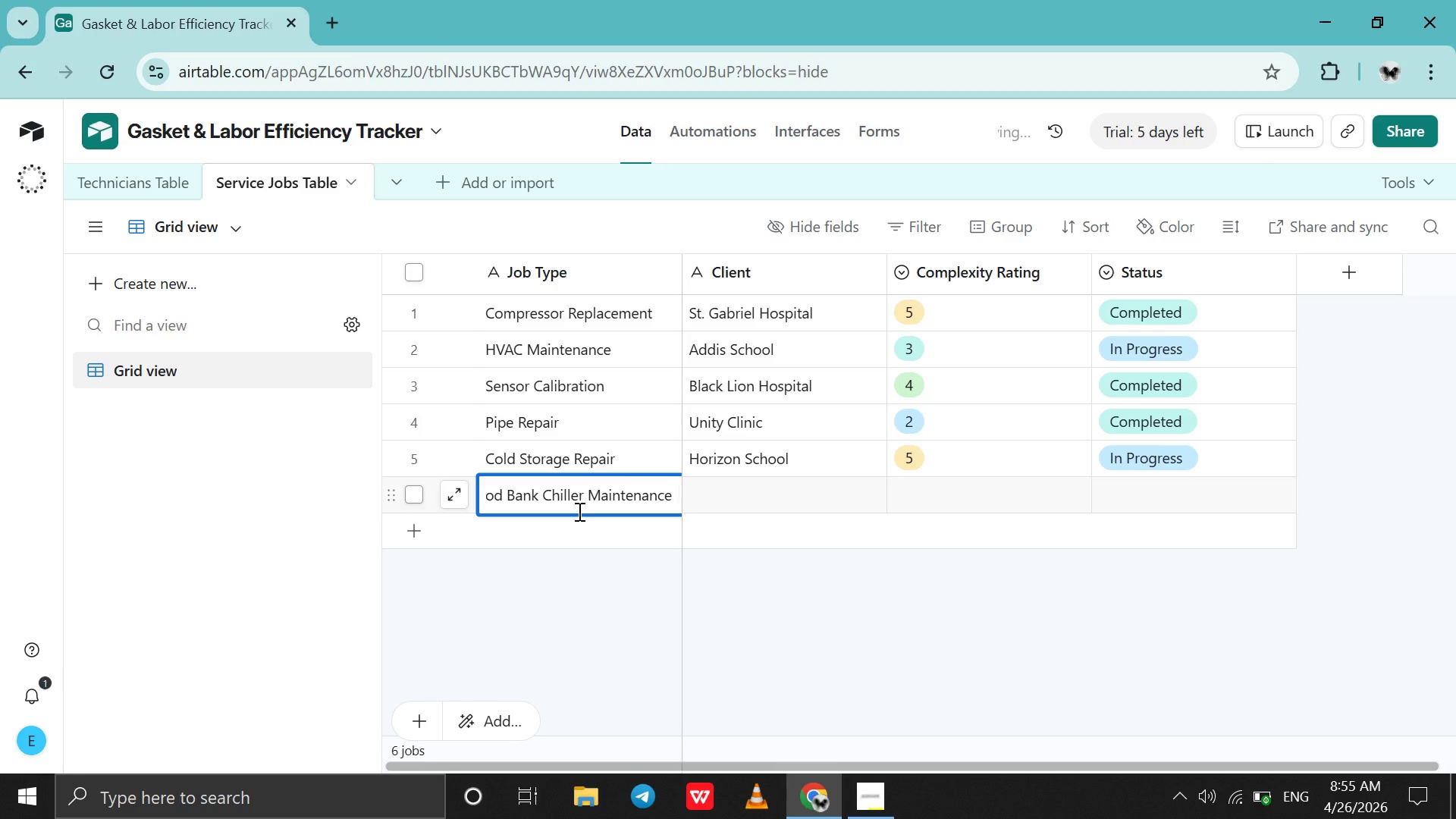 
double_click([748, 505])
 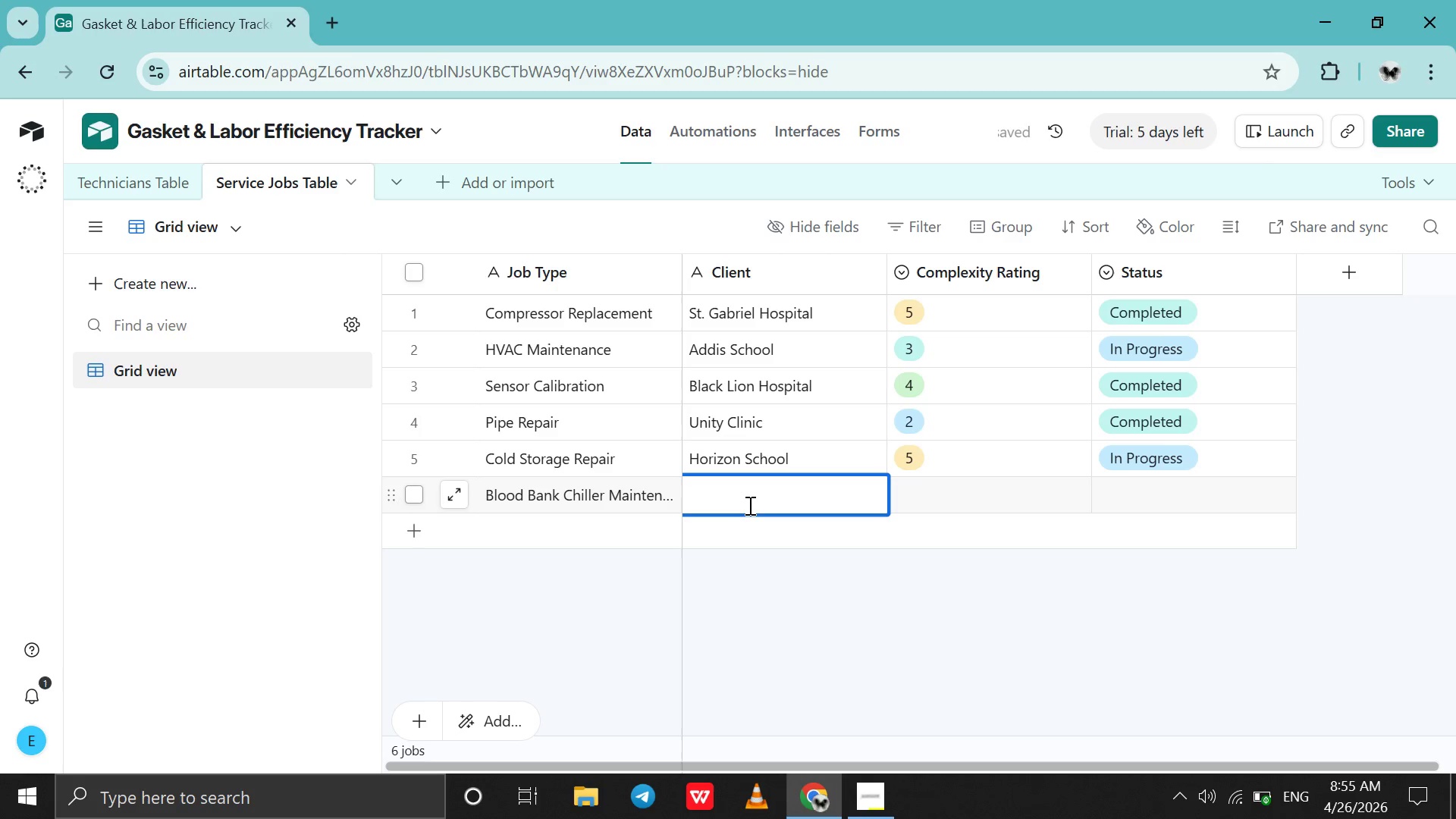 
type(St. Paul's Hospital )
 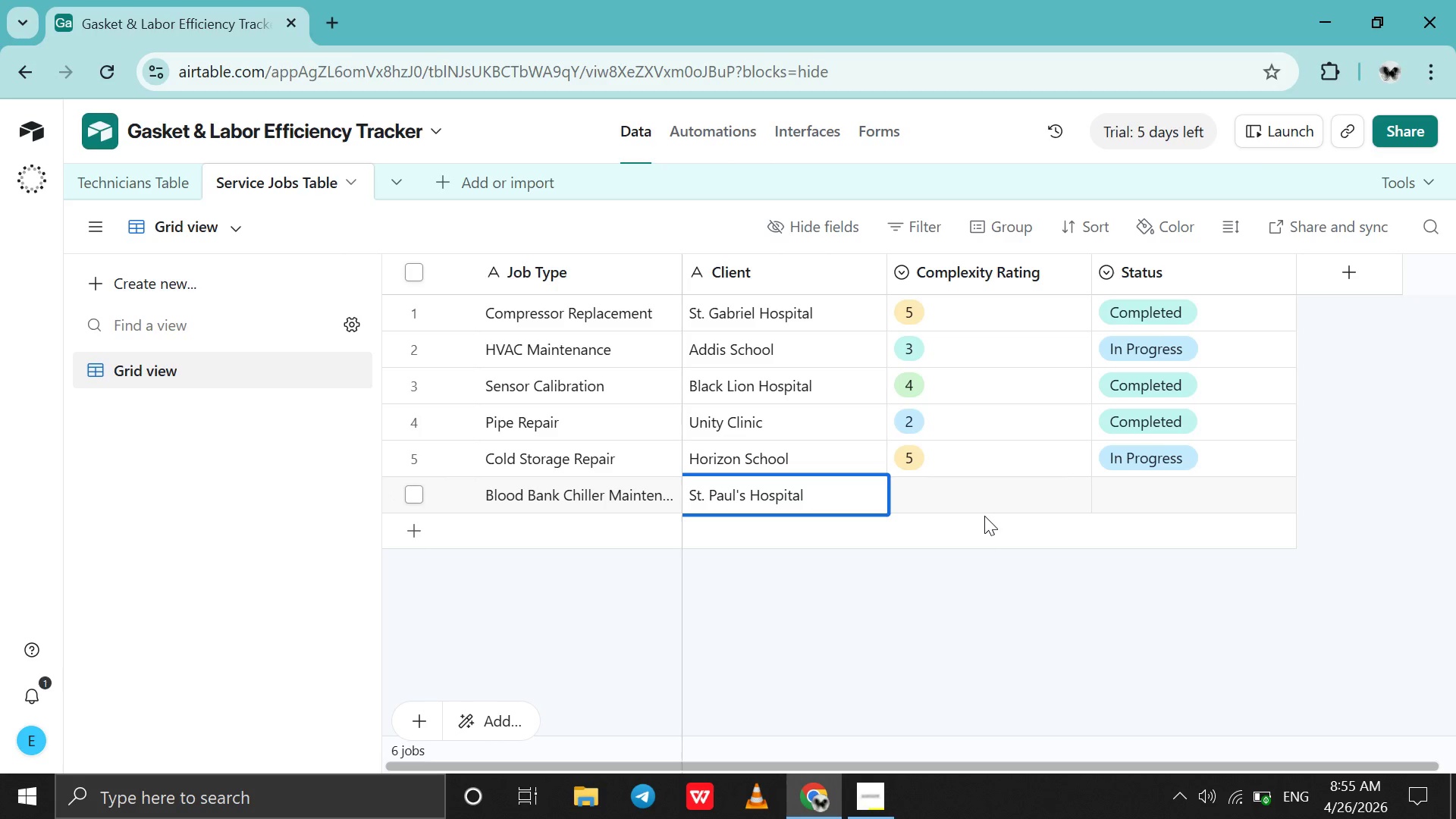 
double_click([970, 496])
 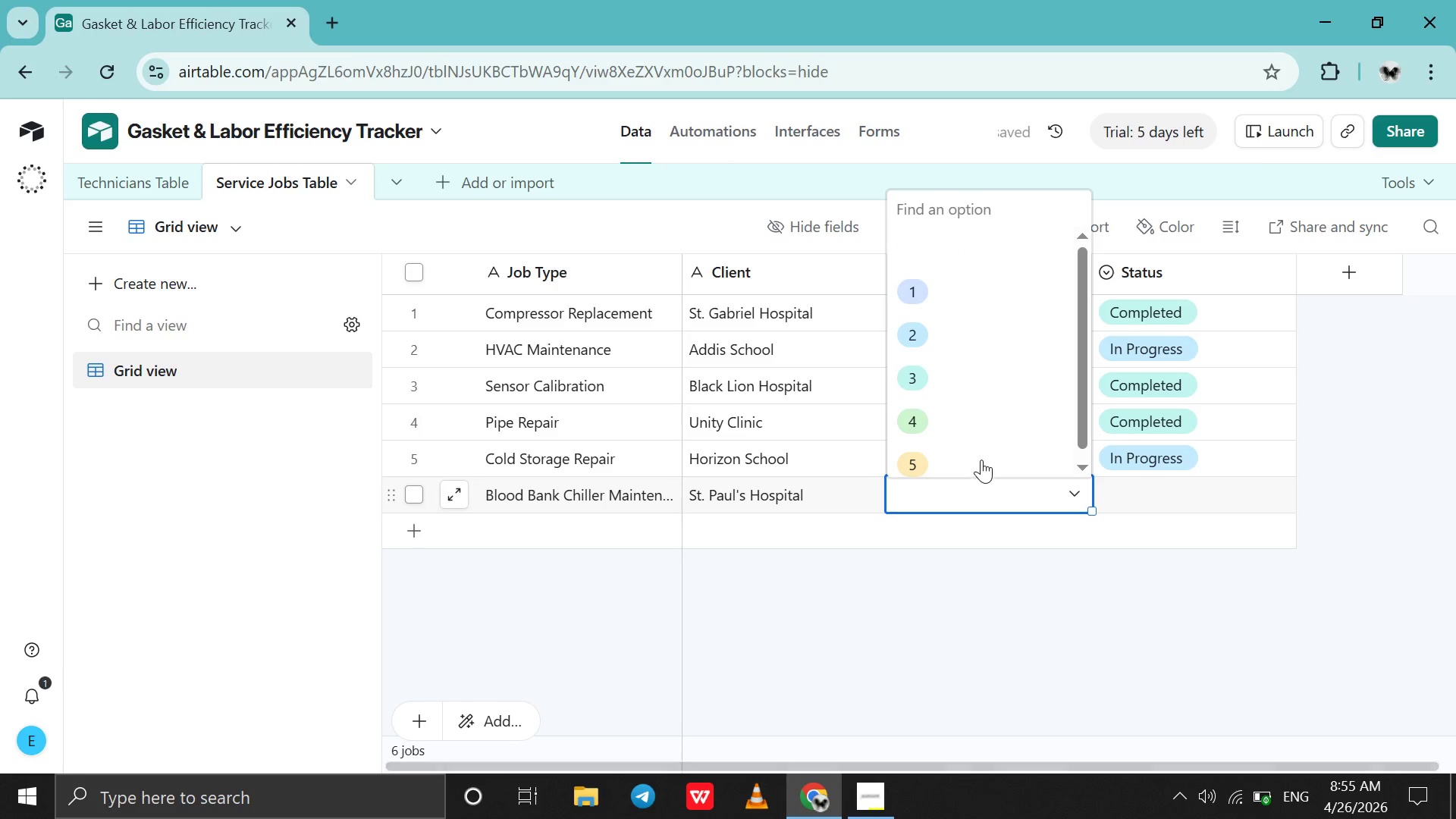 
left_click([982, 460])
 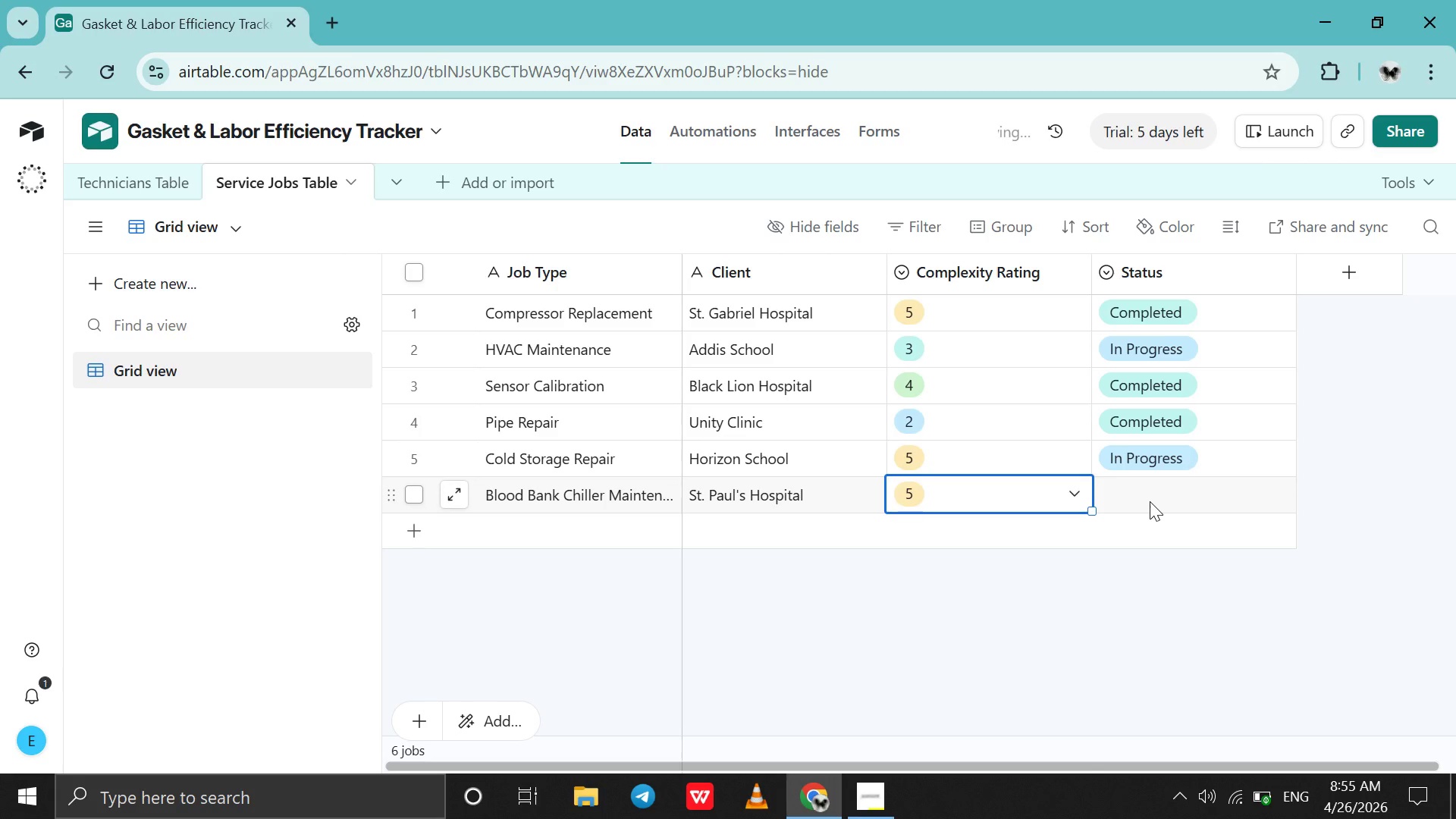 
double_click([1150, 501])
 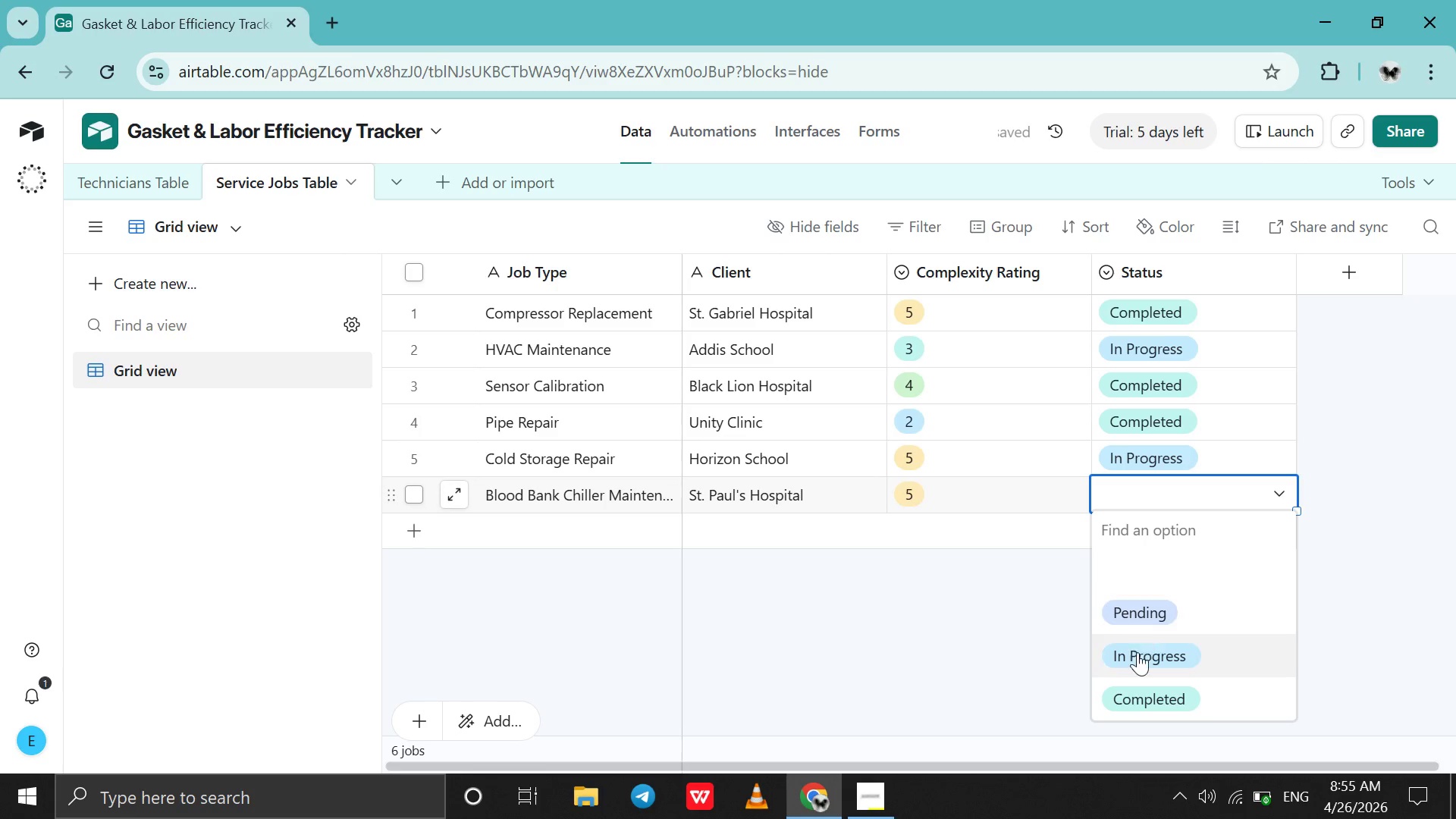 
left_click([1137, 655])
 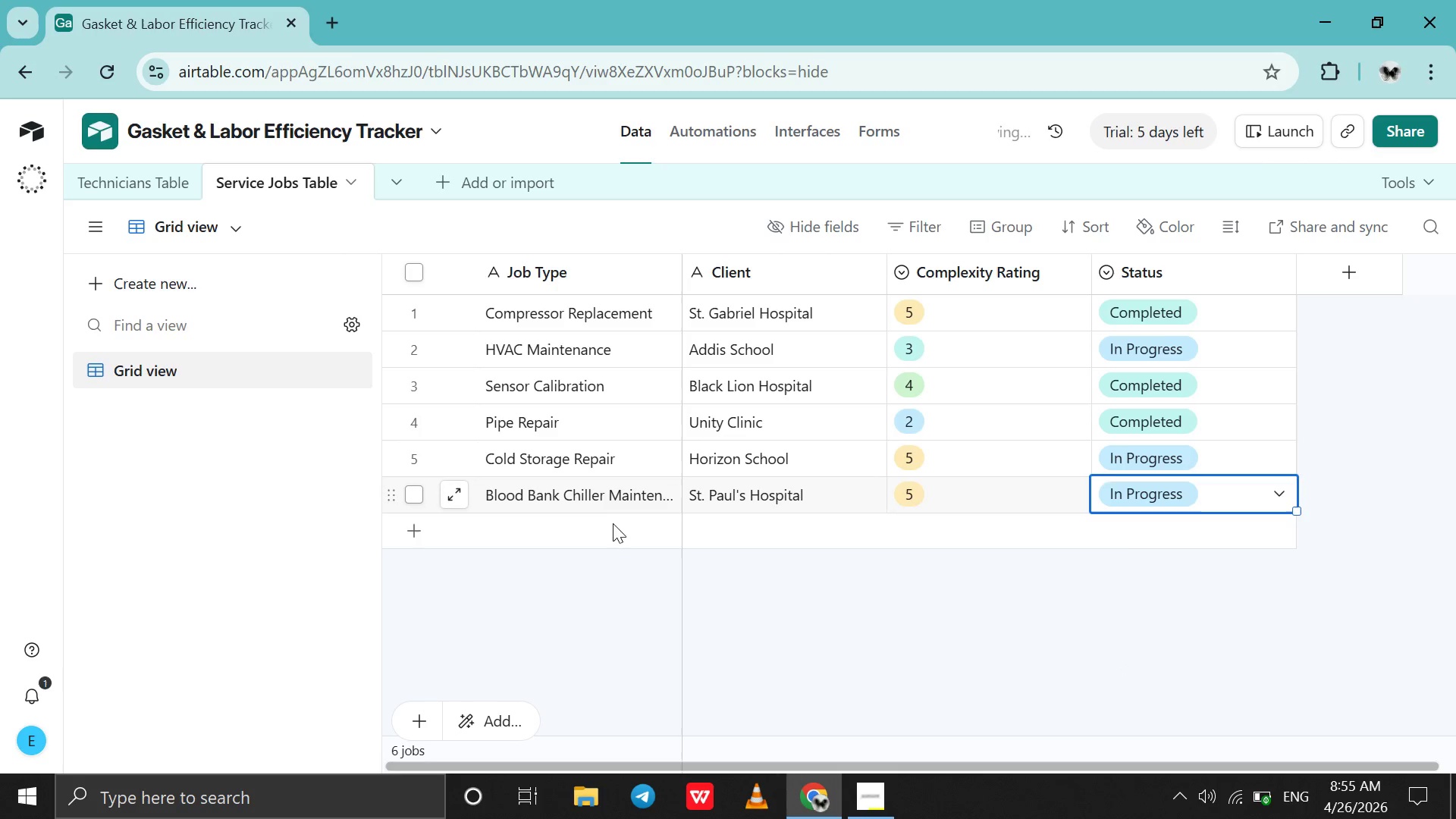 
double_click([613, 523])
 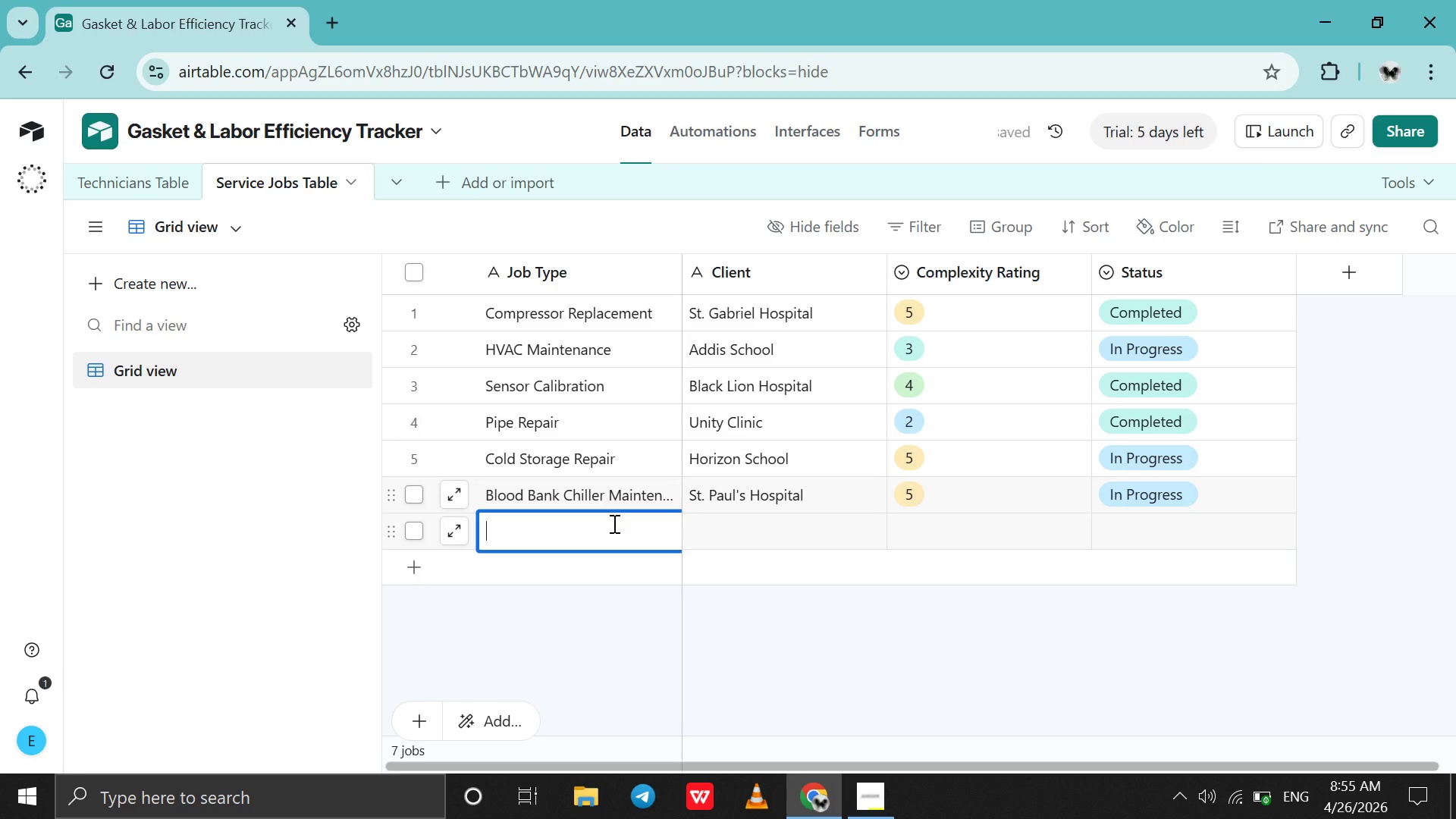 
type(Walk )
key(Backspace)
type(-in Freezer Gasket Replacement )
 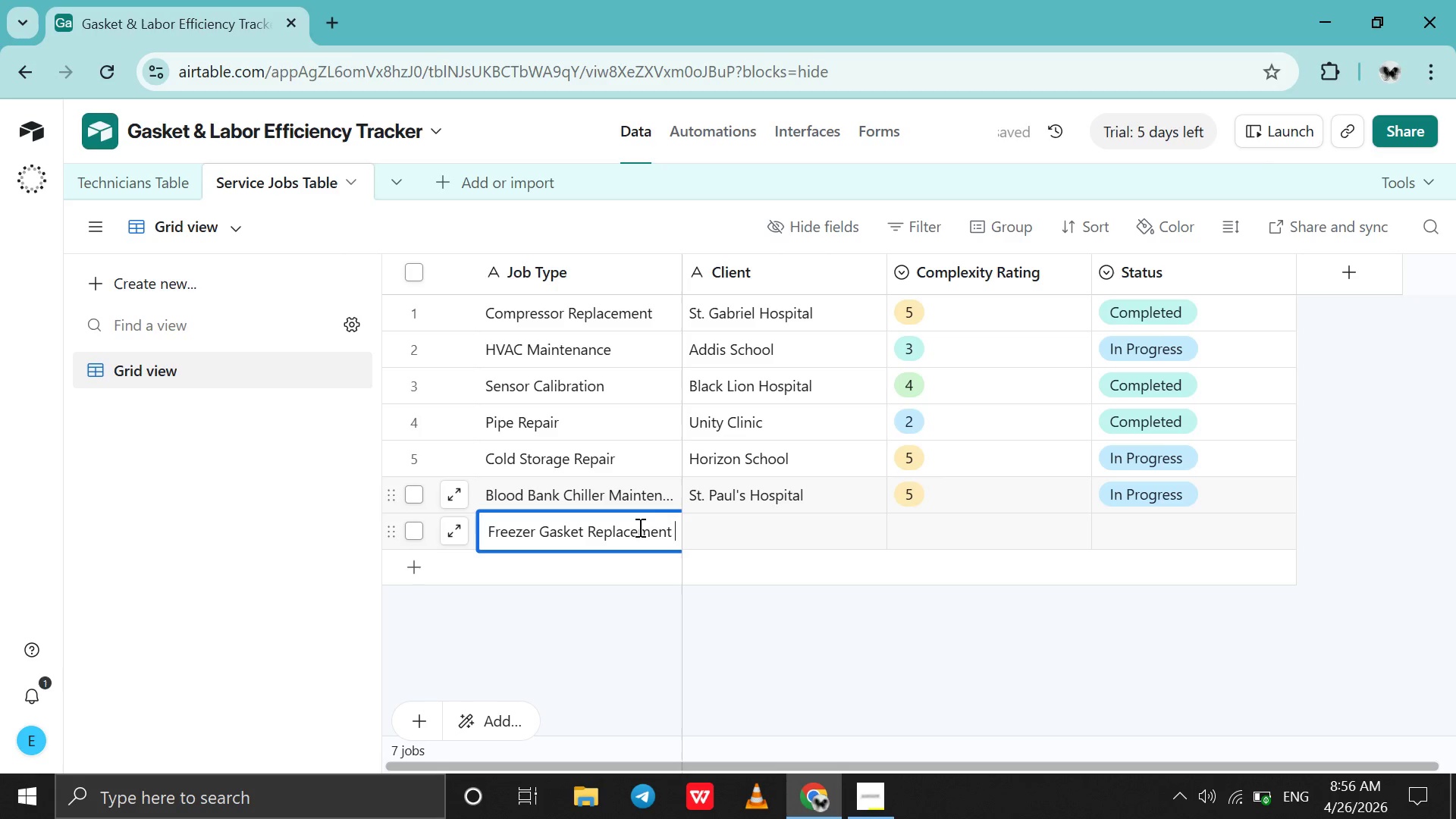 
wait(7.56)
 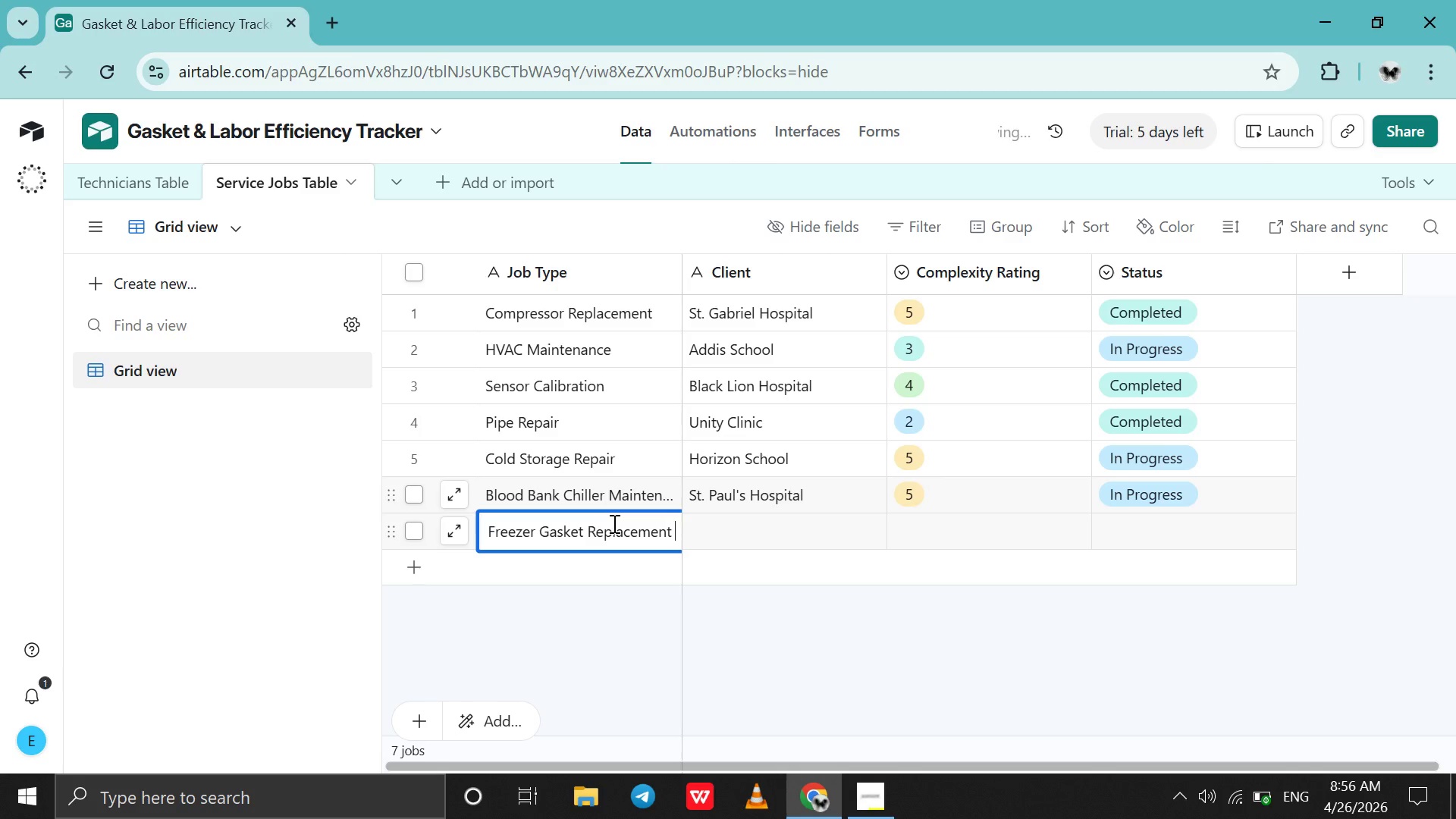 
double_click([714, 535])
 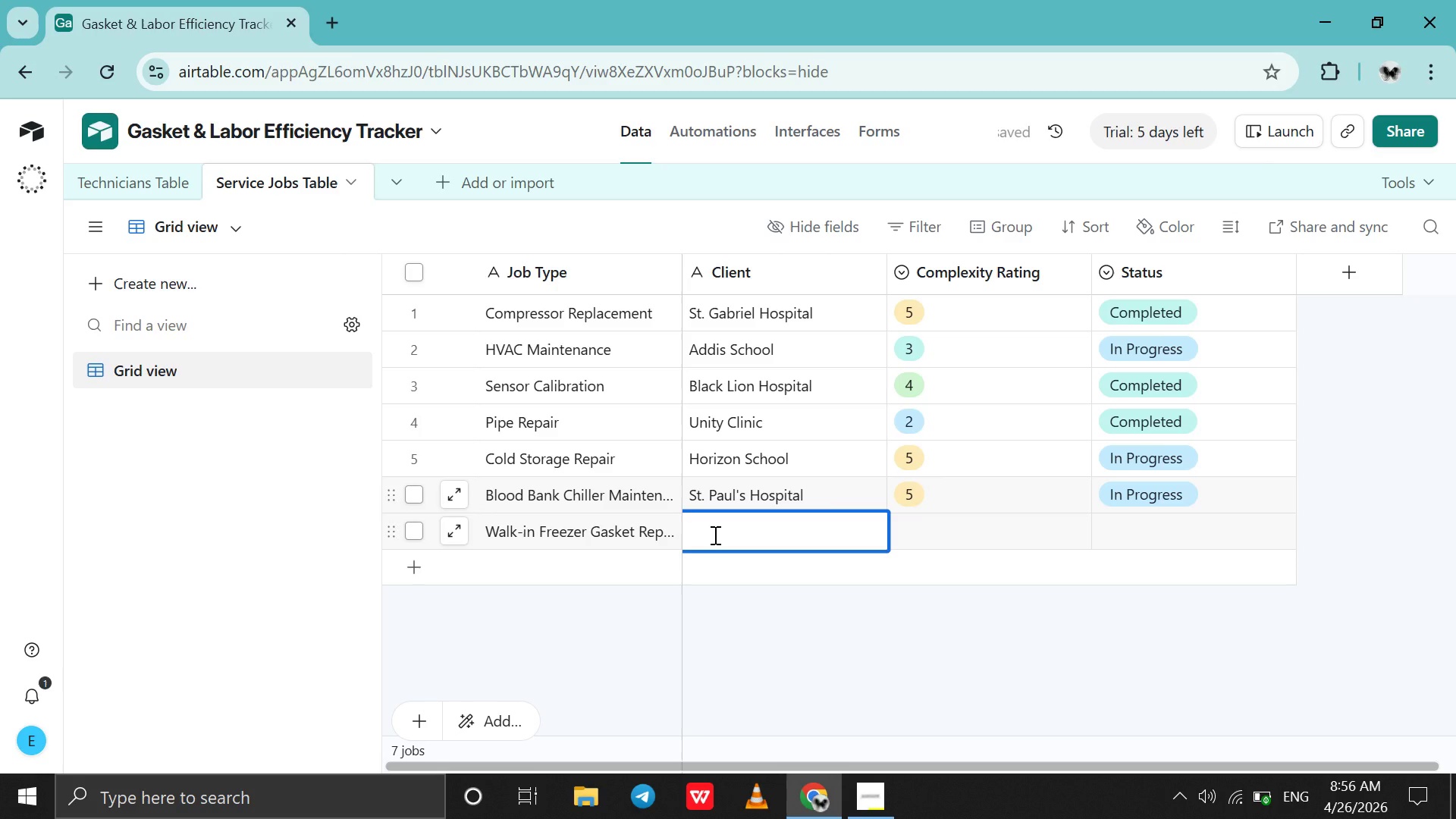 
type(Stanford In)
 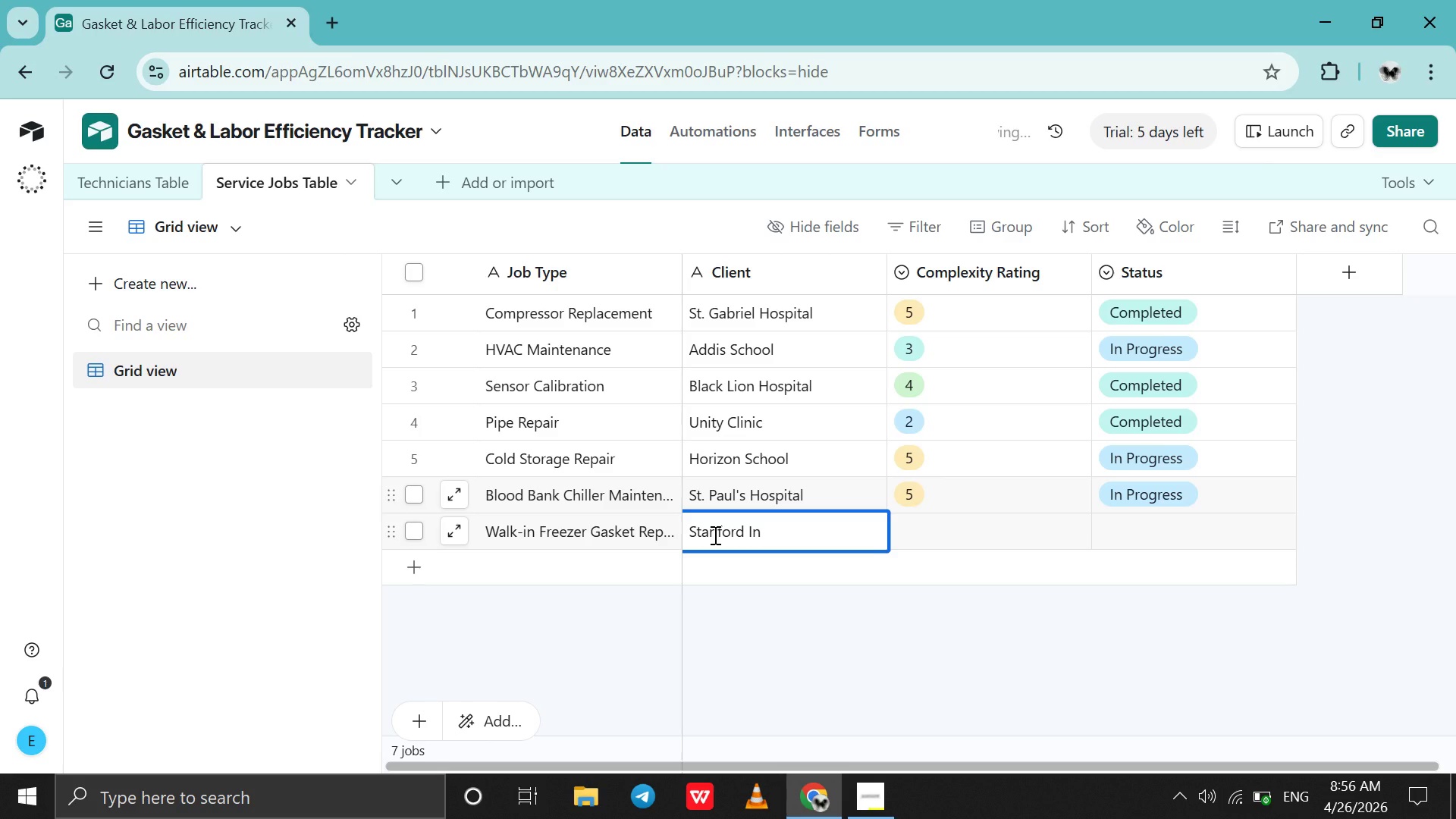 
type(t. School )
 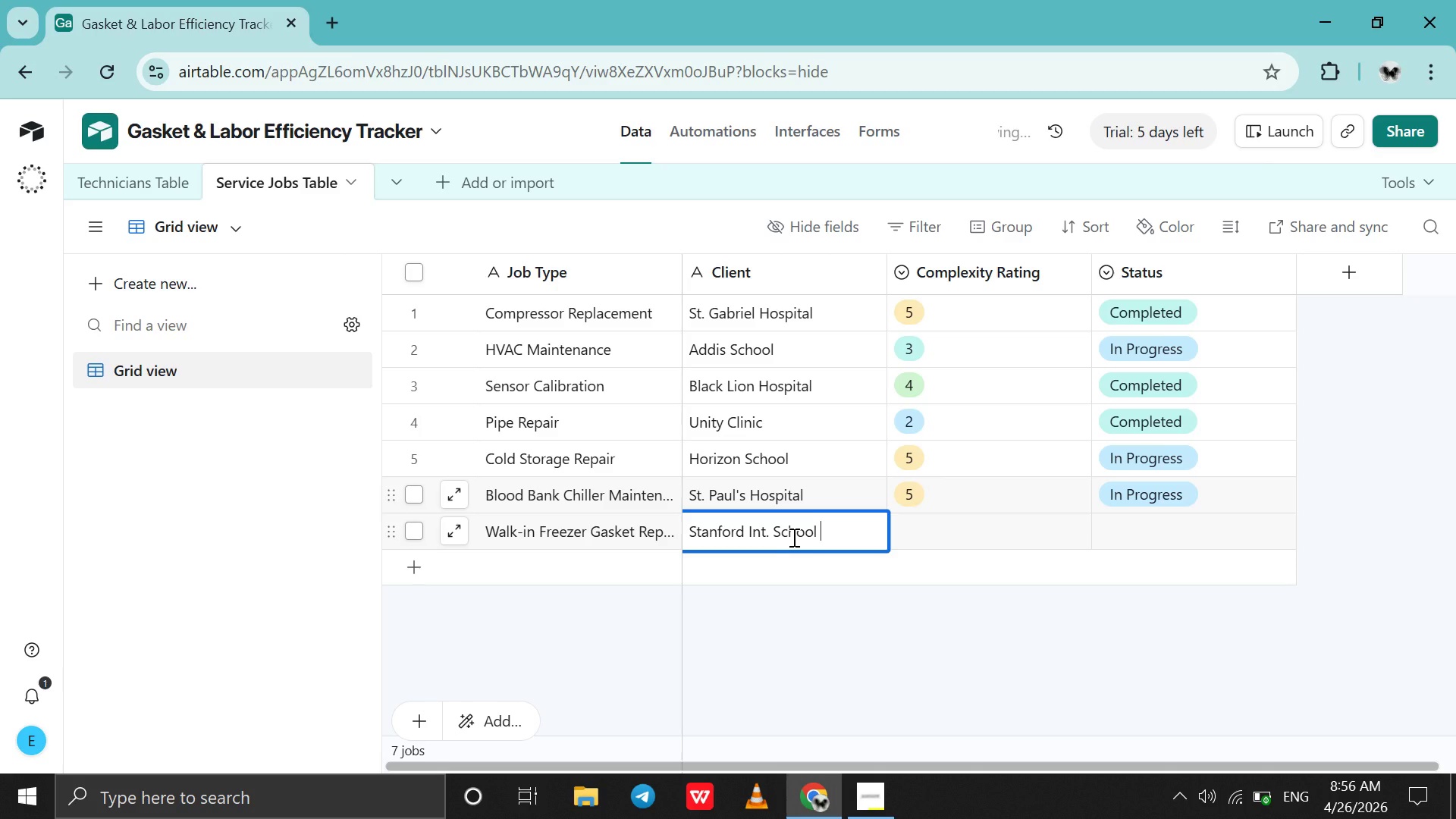 
double_click([929, 543])
 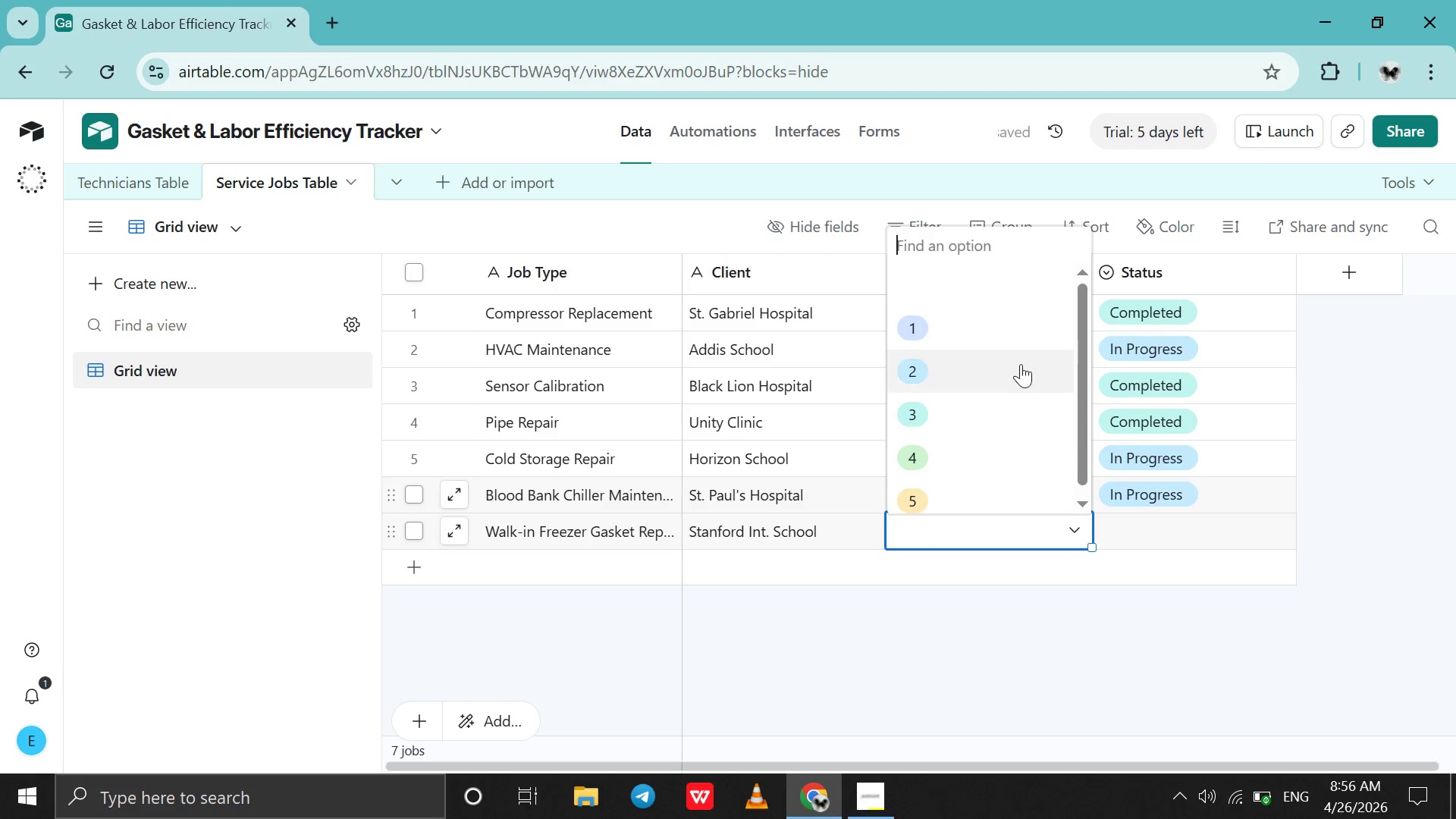 
left_click([1021, 363])
 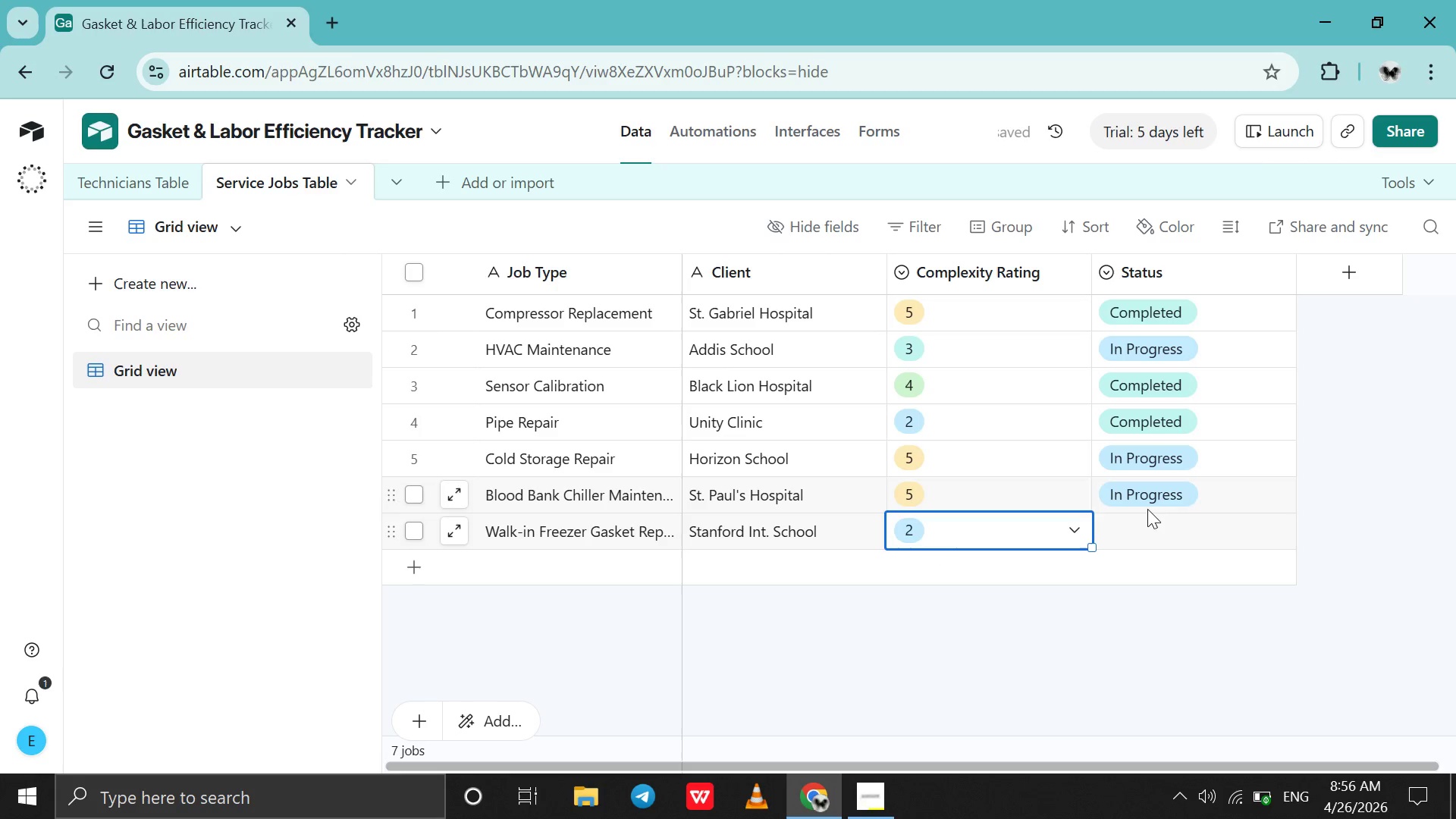 
double_click([1151, 531])
 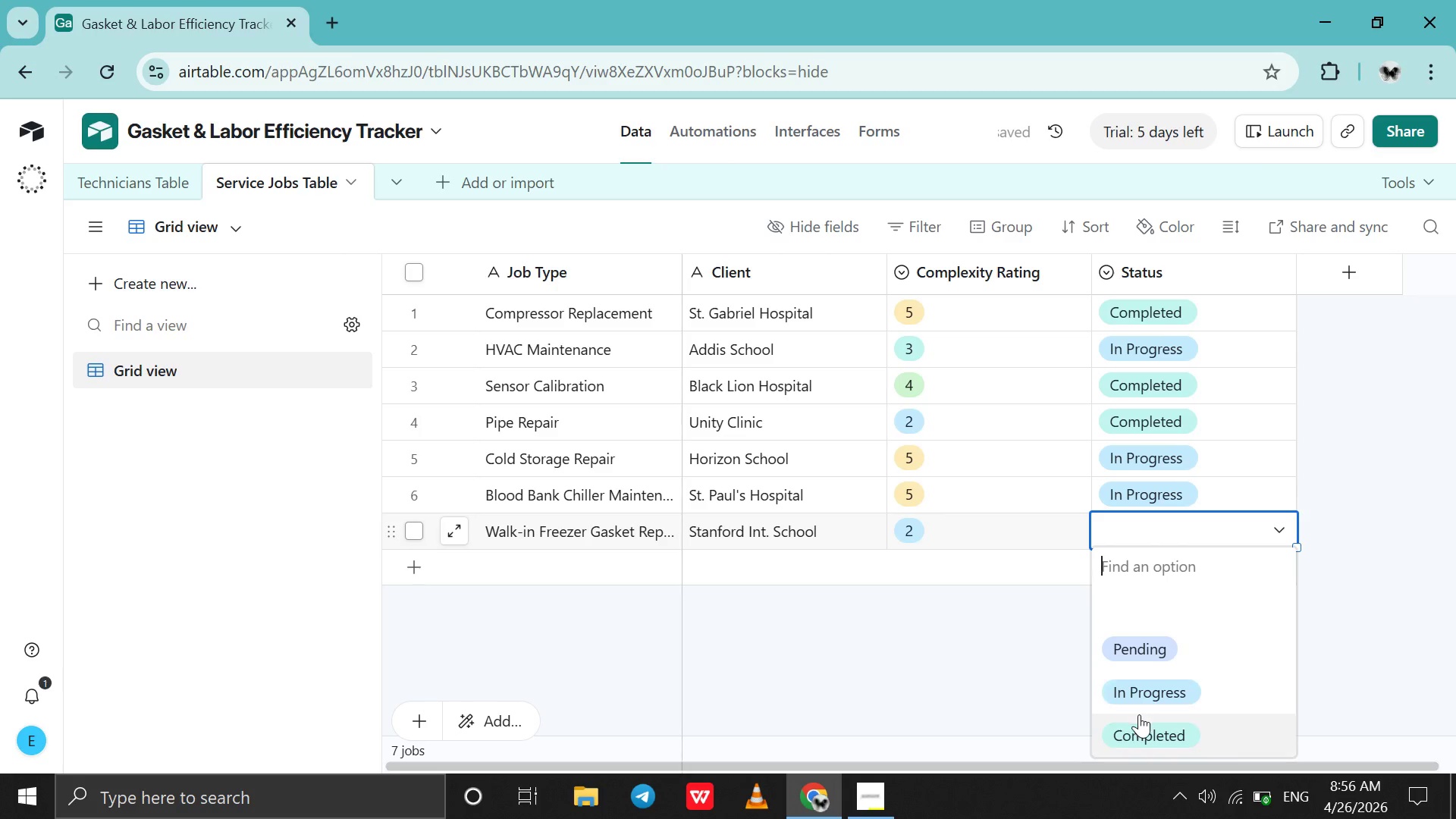 
left_click([1139, 714])
 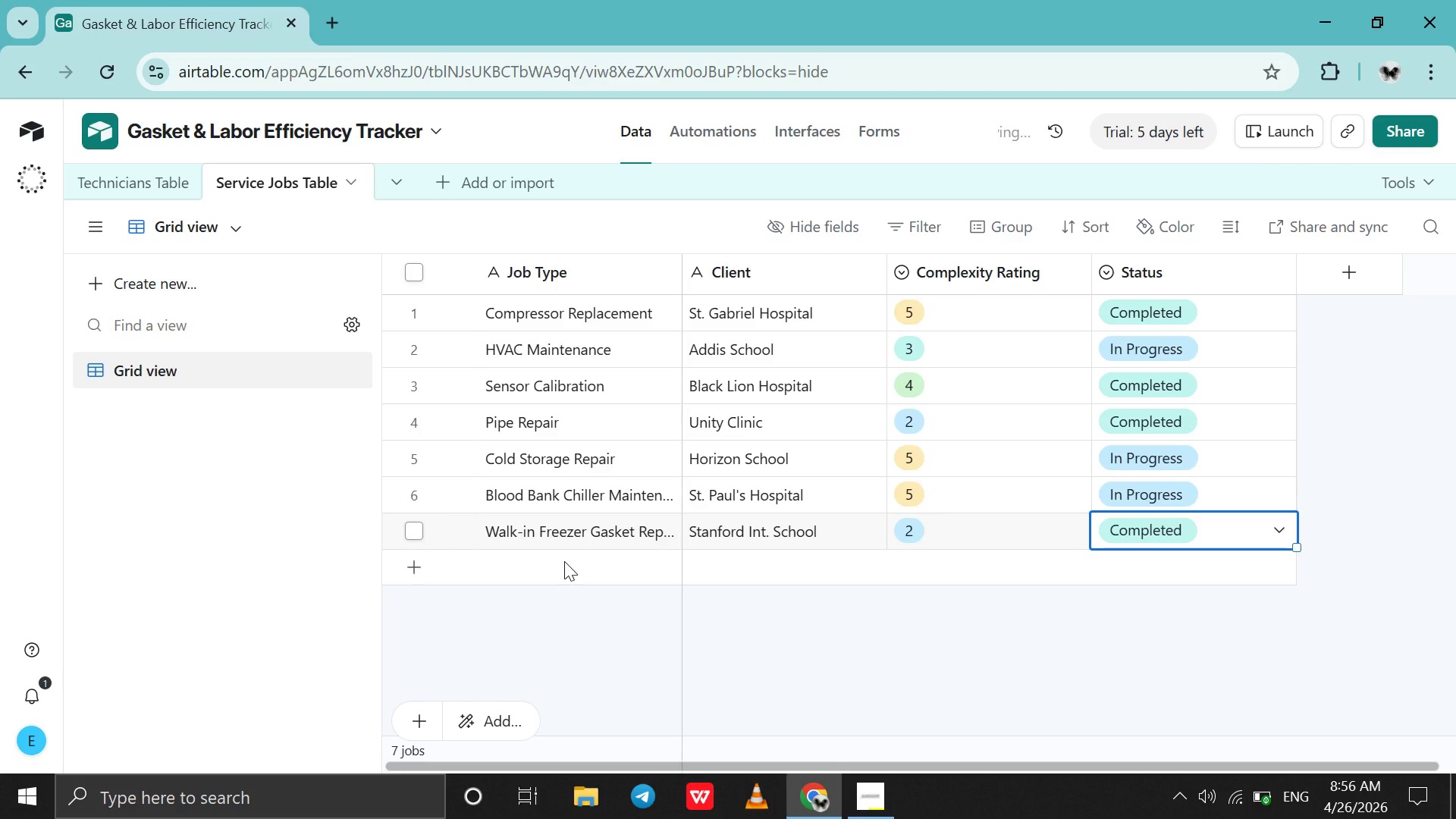 
double_click([564, 561])
 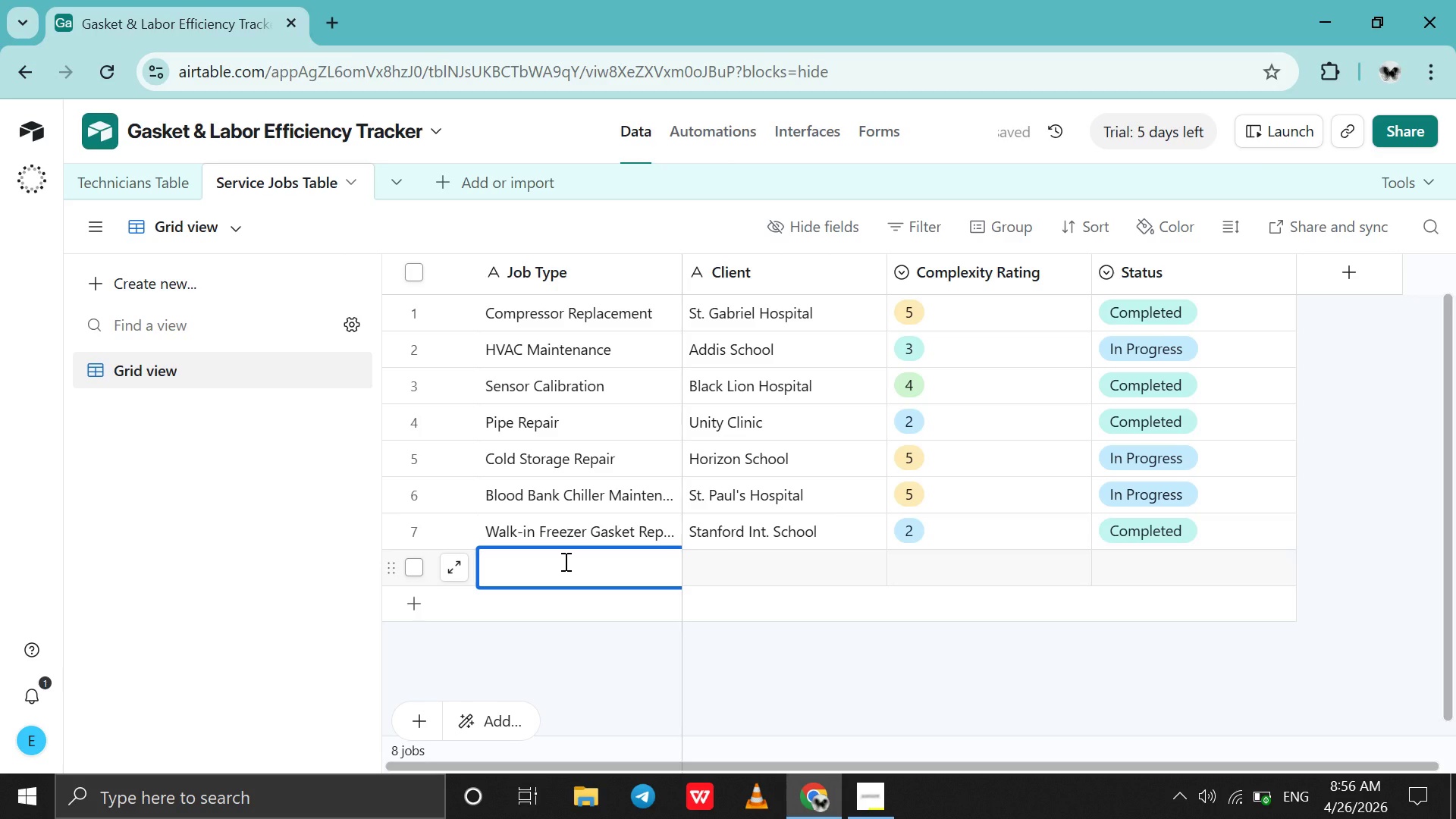 
type(Labratory Centri )
key(Backspace)
type(fuge )
 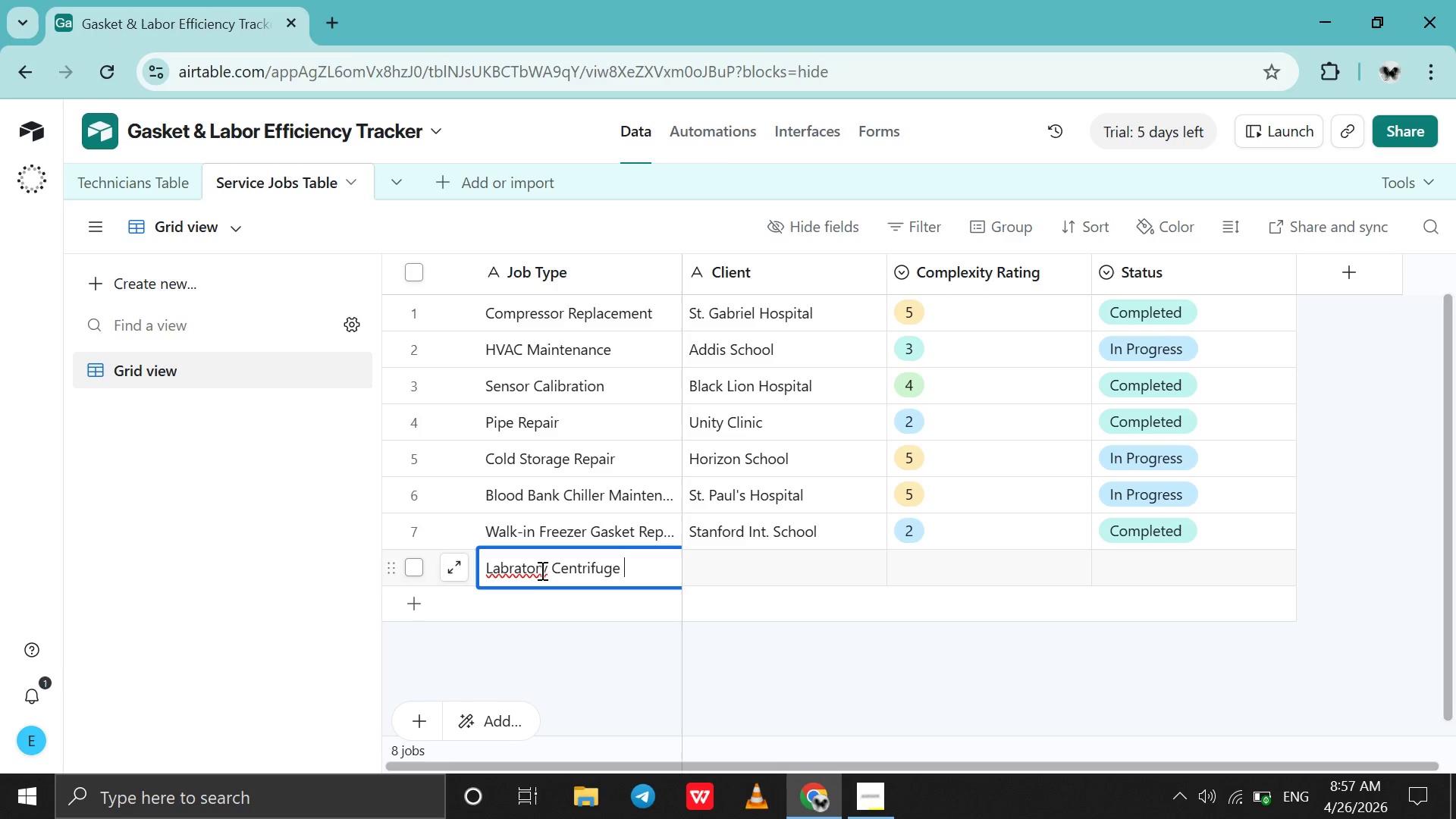 
wait(7.23)
 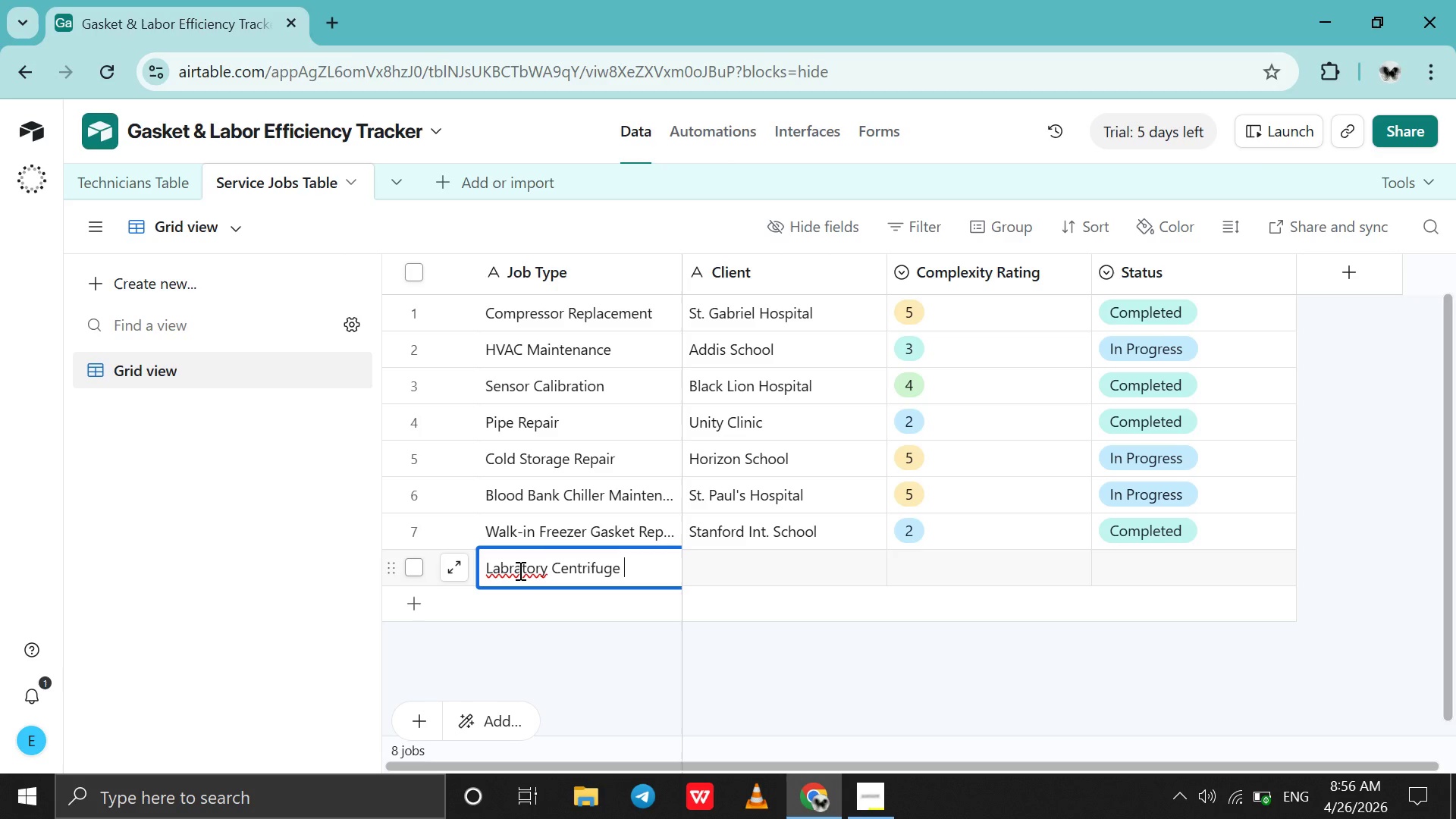 
left_click([511, 569])
 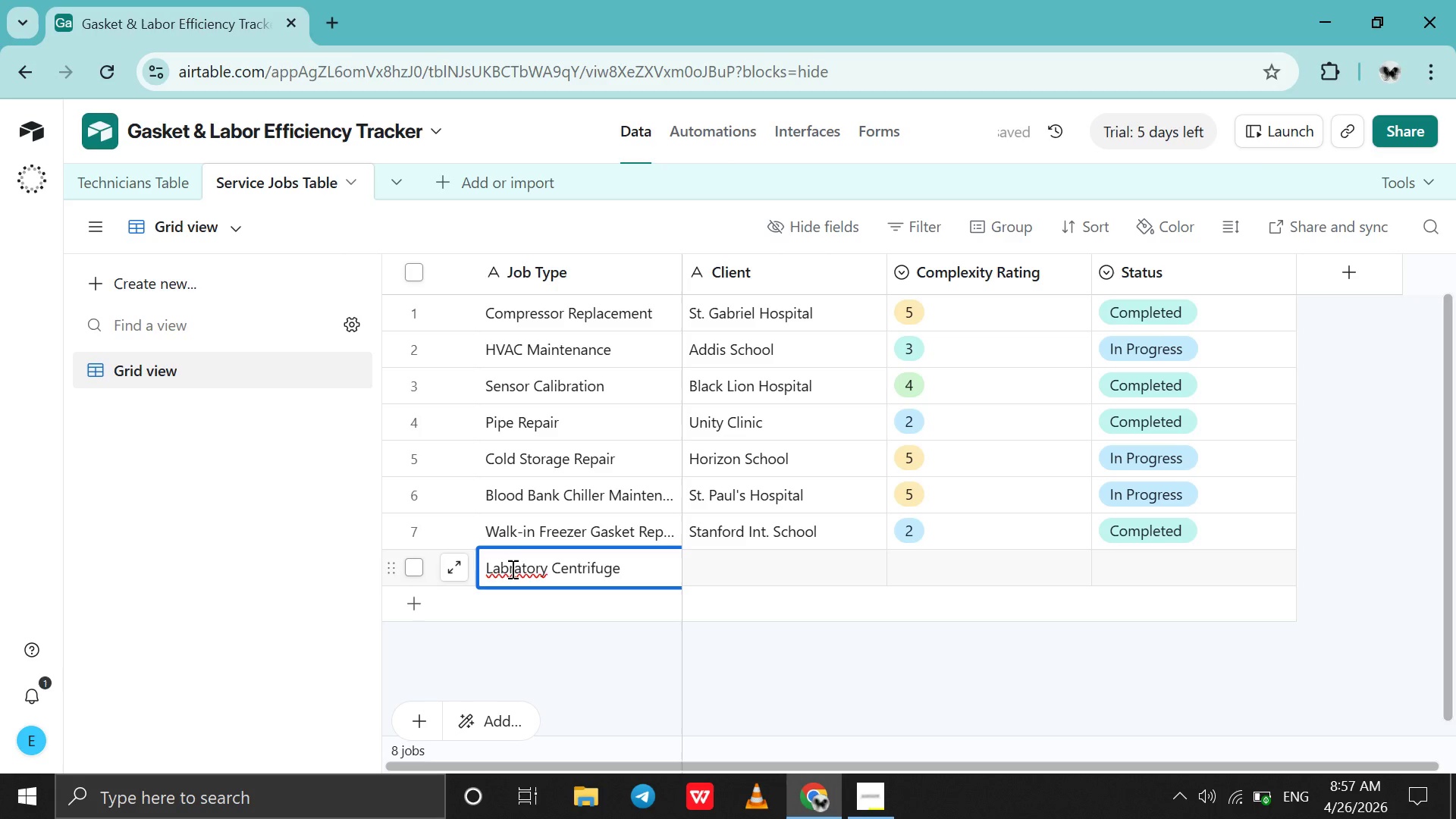 
key(O)
 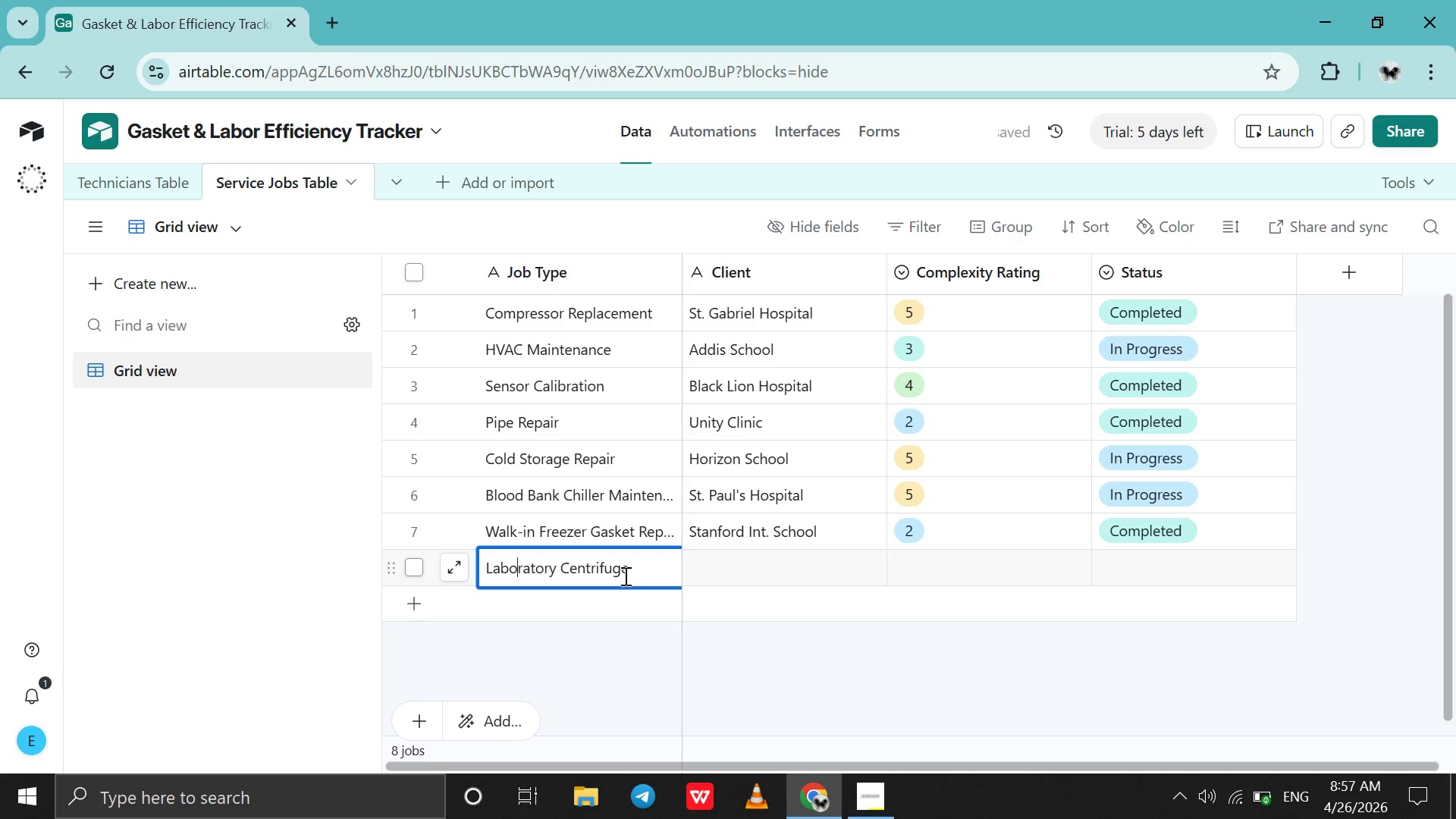 
left_click([624, 576])
 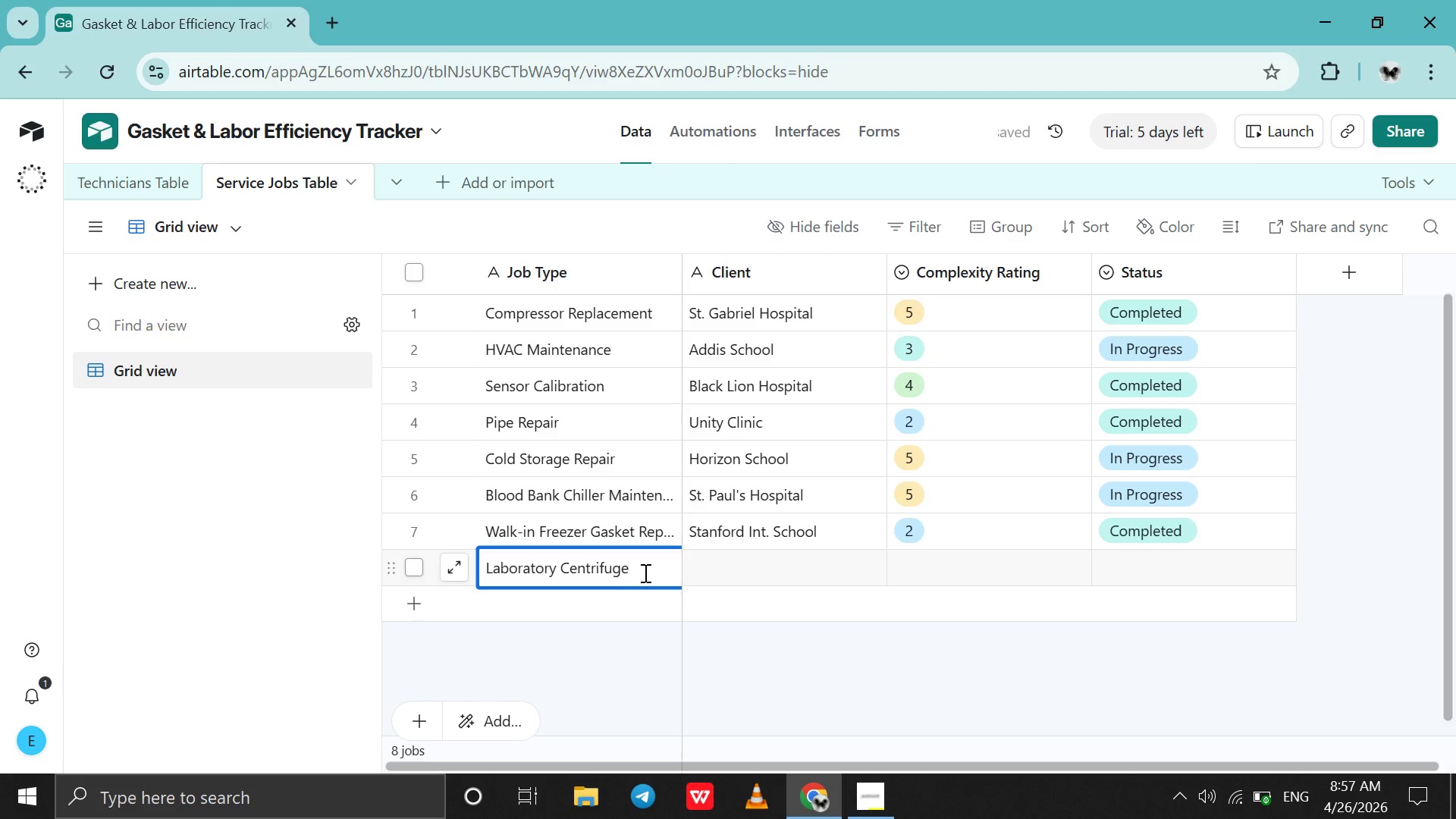 
left_click([644, 573])
 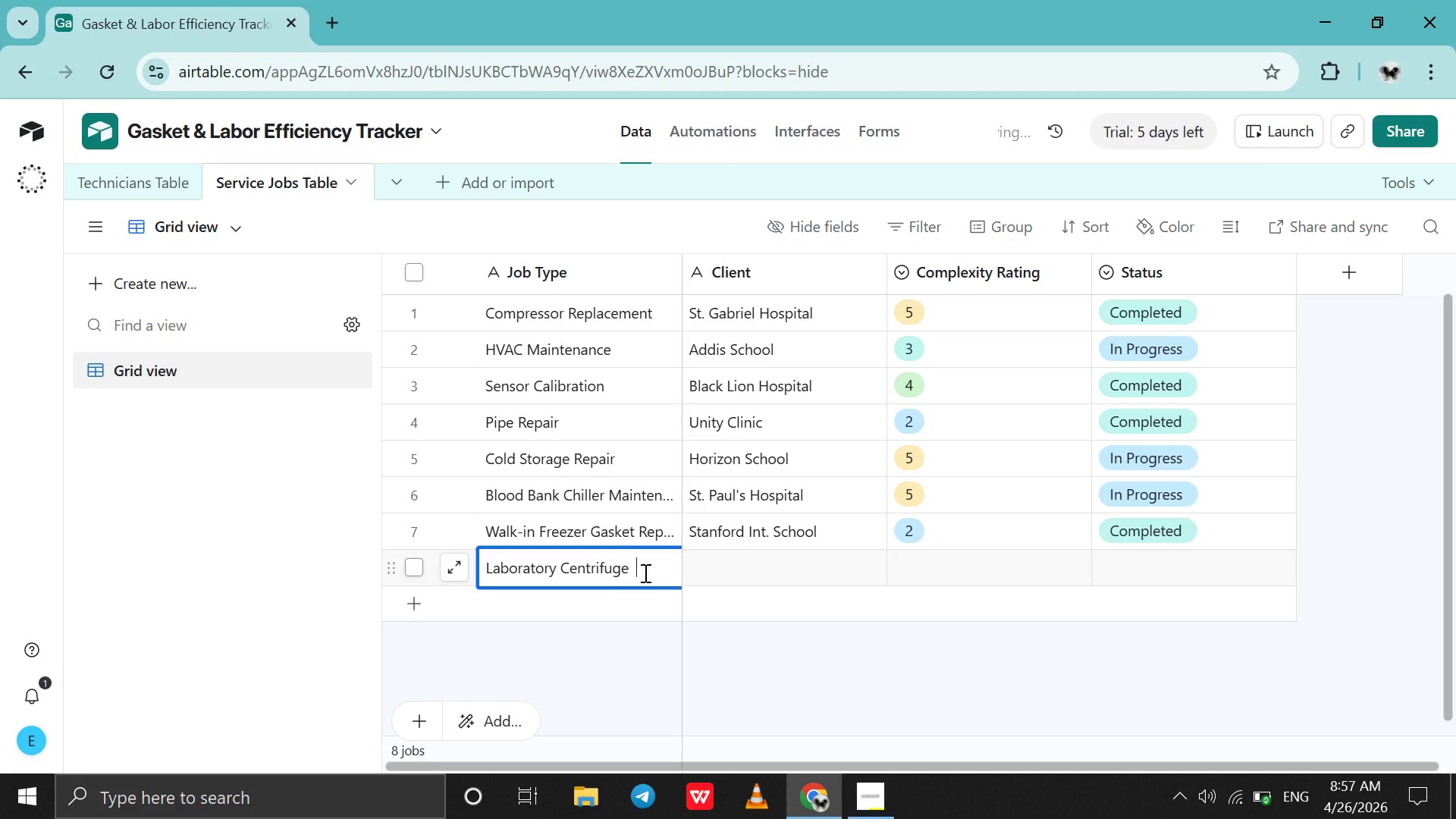 
key(Space)
 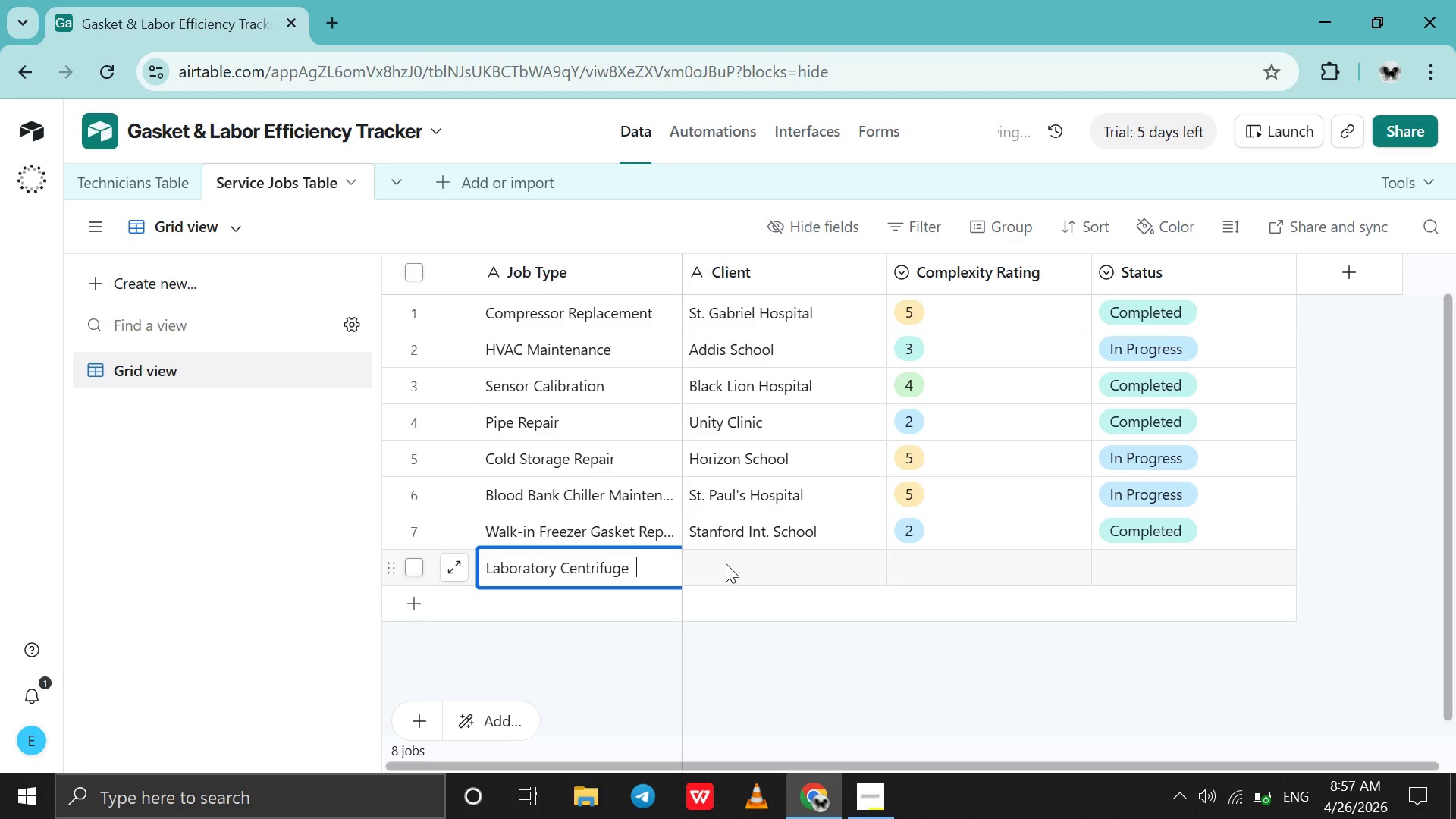 
double_click([726, 563])
 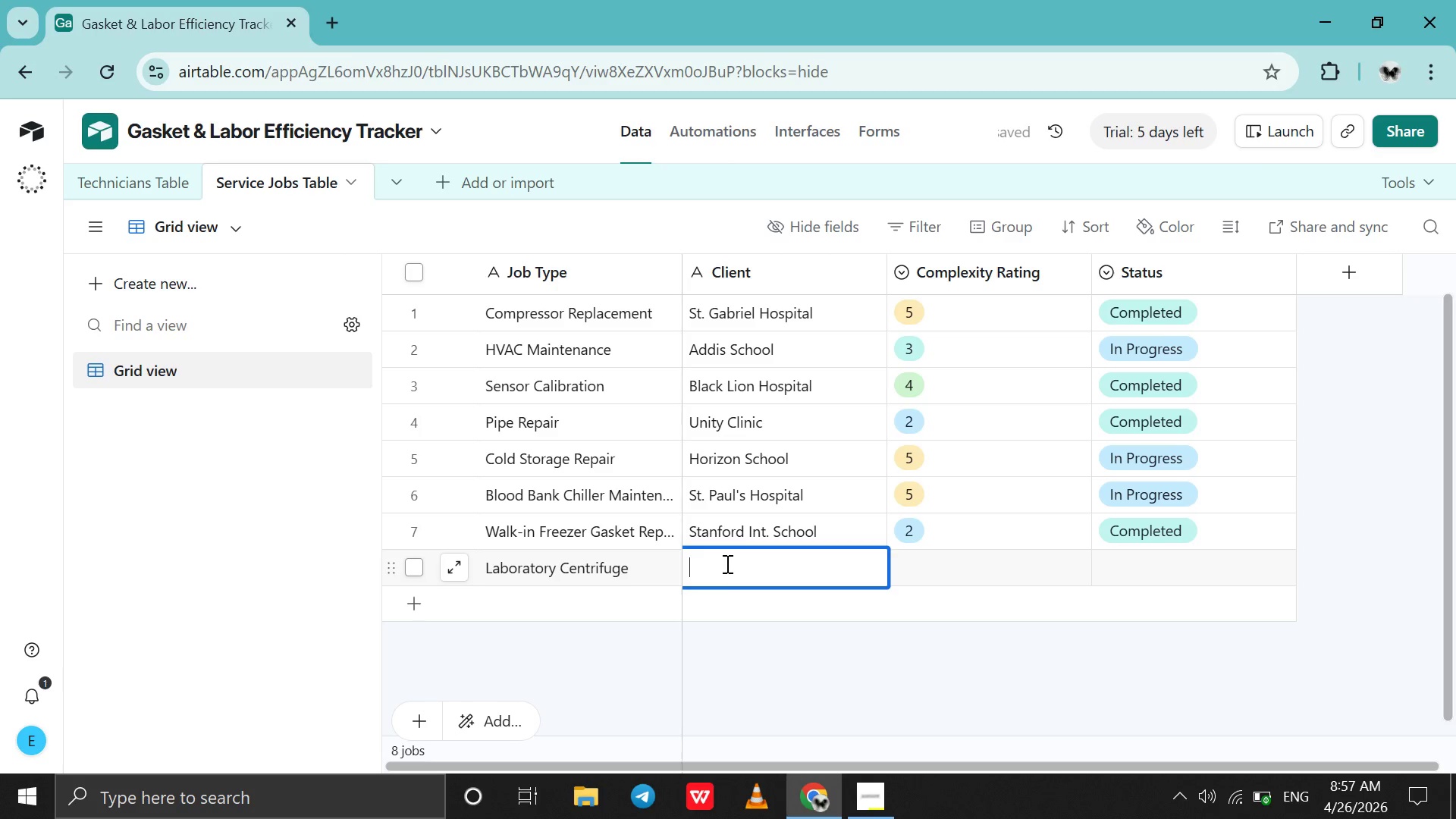 
left_click([726, 563])
 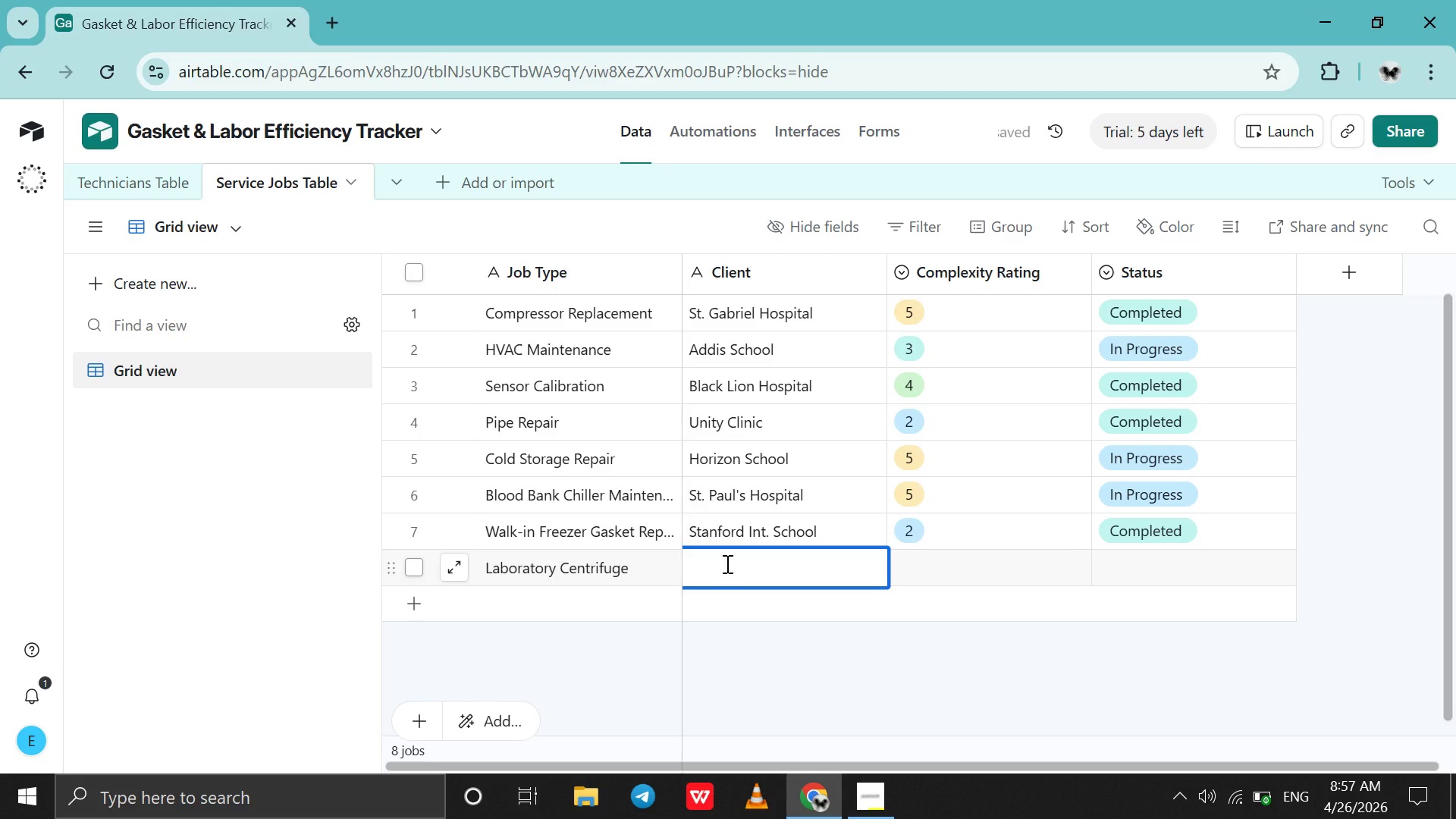 
key(Tab)
 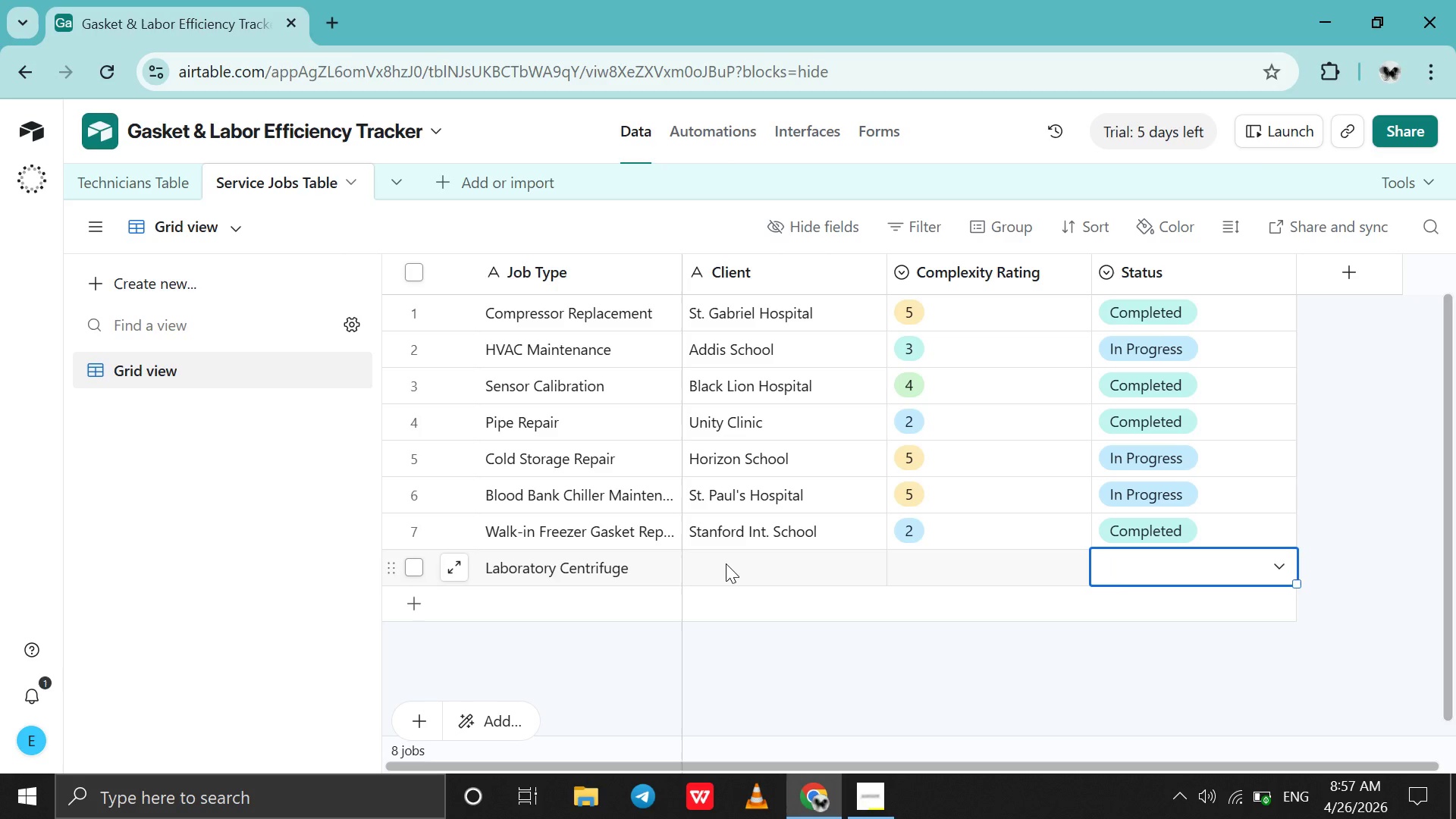 
key(Tab)
 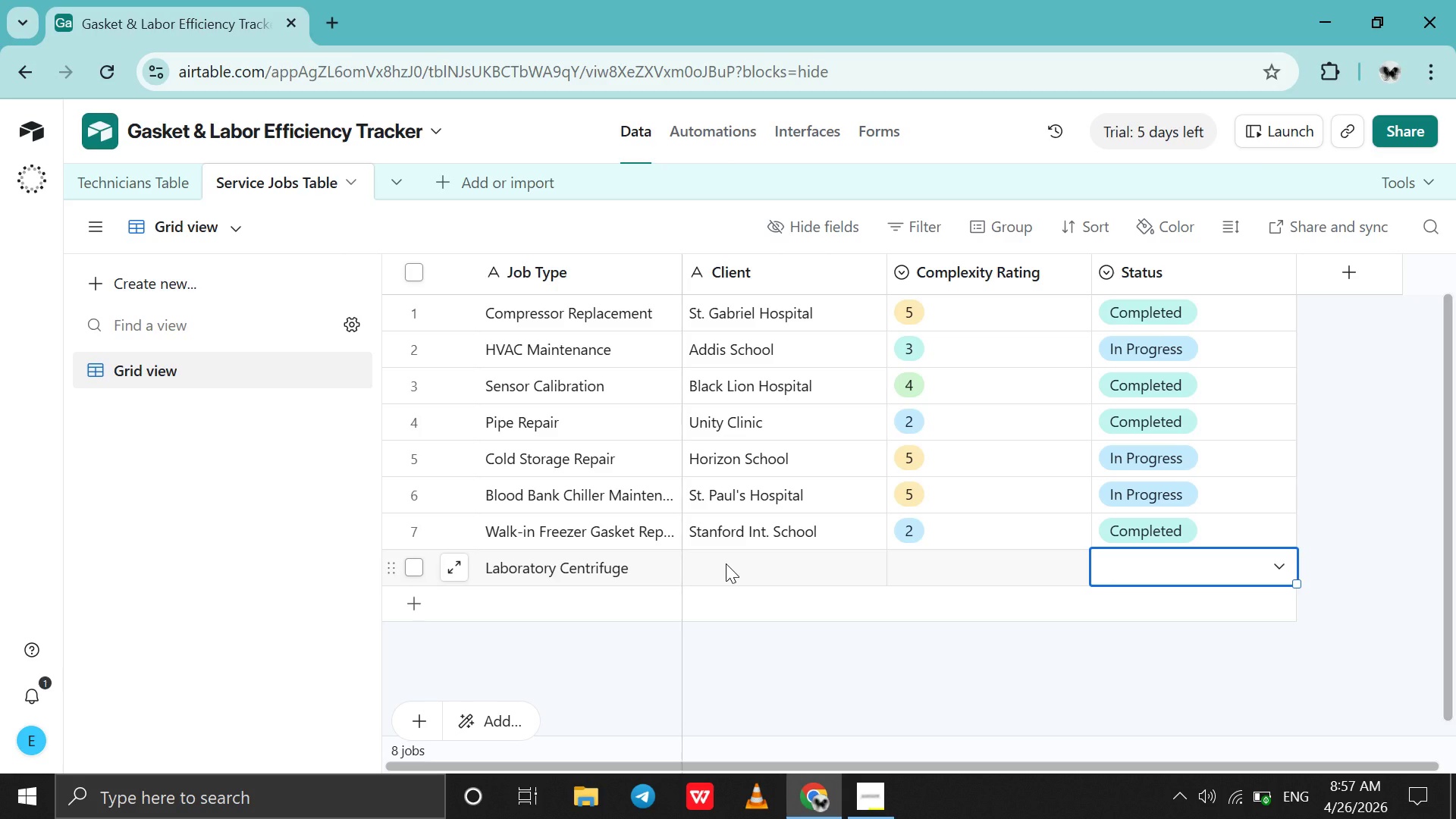 
key(Tab)
 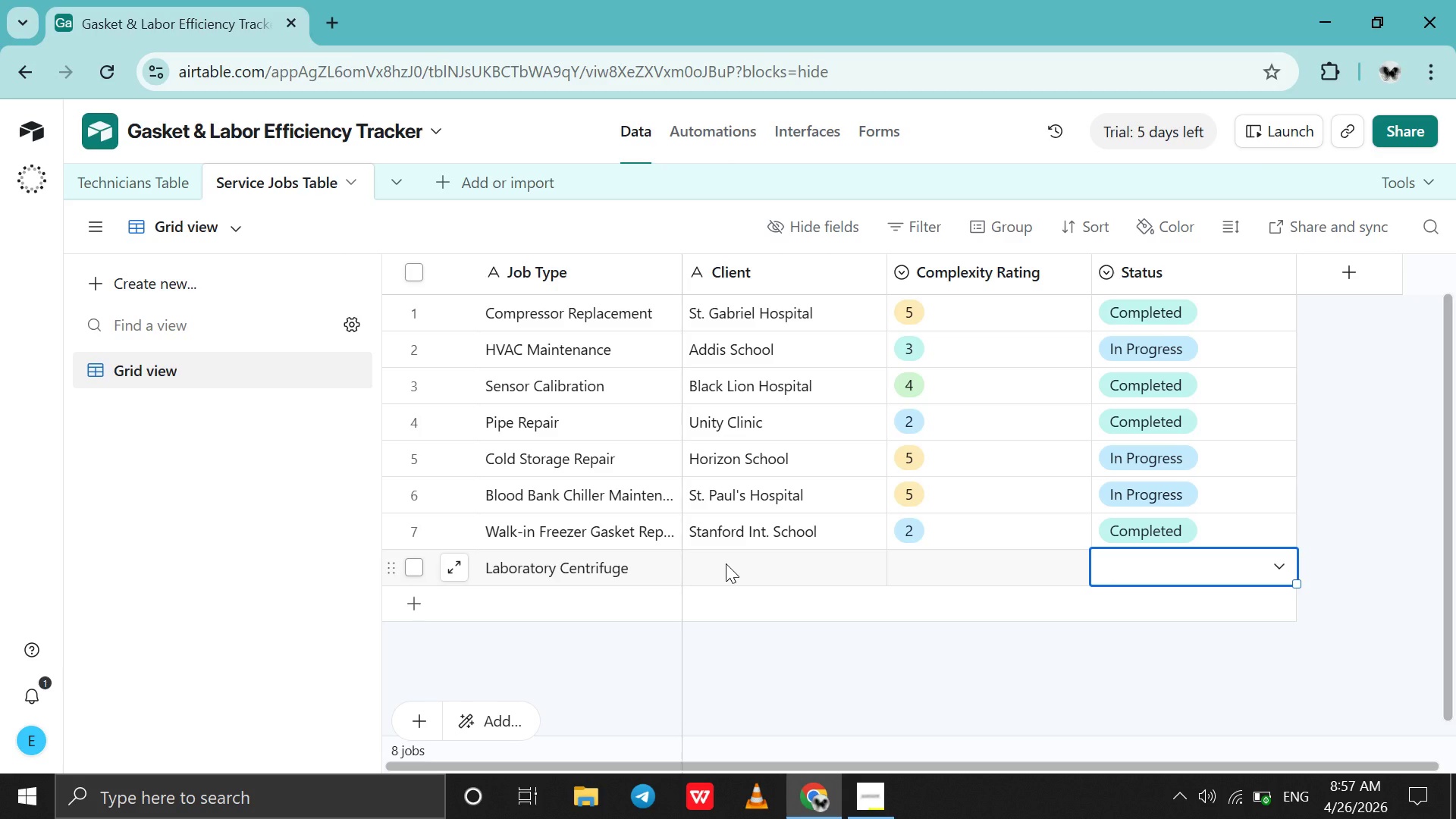 
key(Tab)
 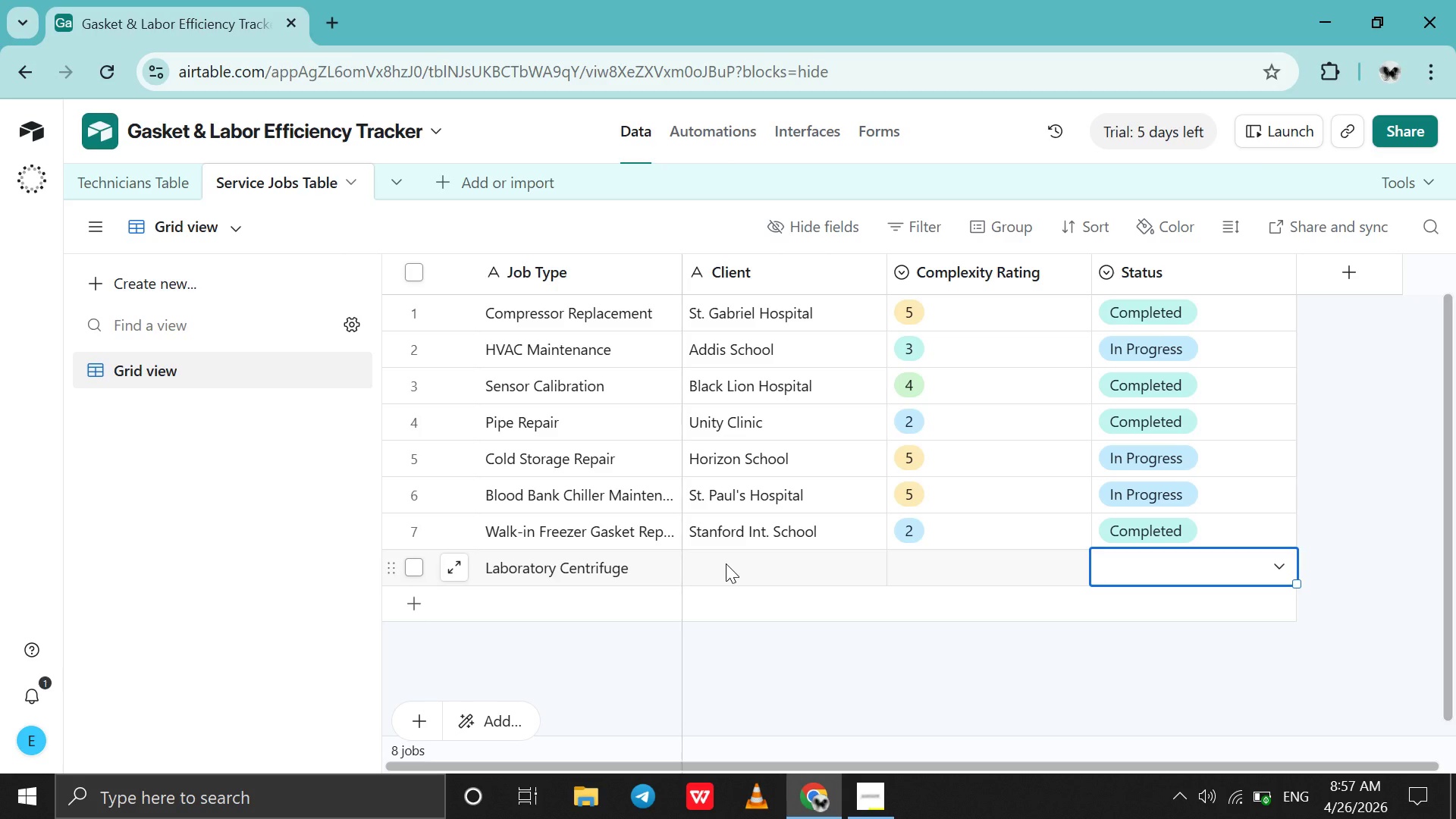 
key(ArrowLeft)
 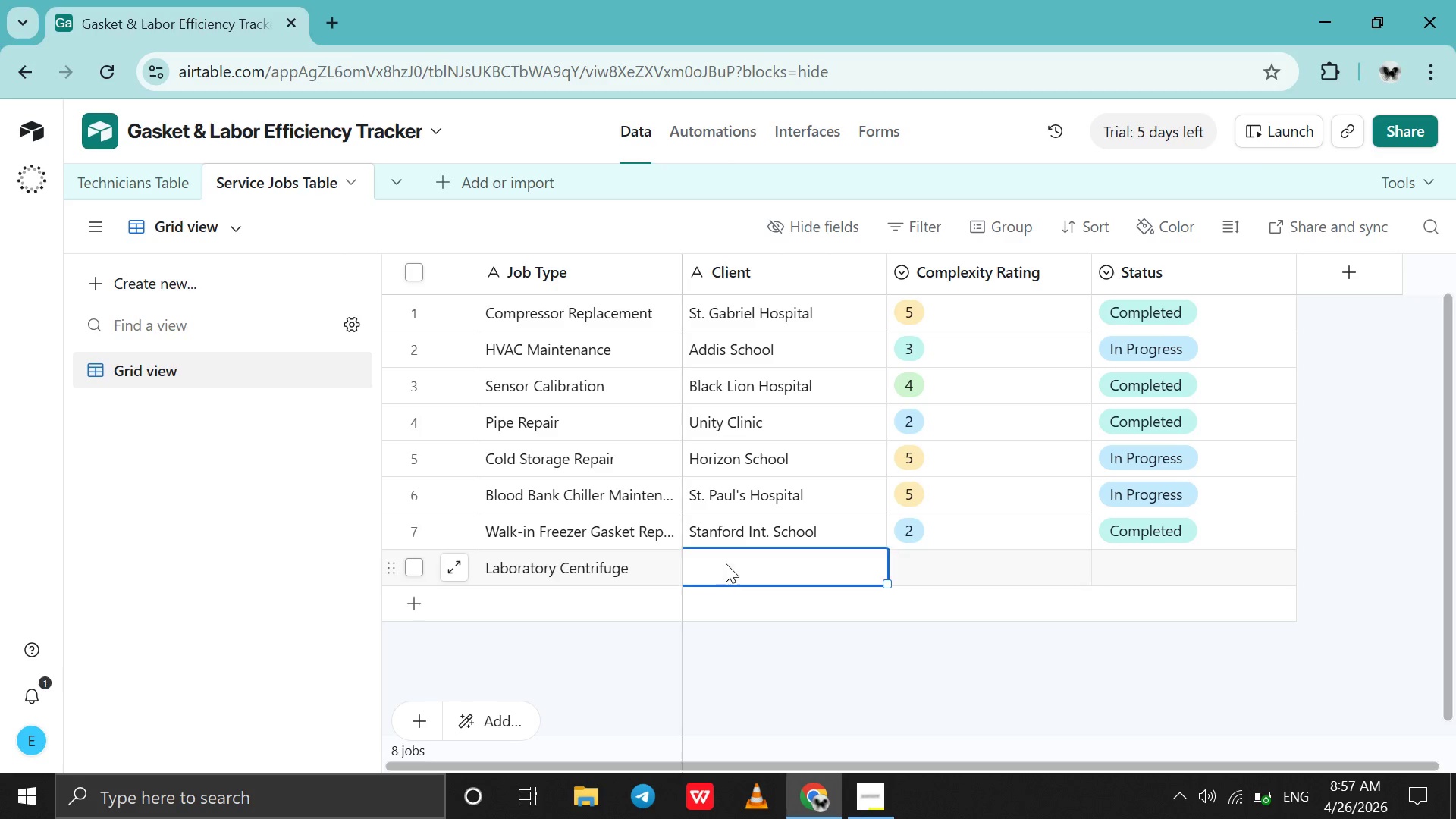 
key(ArrowLeft)
 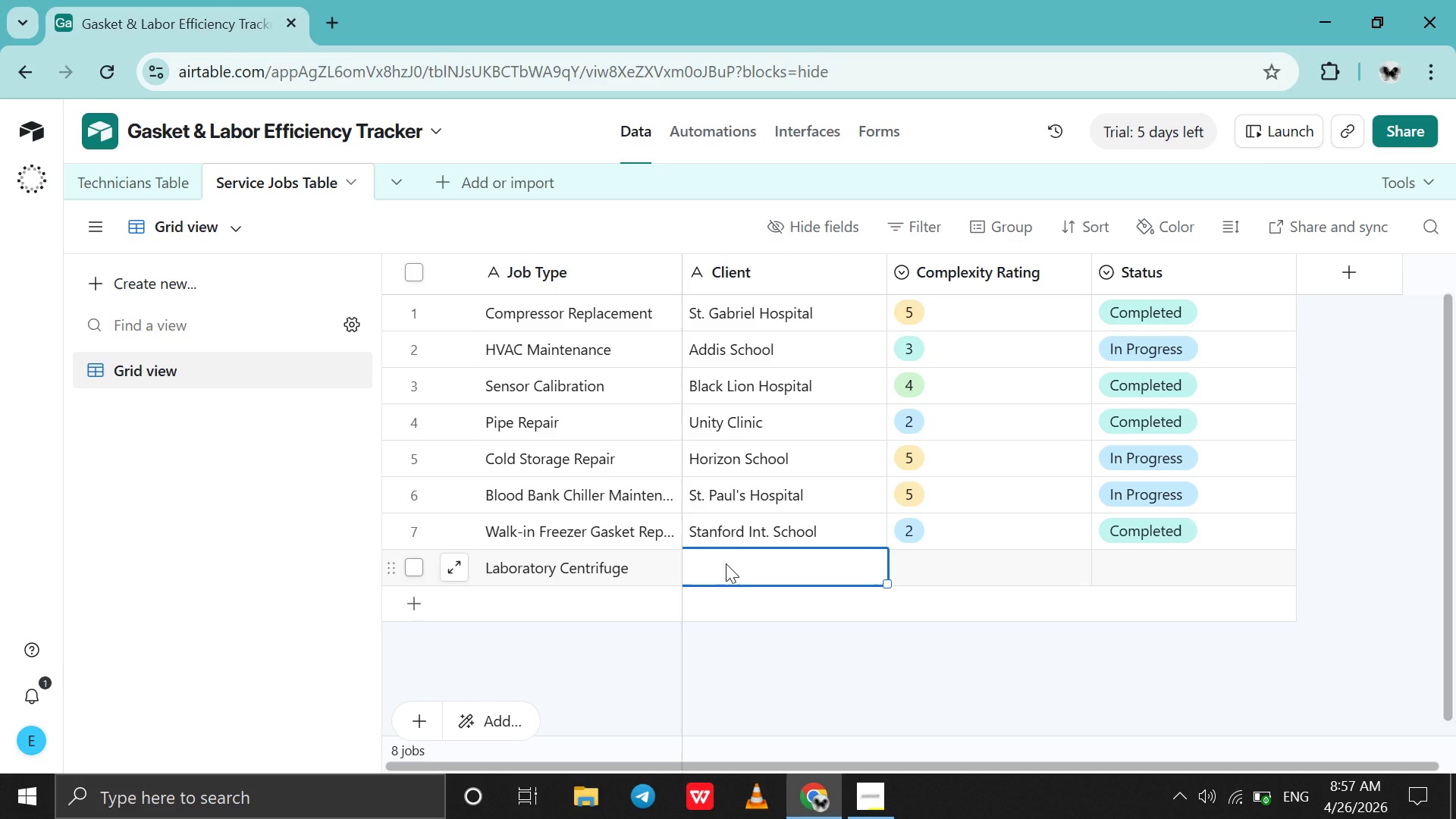 
type(i)
key(Backspace)
type(International Clinical Center )
 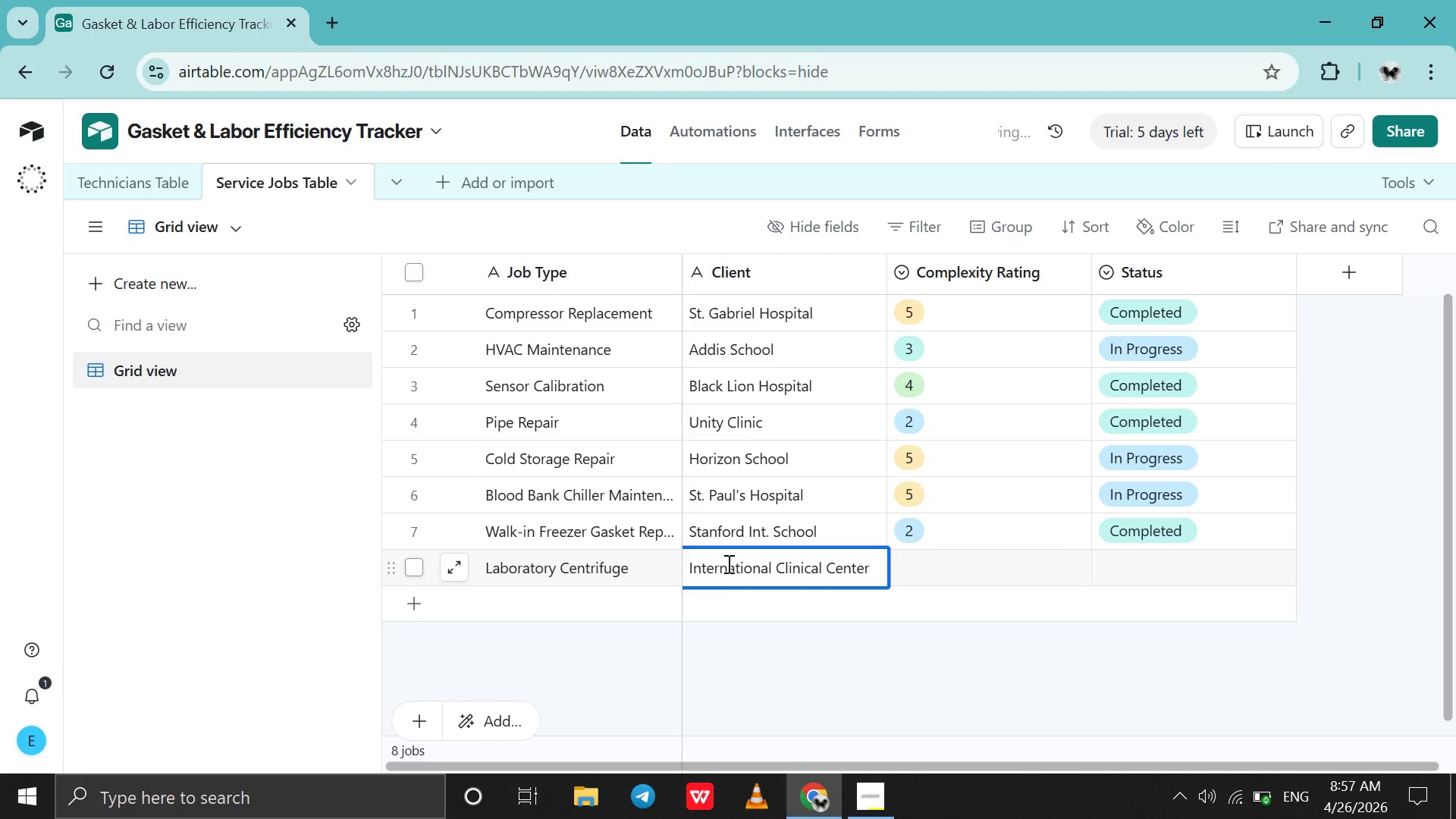 
wait(5.69)
 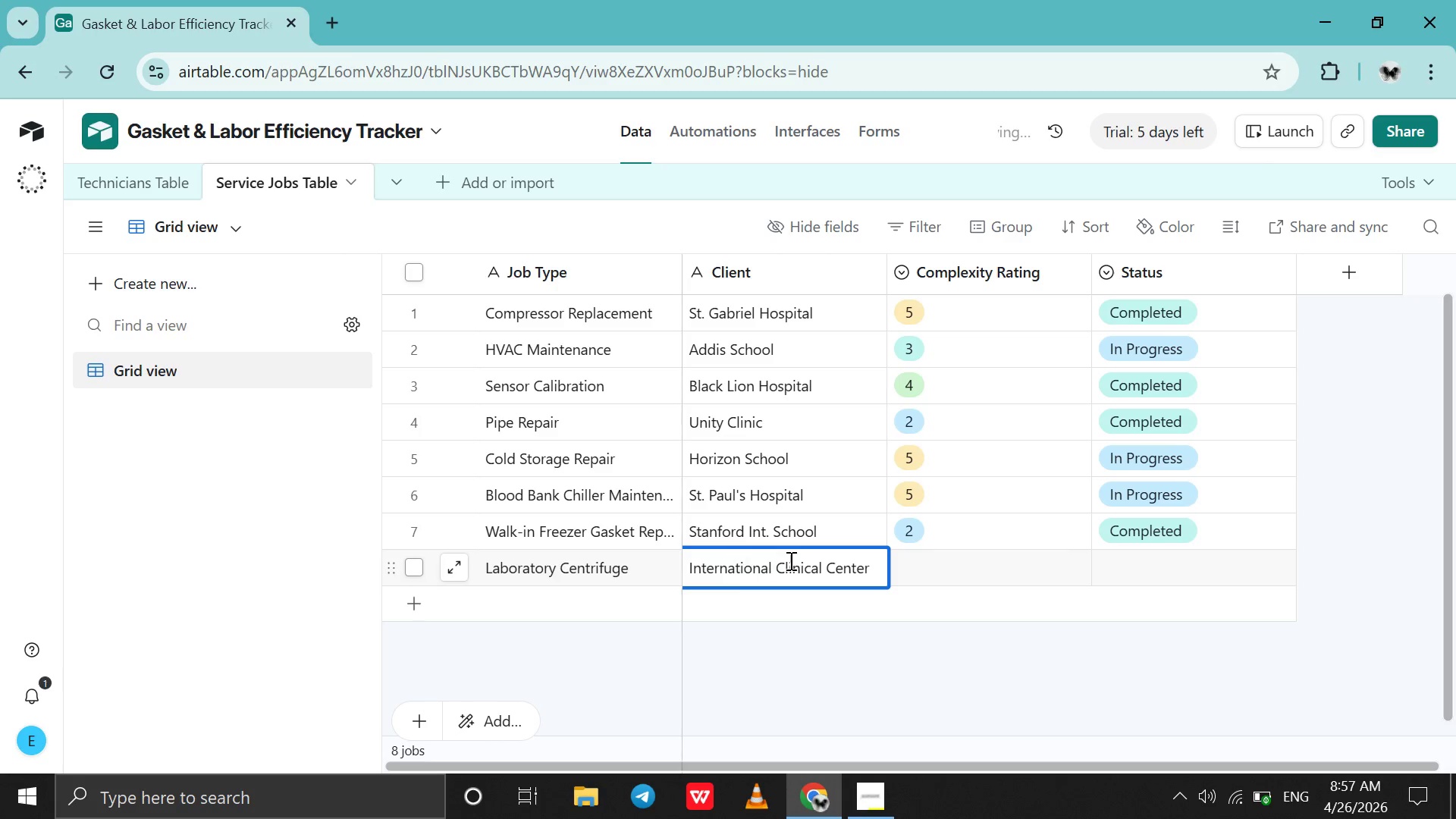 
double_click([924, 581])
 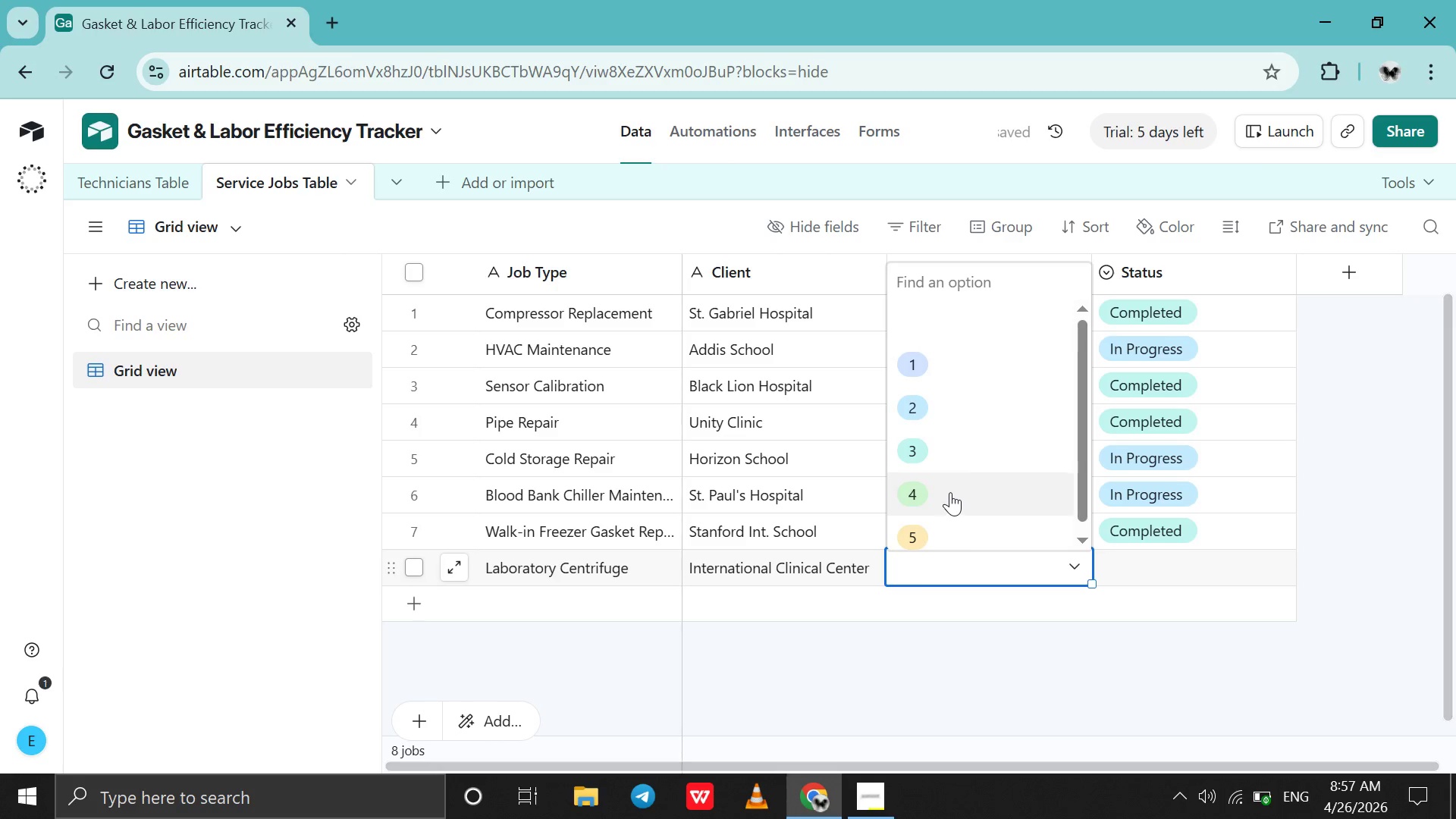 
left_click([950, 492])
 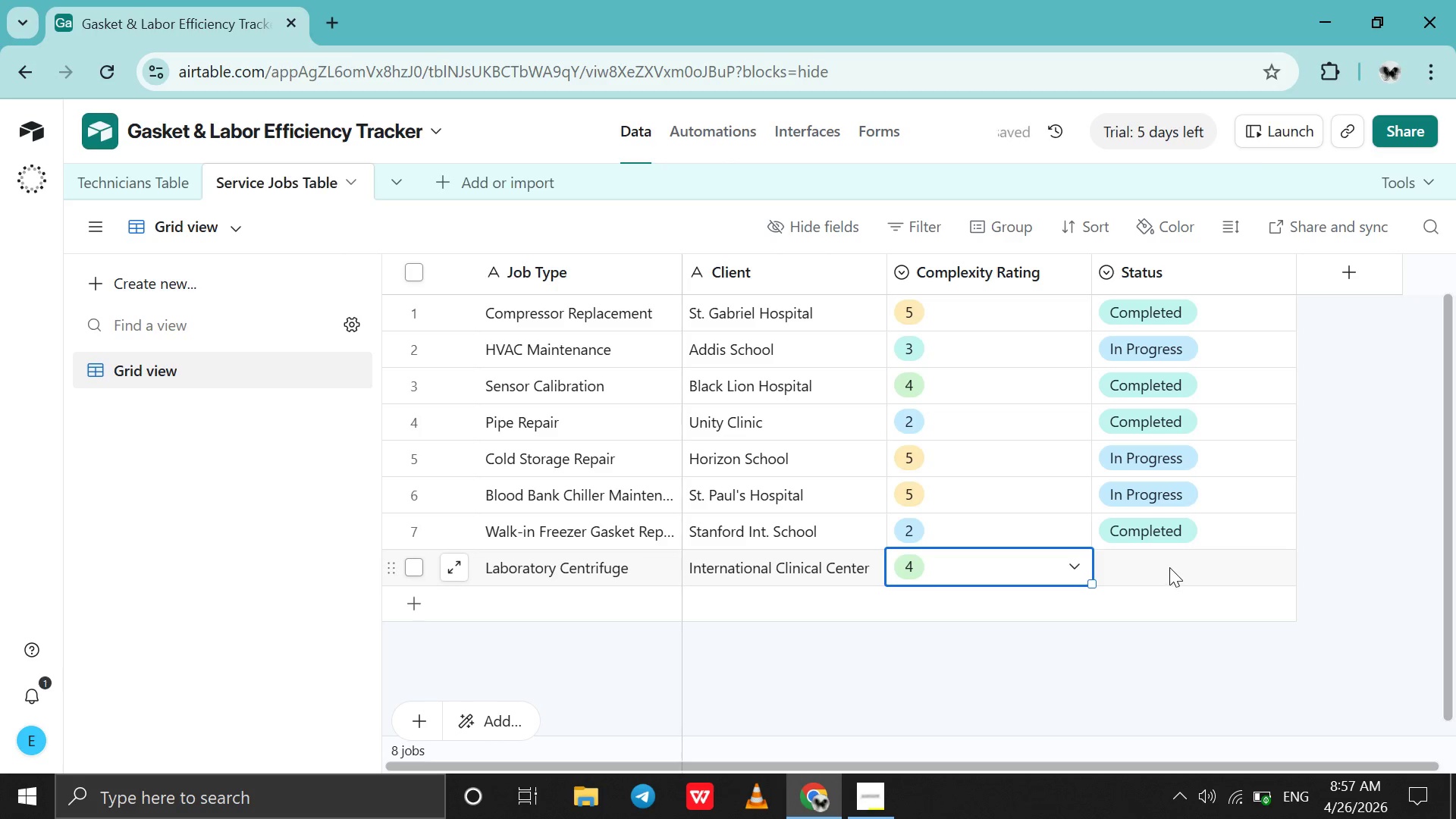 
double_click([1169, 567])
 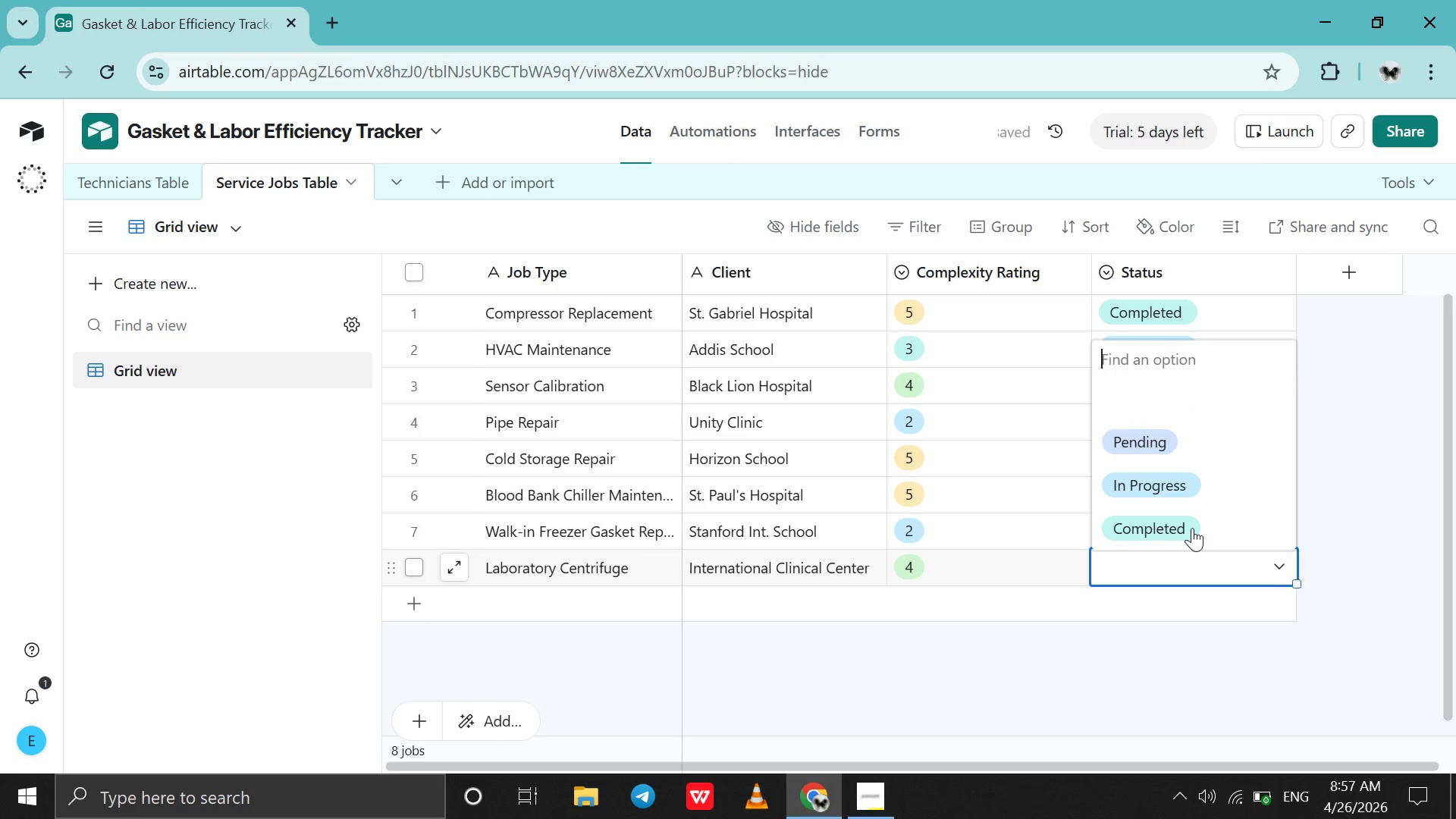 
left_click([1198, 523])
 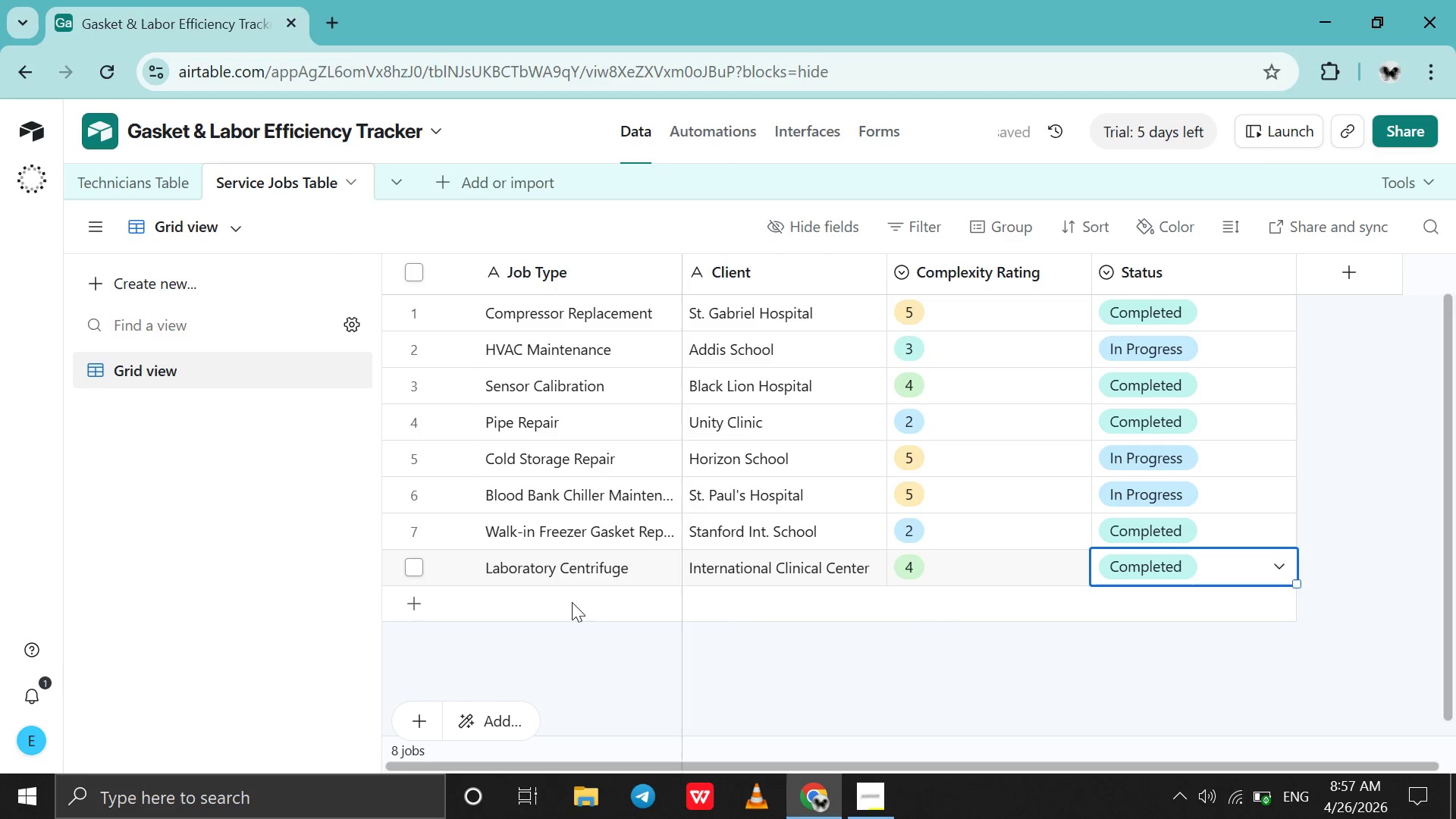 
double_click([572, 602])
 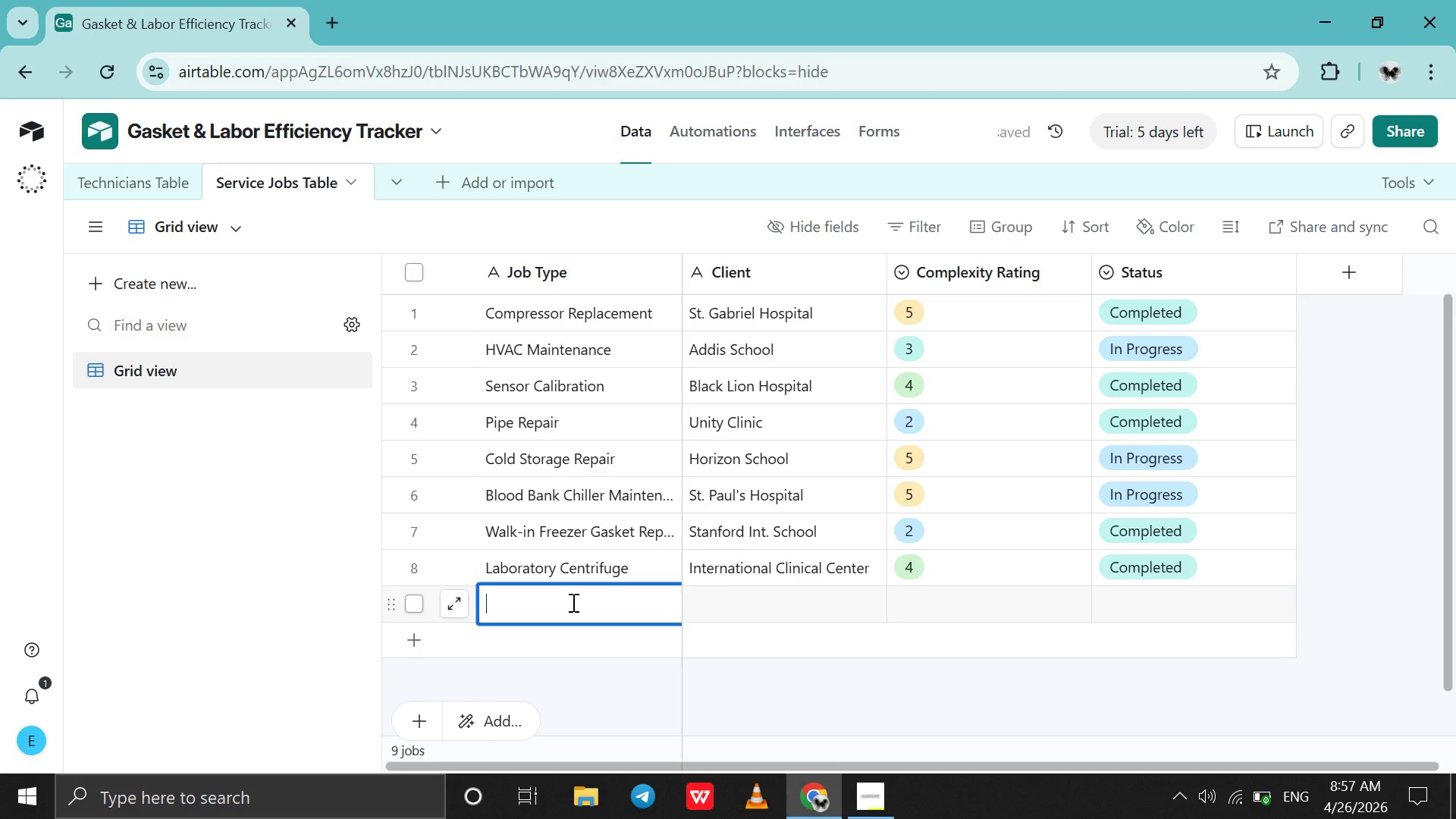 
type(Cafteria )
 